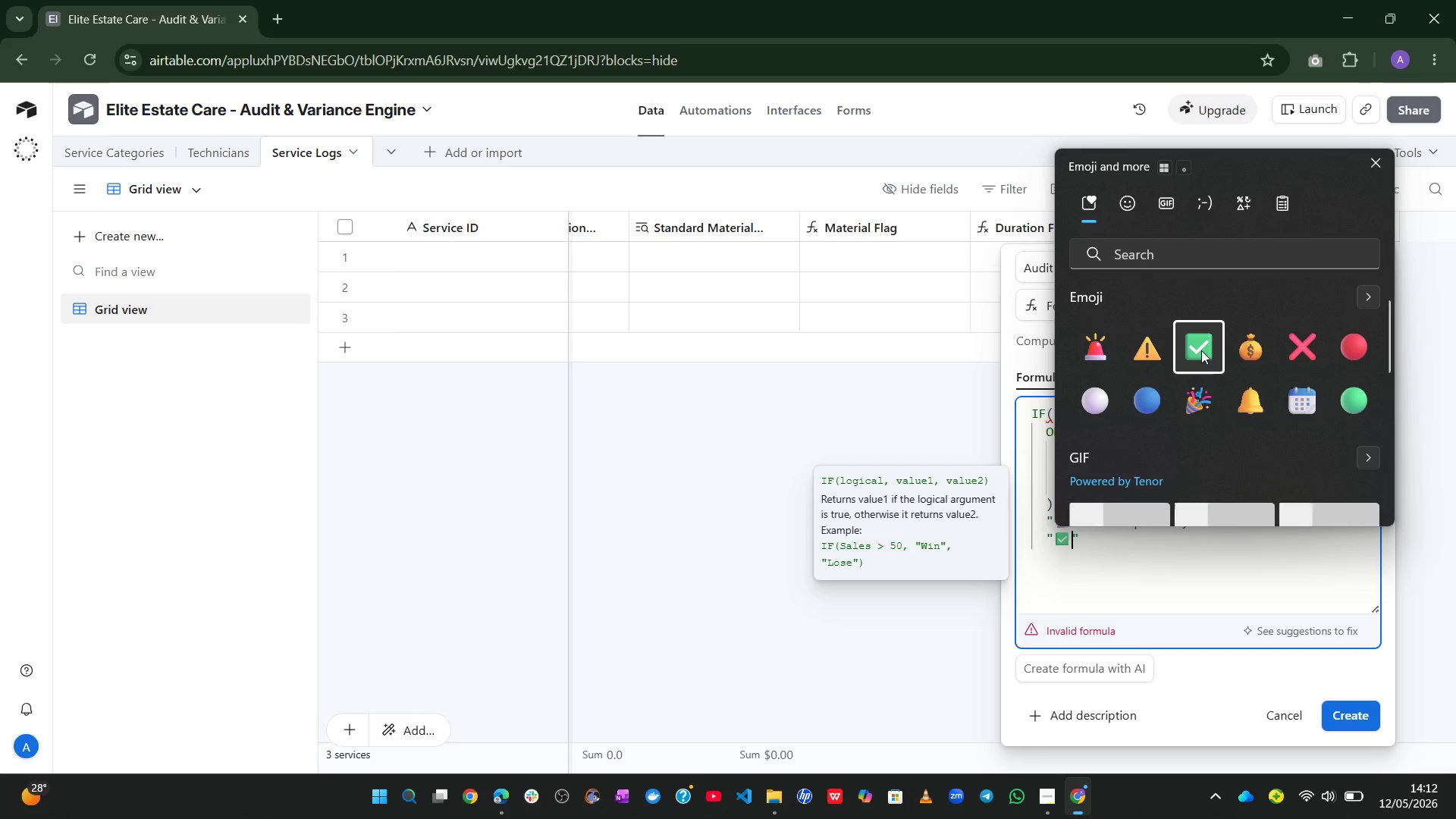 
type(Clean)
 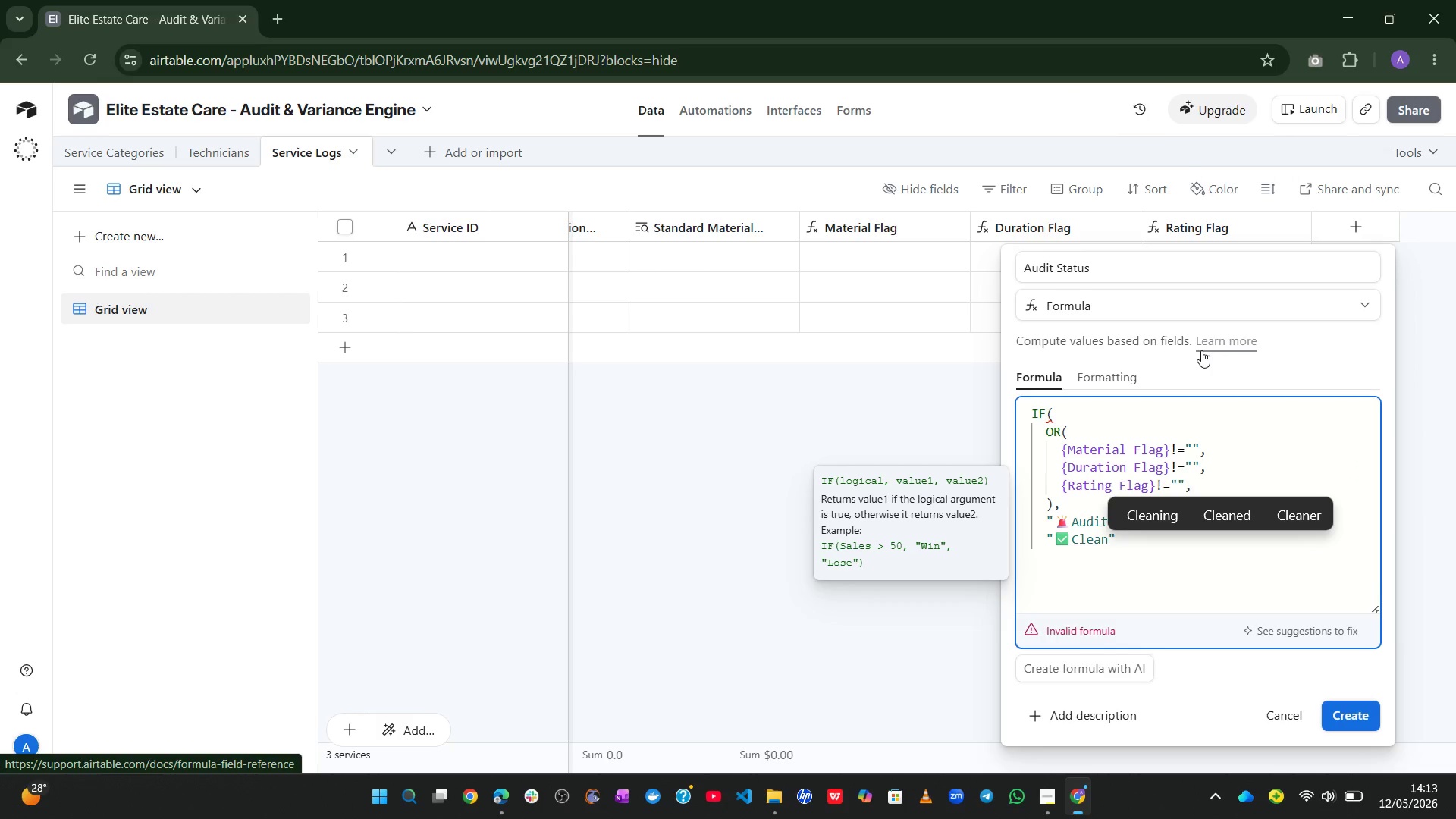 
key(ArrowRight)
 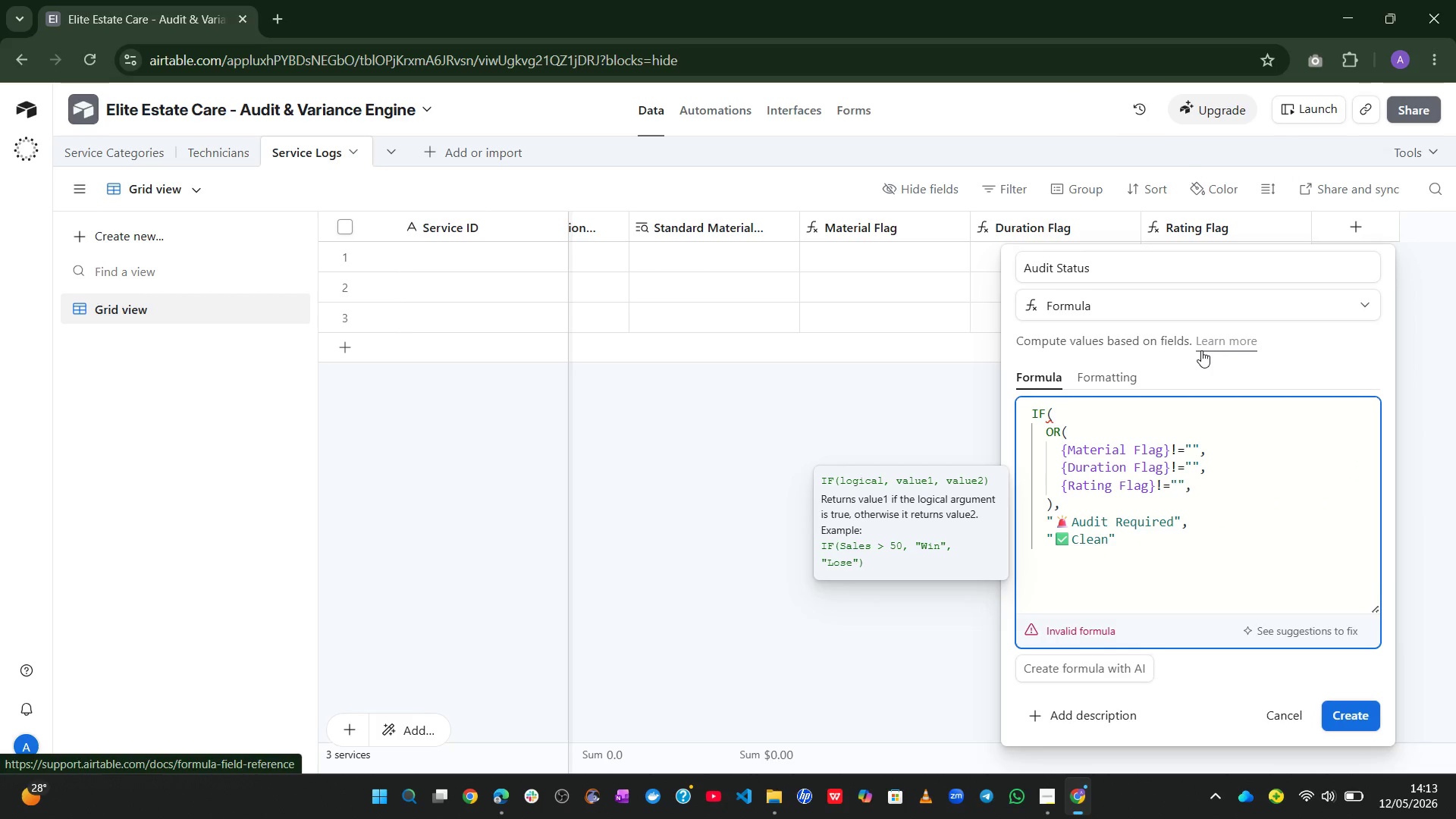 
key(Enter)
 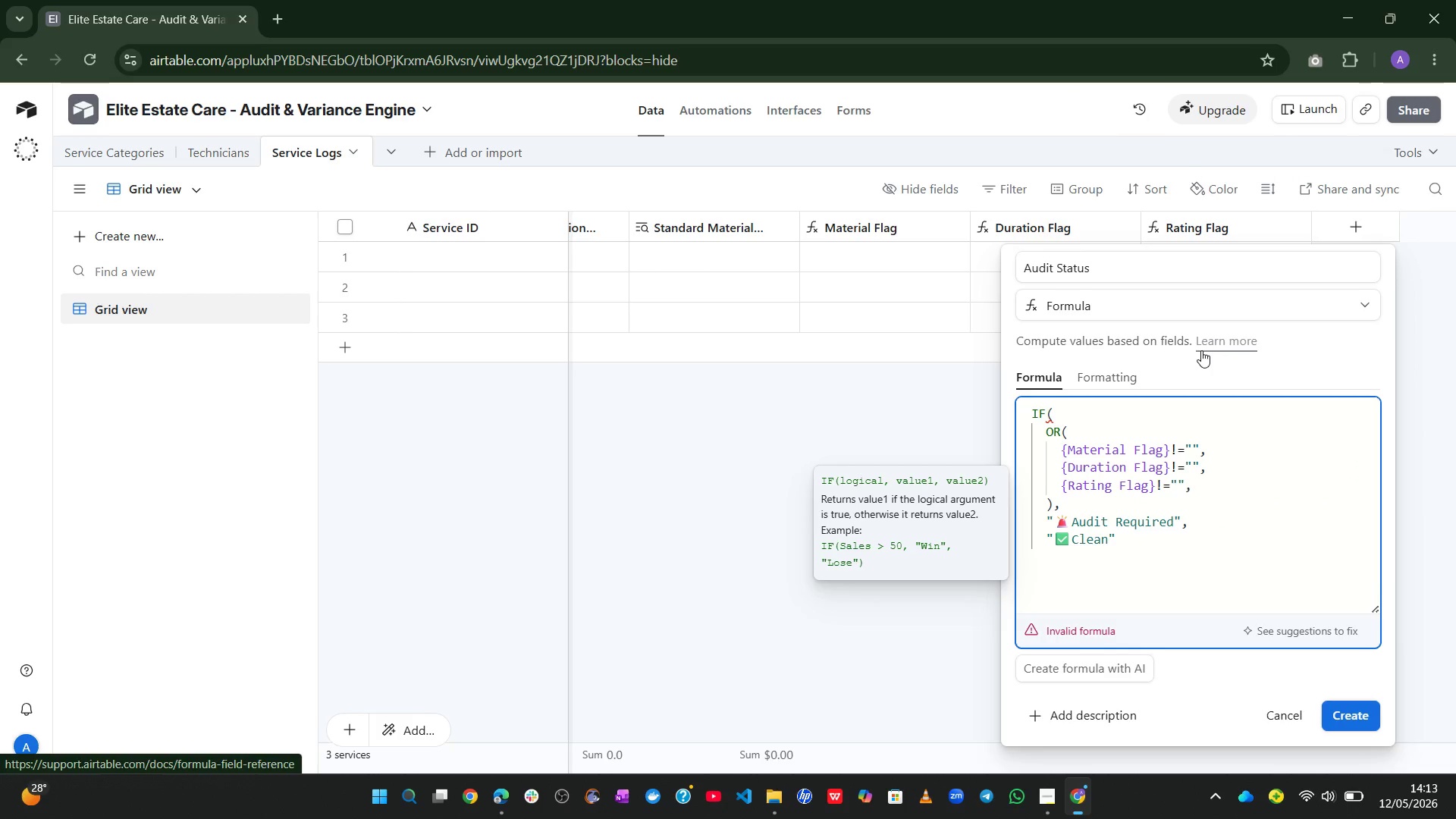 
key(Shift+0)
 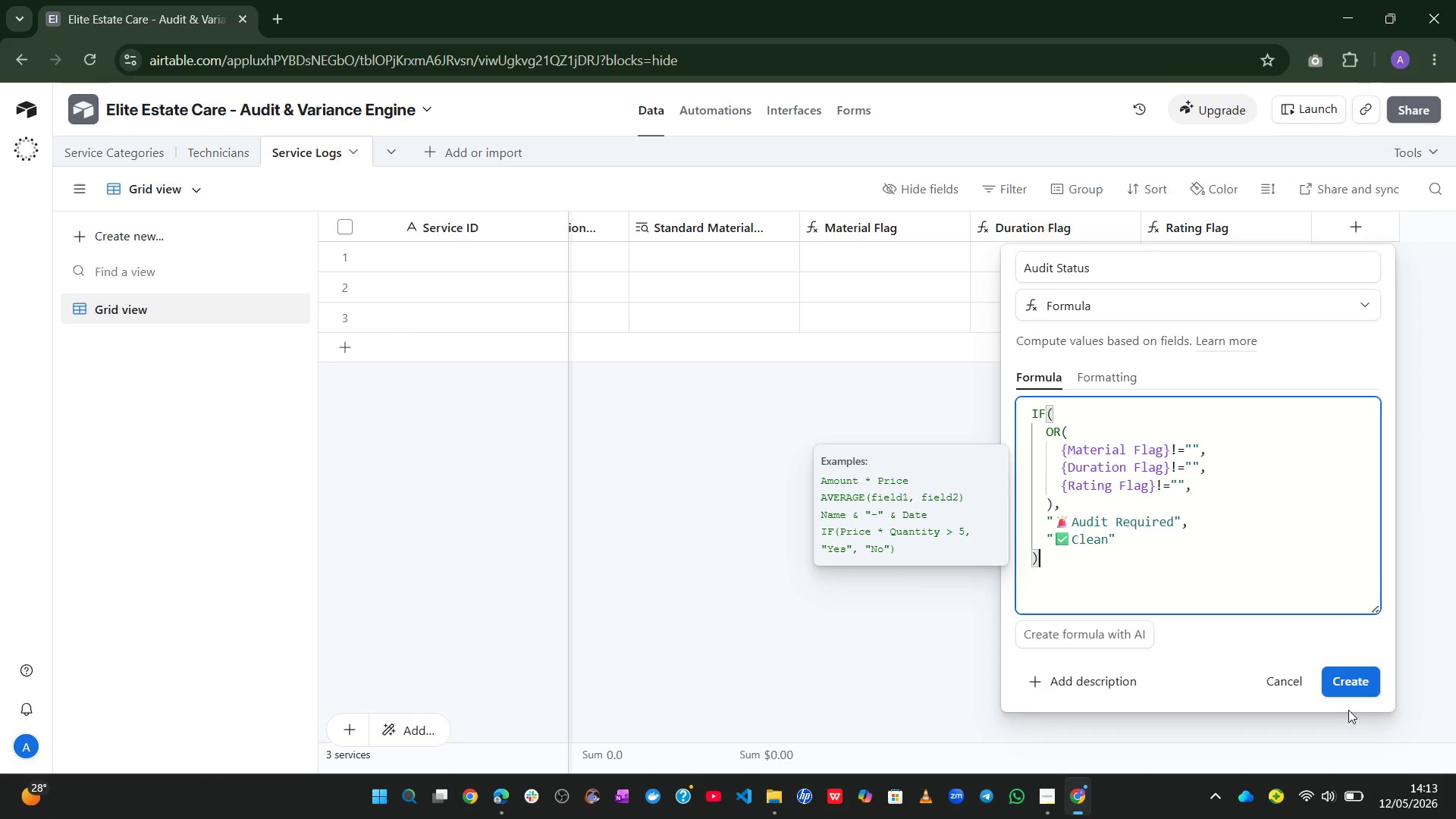 
left_click([1357, 682])
 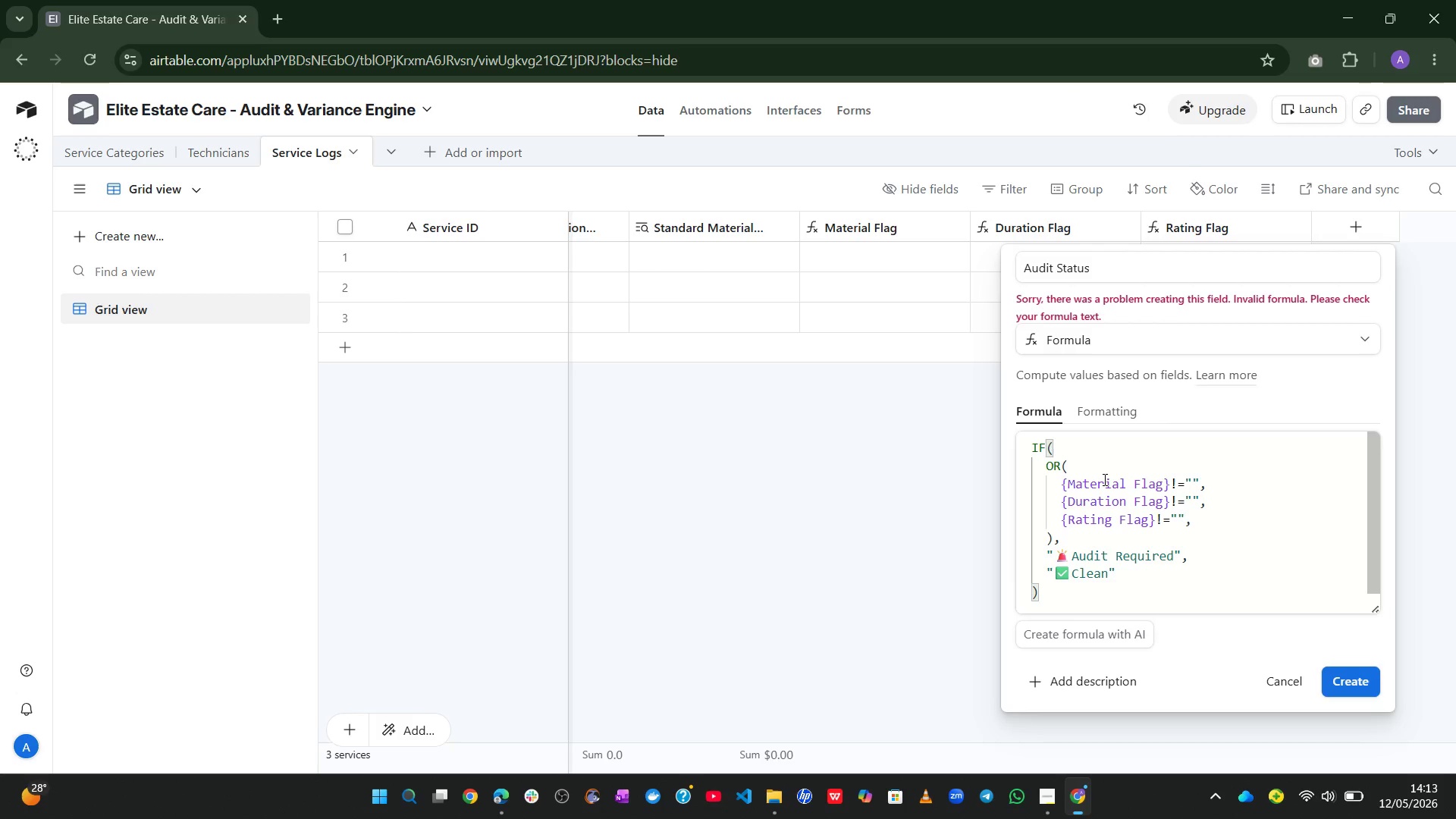 
wait(19.55)
 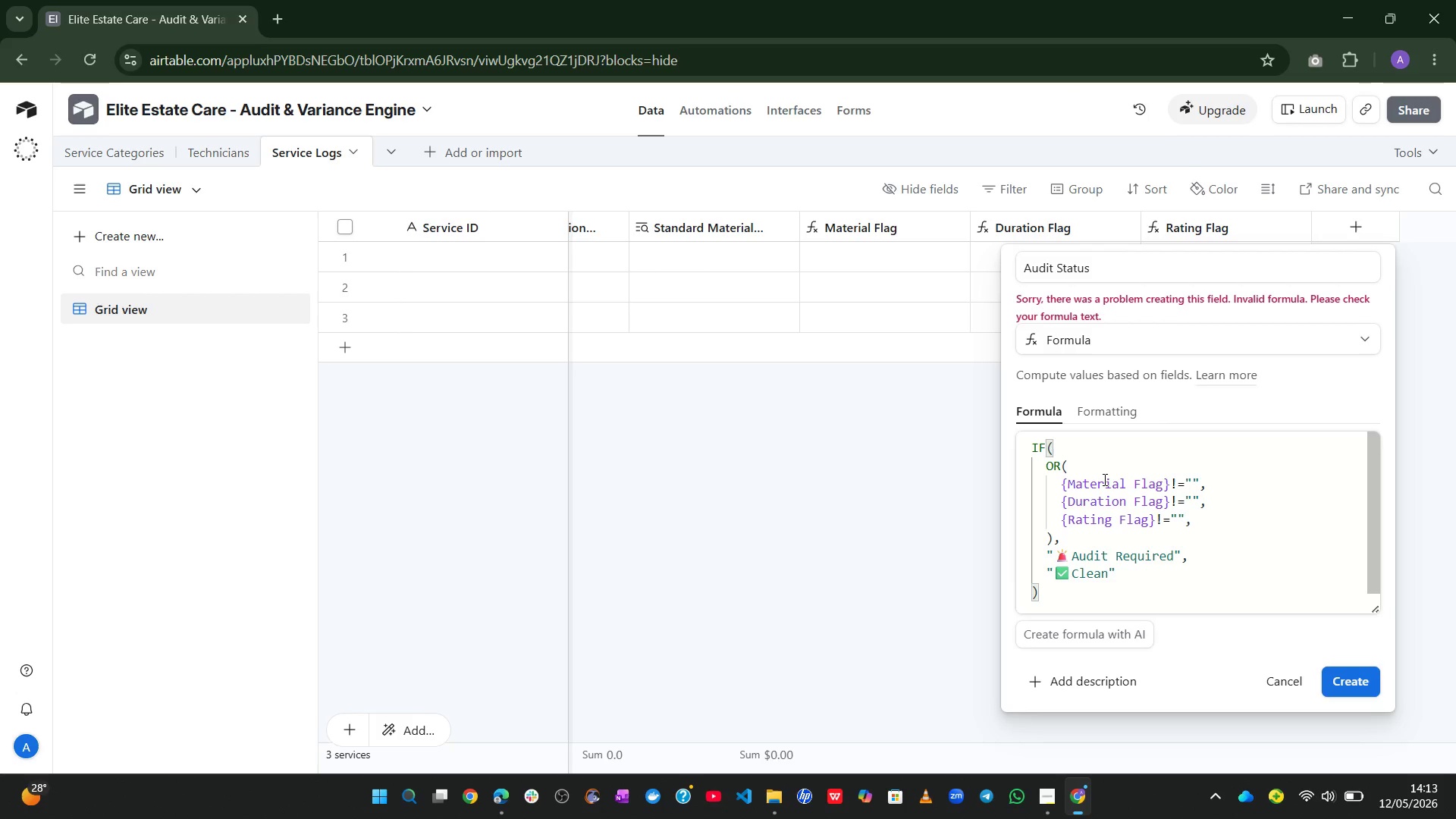 
left_click([1054, 538])
 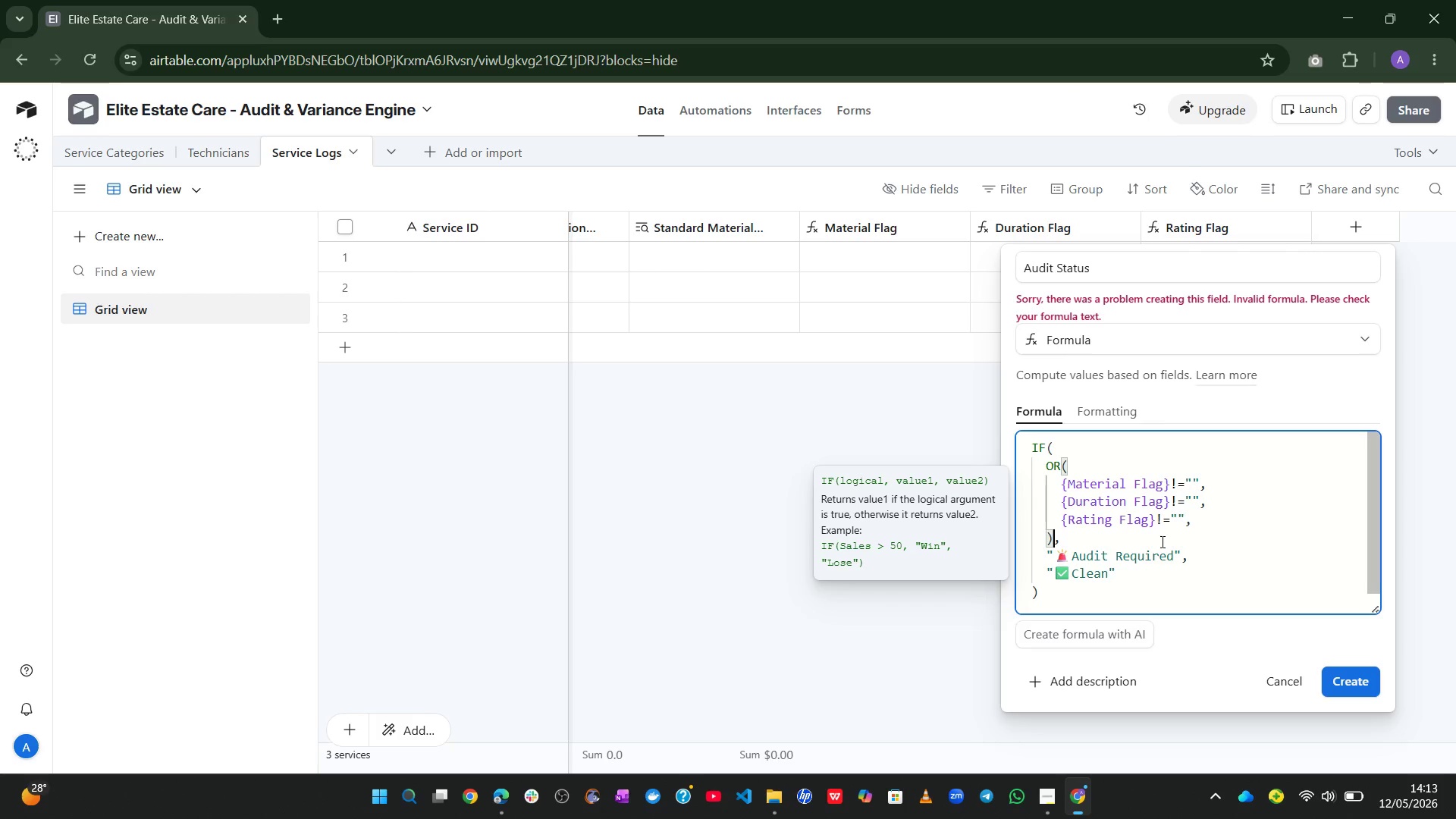 
left_click([1200, 514])
 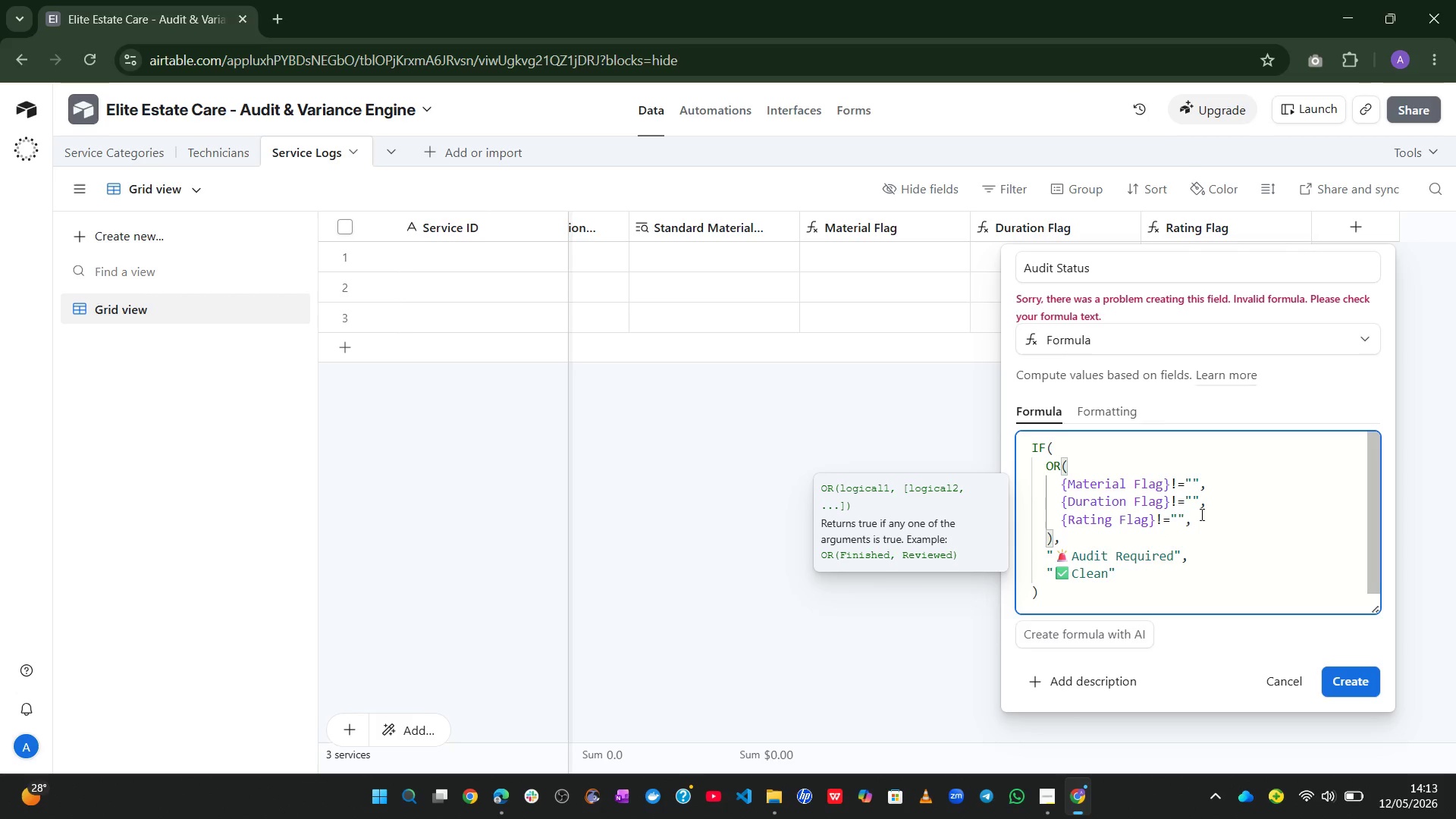 
key(Backspace)
 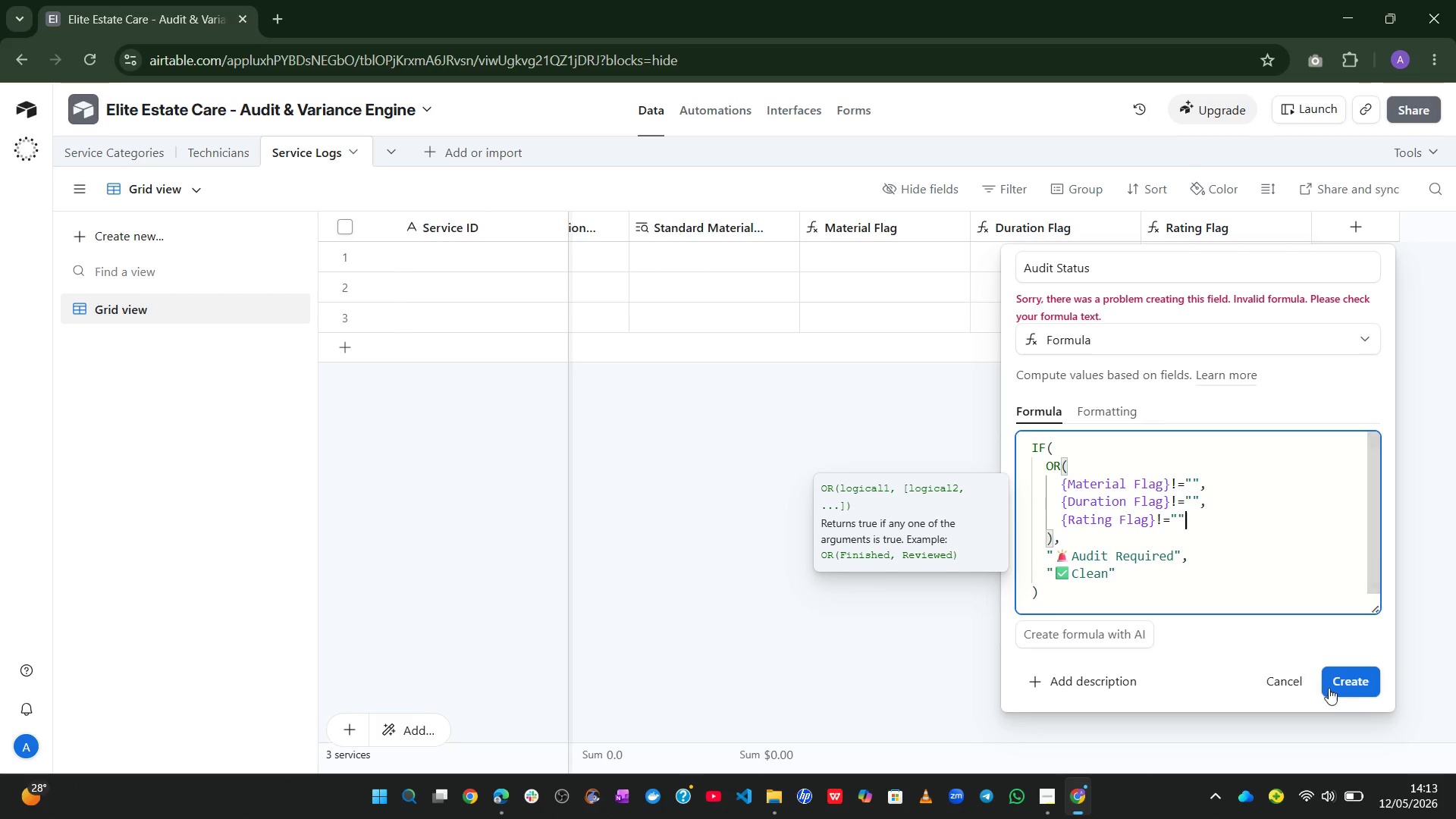 
left_click([1351, 687])
 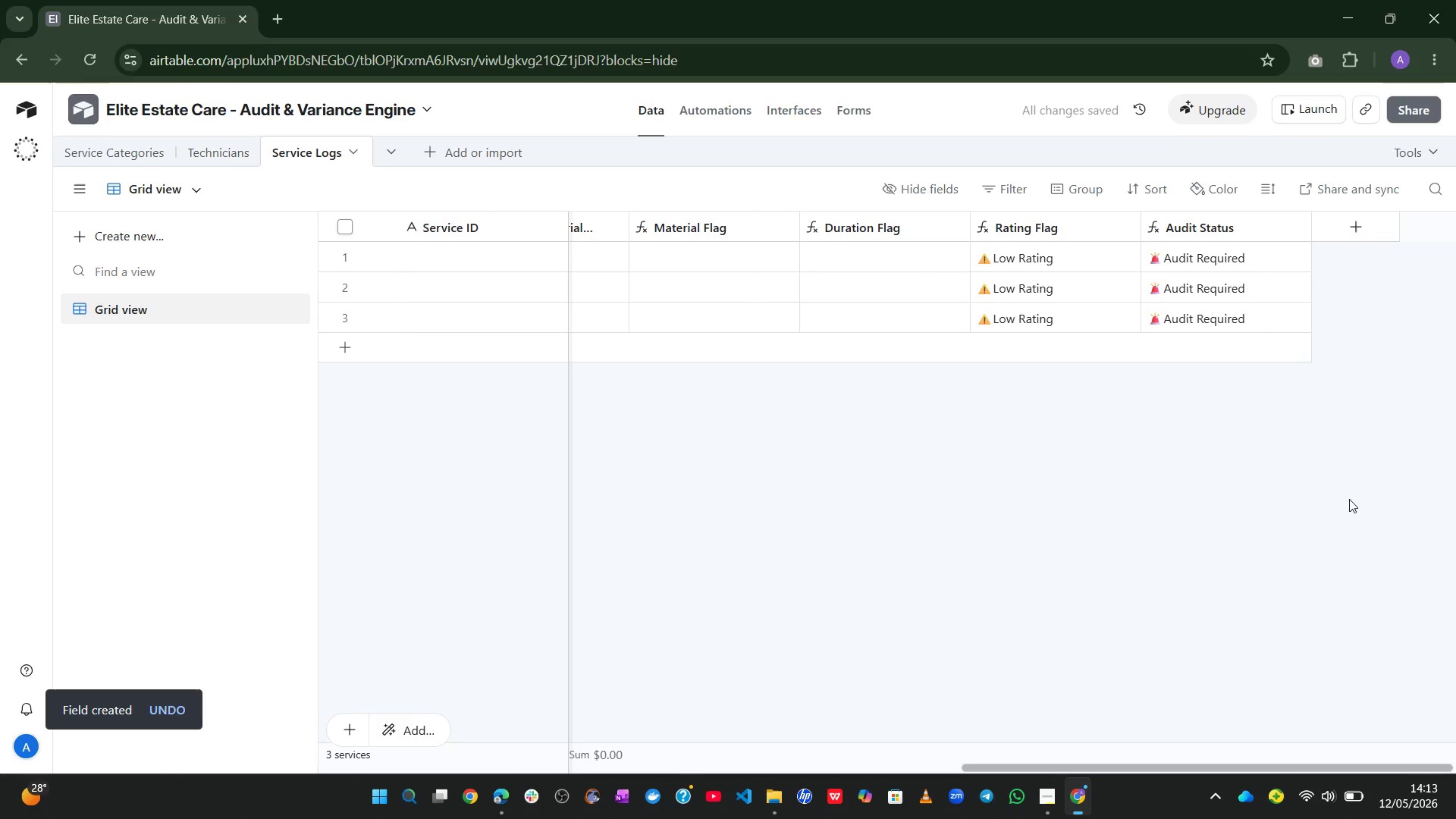 
wait(10.97)
 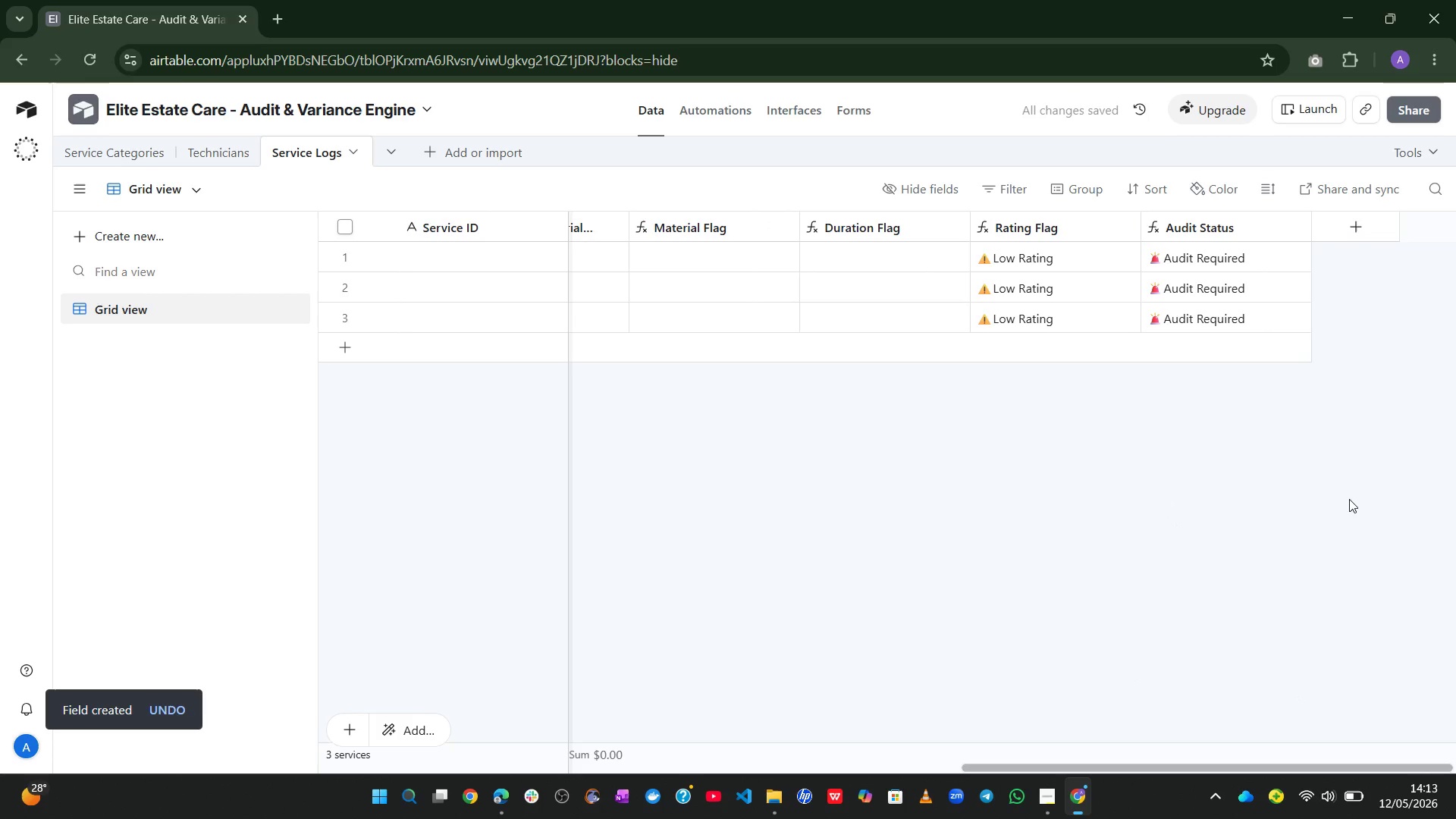 
left_click([1341, 230])
 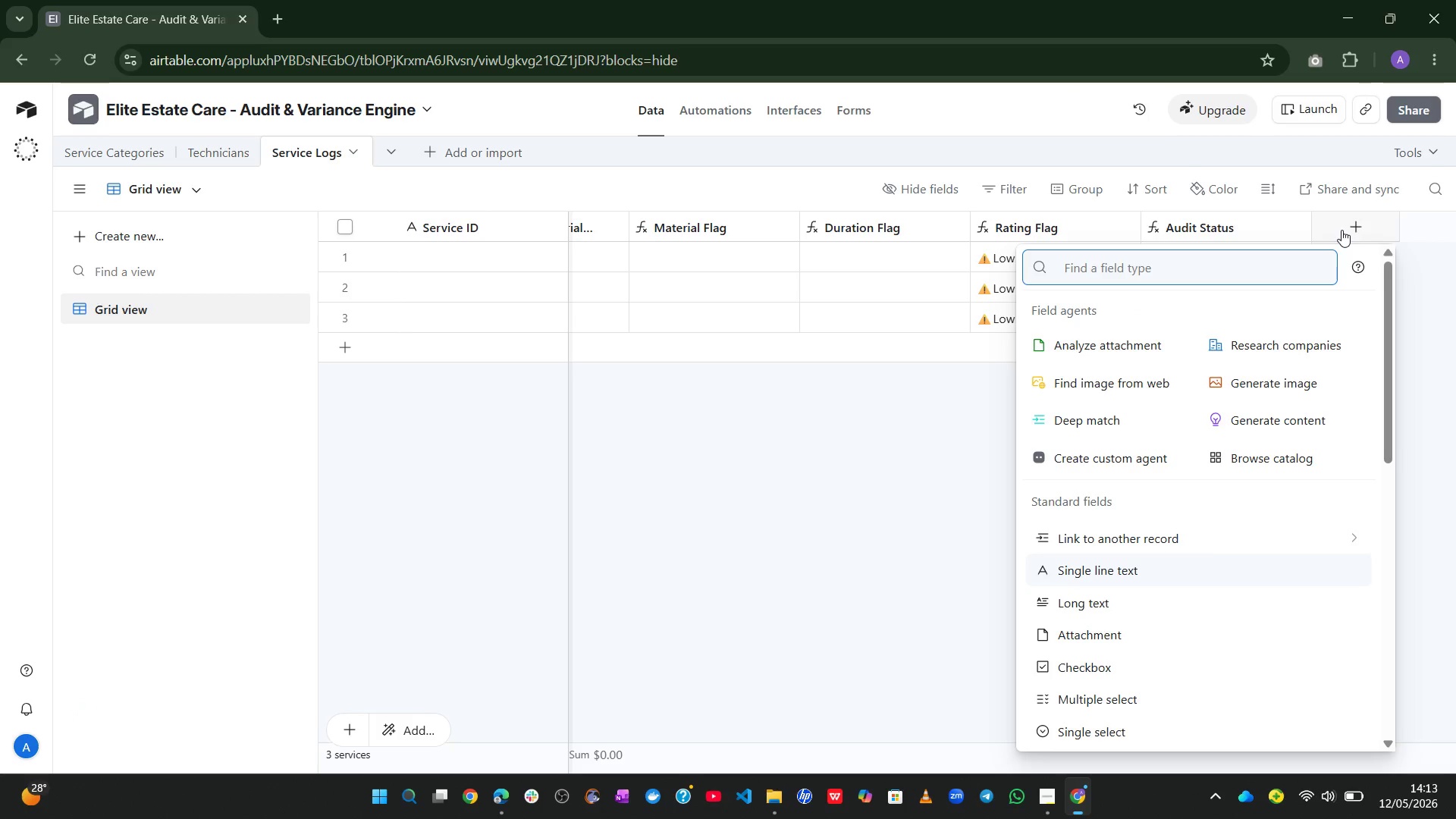 
type(for)
 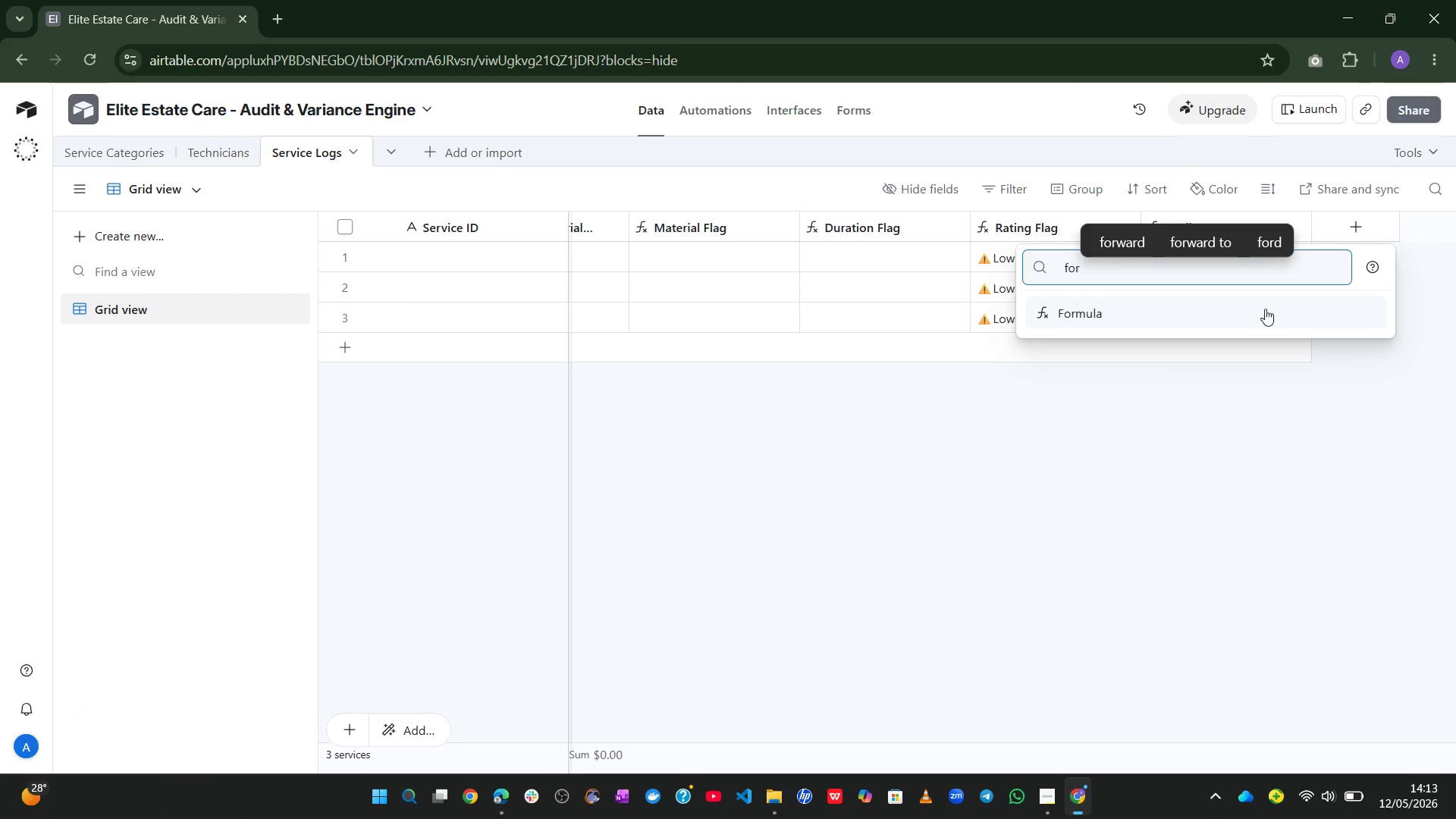 
left_click([1256, 312])
 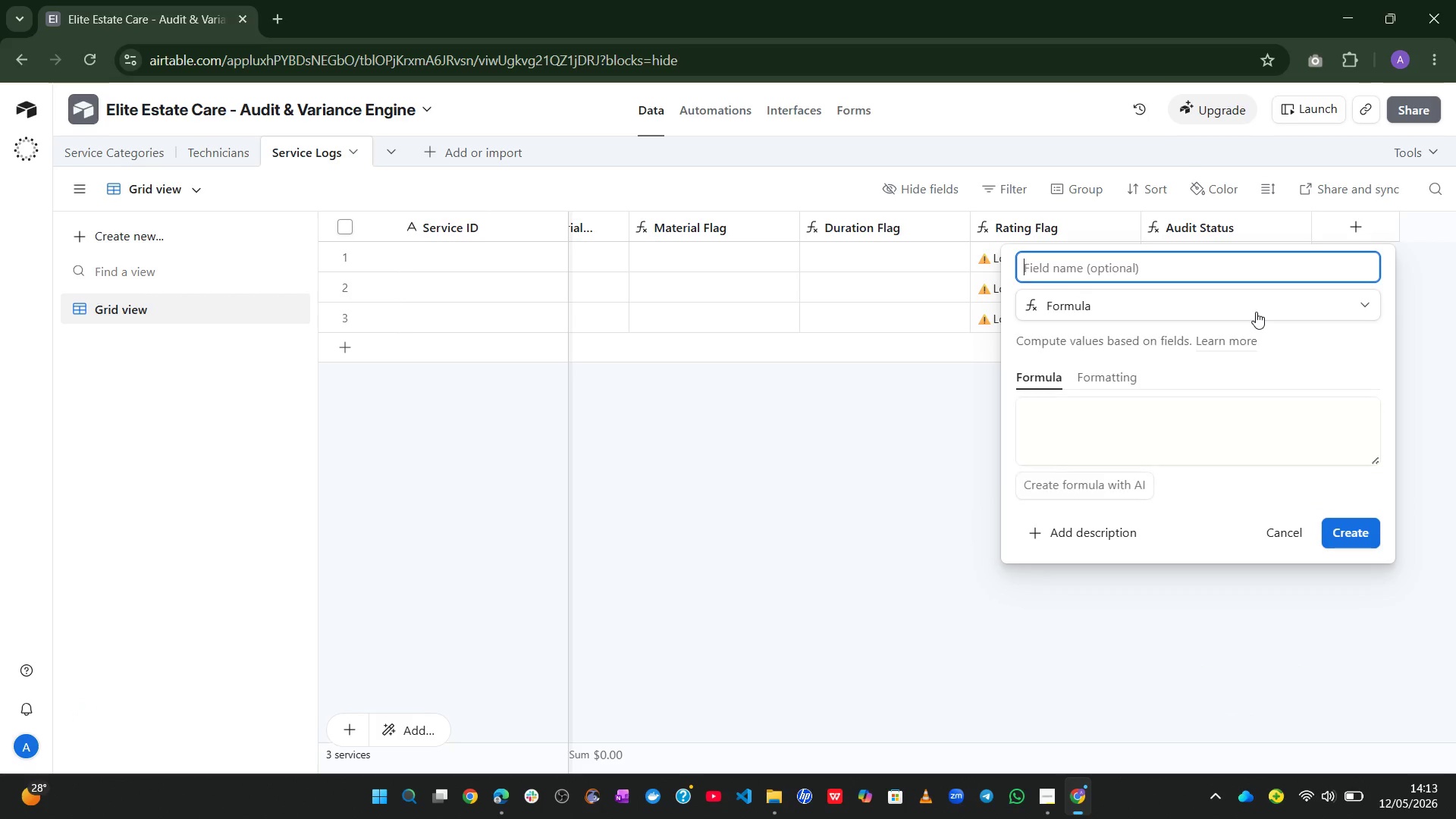 
type(Material Variance ($))
 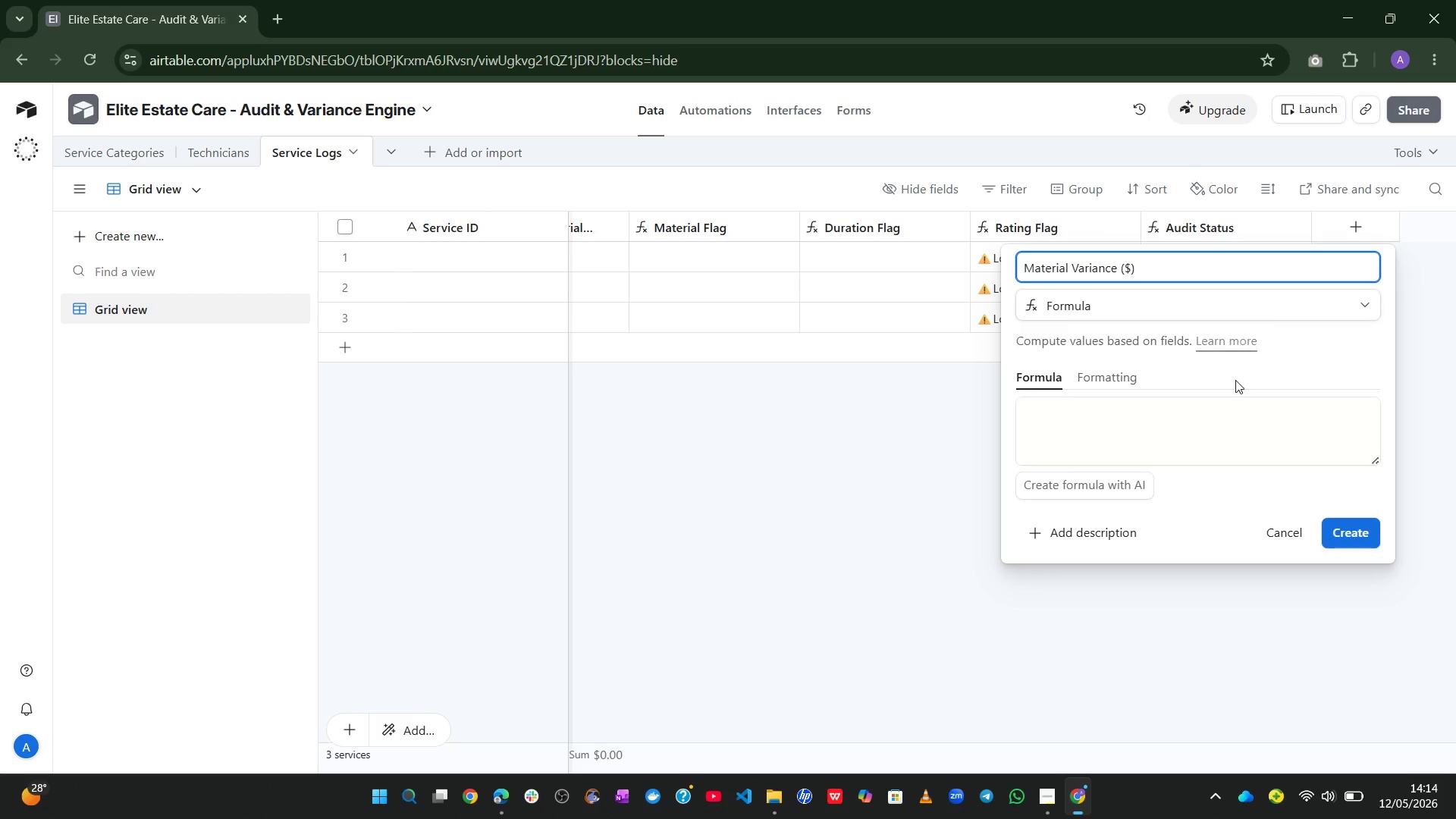 
left_click_drag(start_coordinate=[1364, 457], to_coordinate=[1366, 605])
 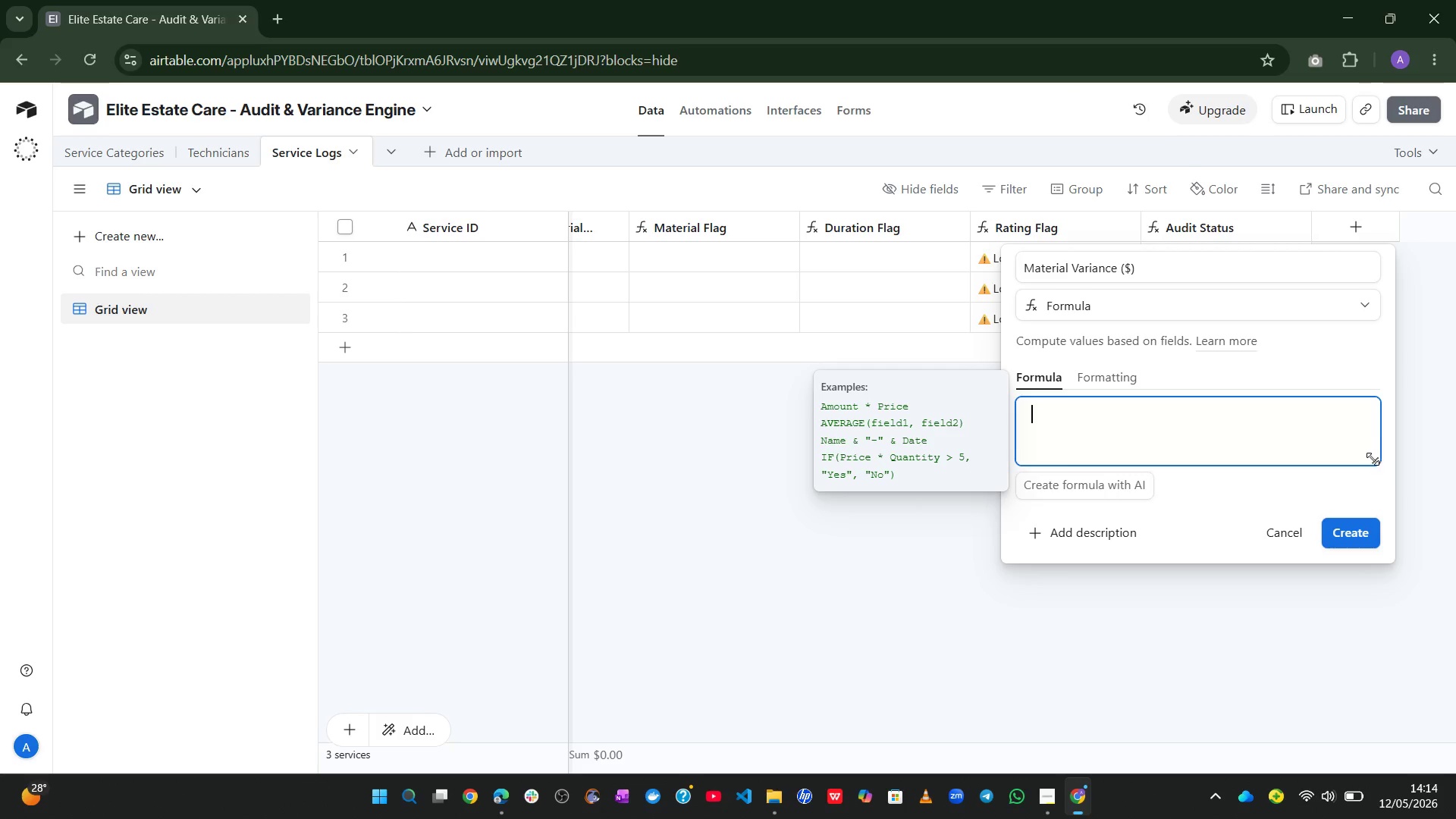 
left_click_drag(start_coordinate=[1371, 459], to_coordinate=[1367, 695])
 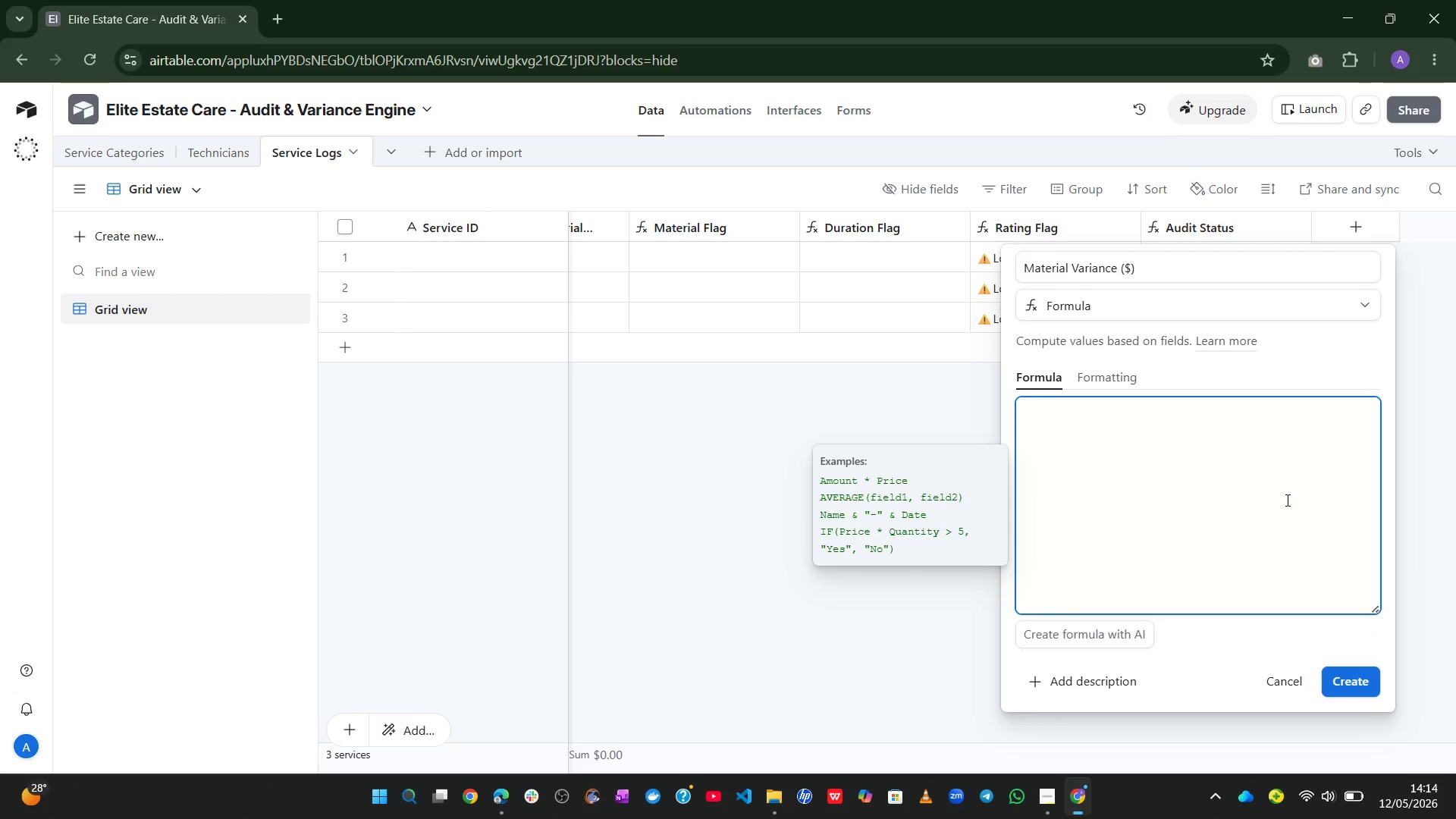 
left_click([1286, 500])
 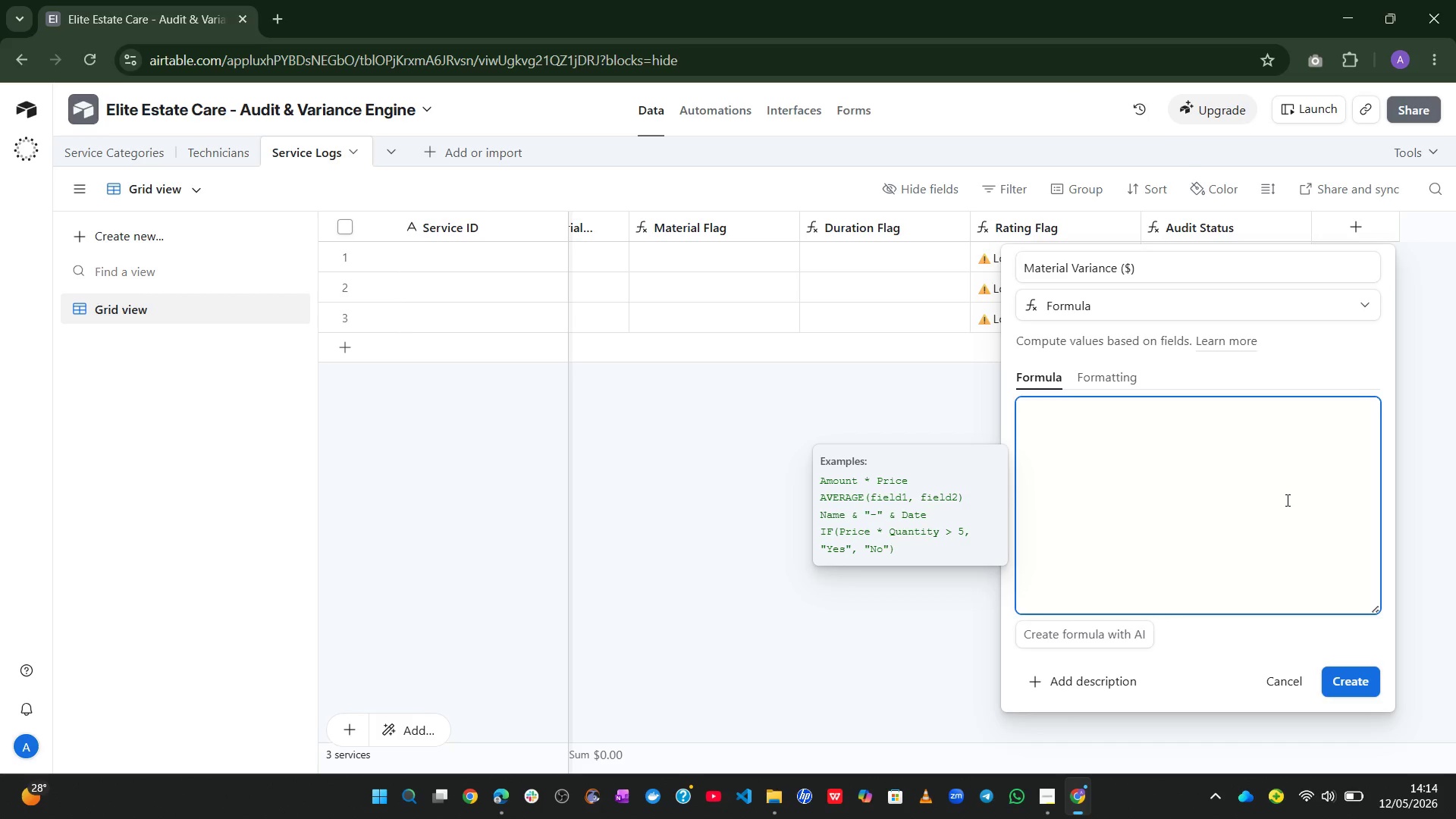 
wait(18.02)
 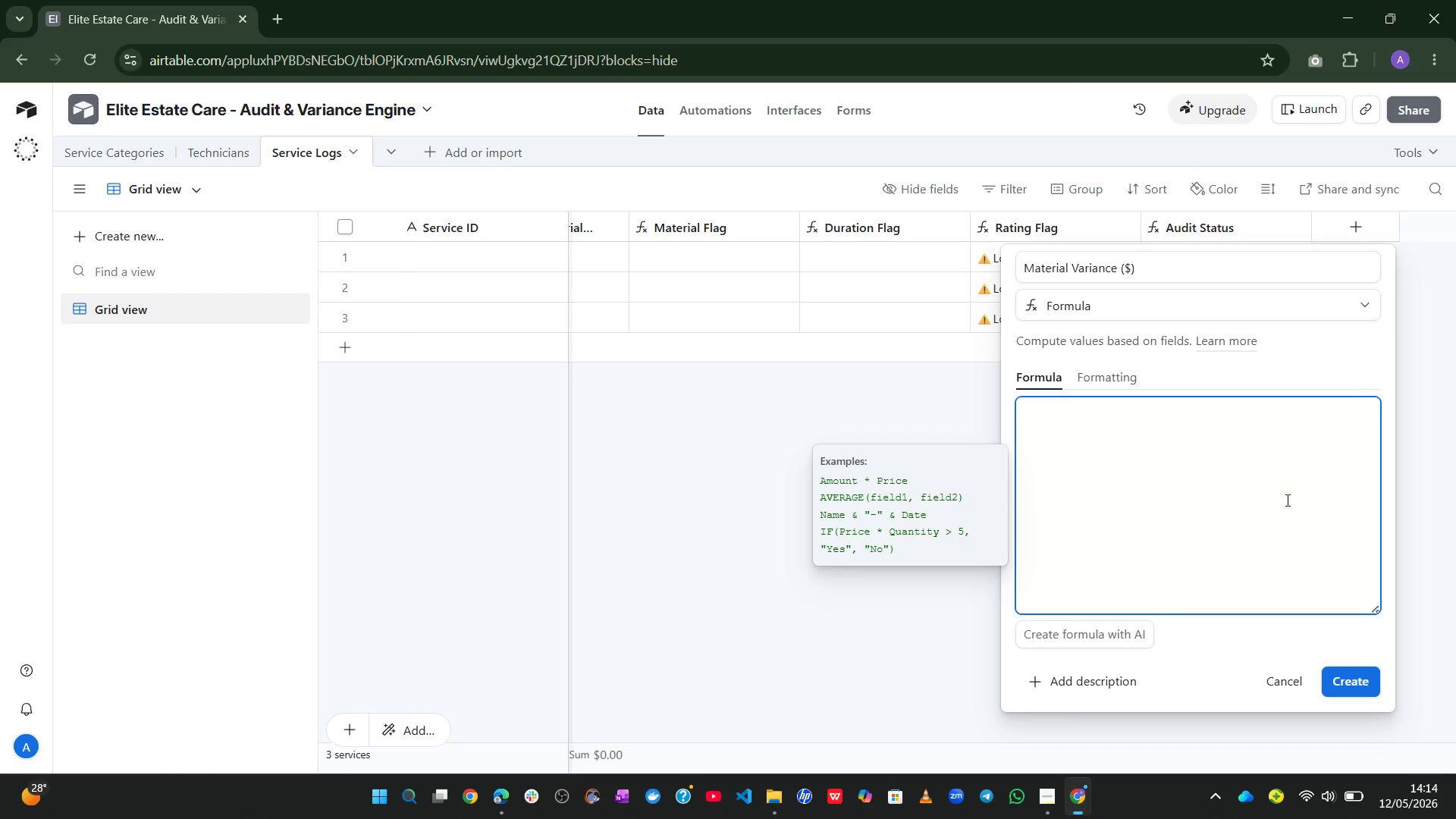 
type(if)
key(Tab)
 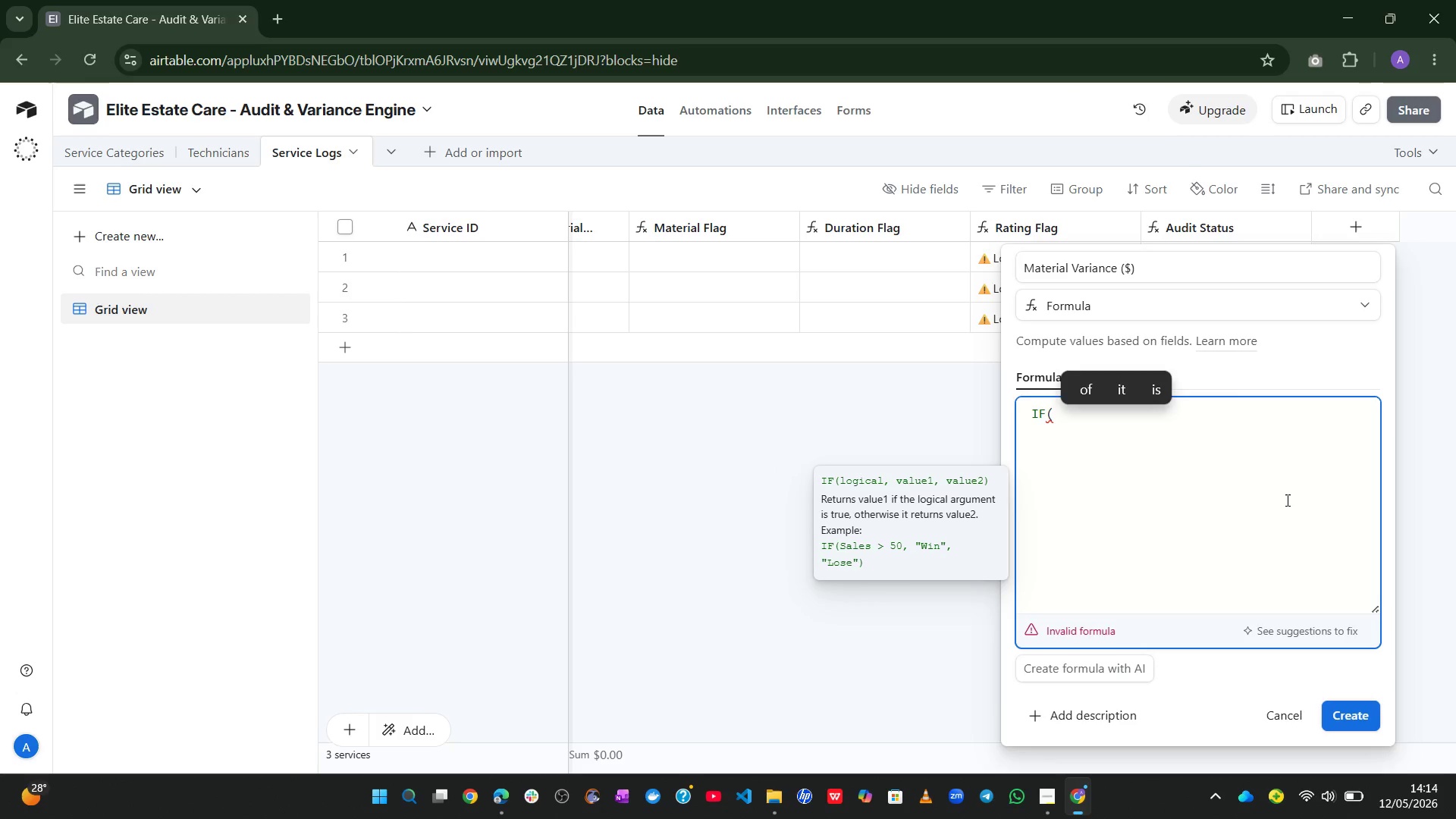 
key(Enter)
 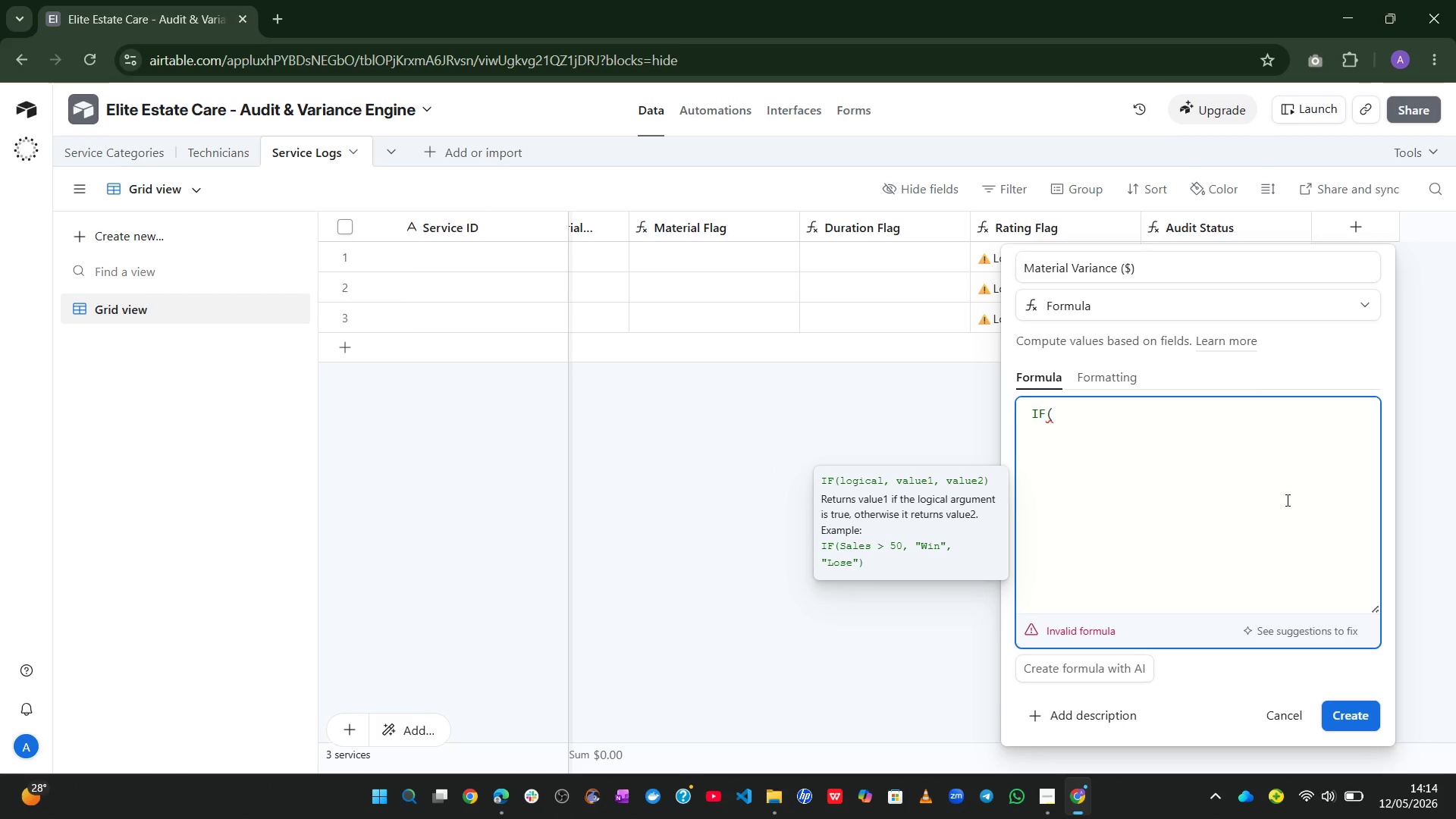 
wait(8.8)
 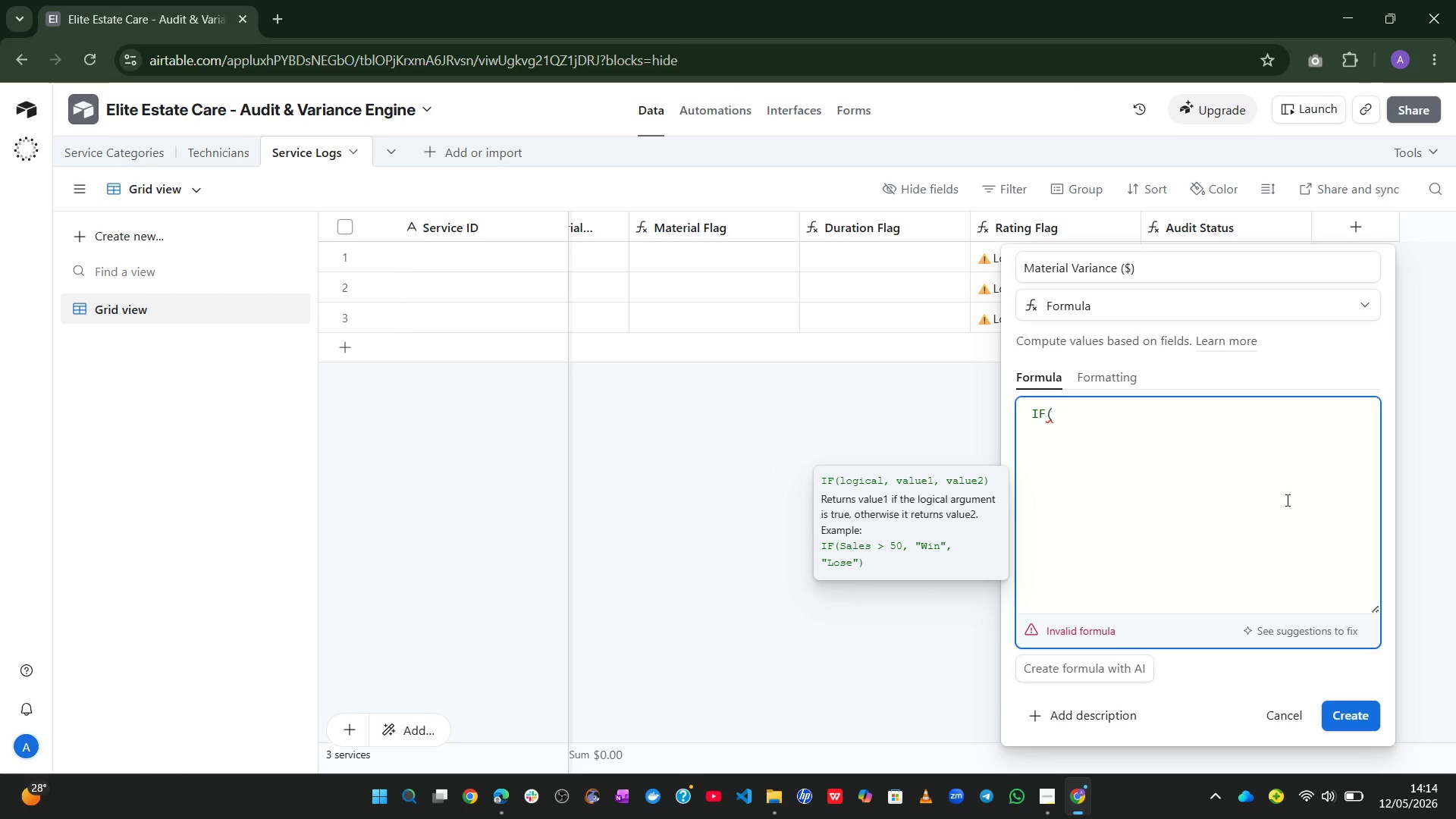 
type(materi)
key(Tab)
type(>)
 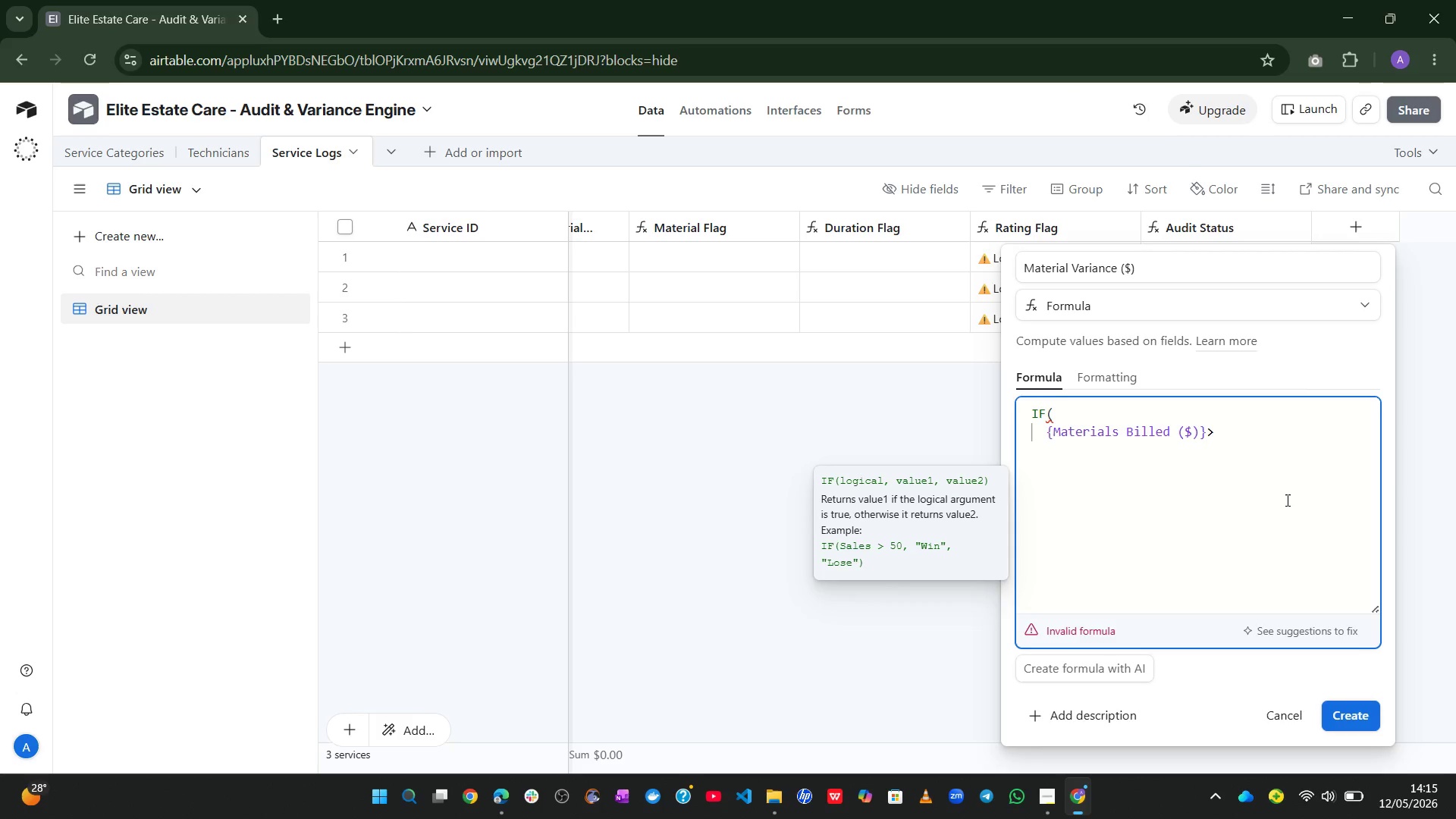 
wait(38.52)
 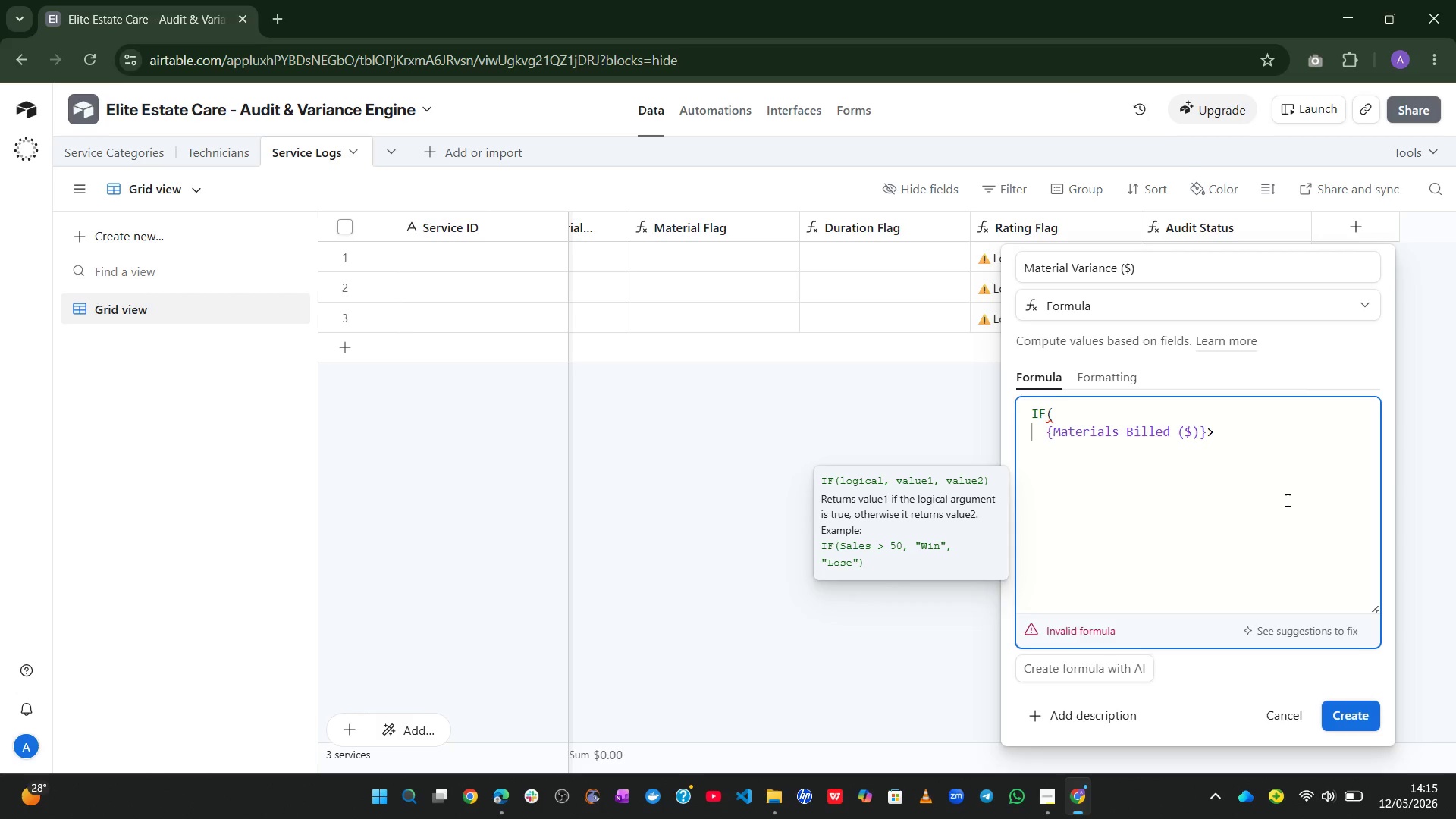 
type(sta)
 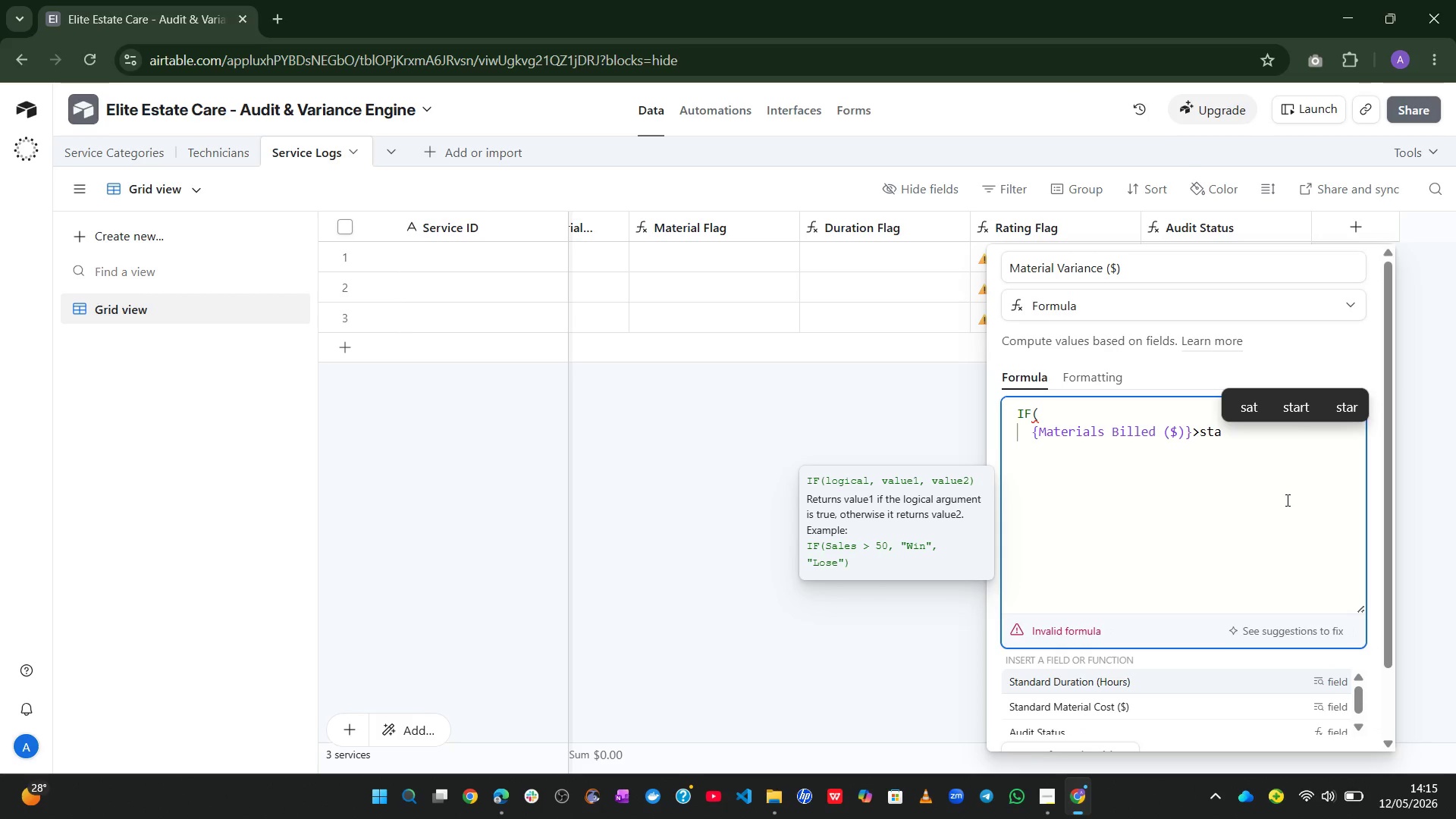 
key(ArrowDown)
 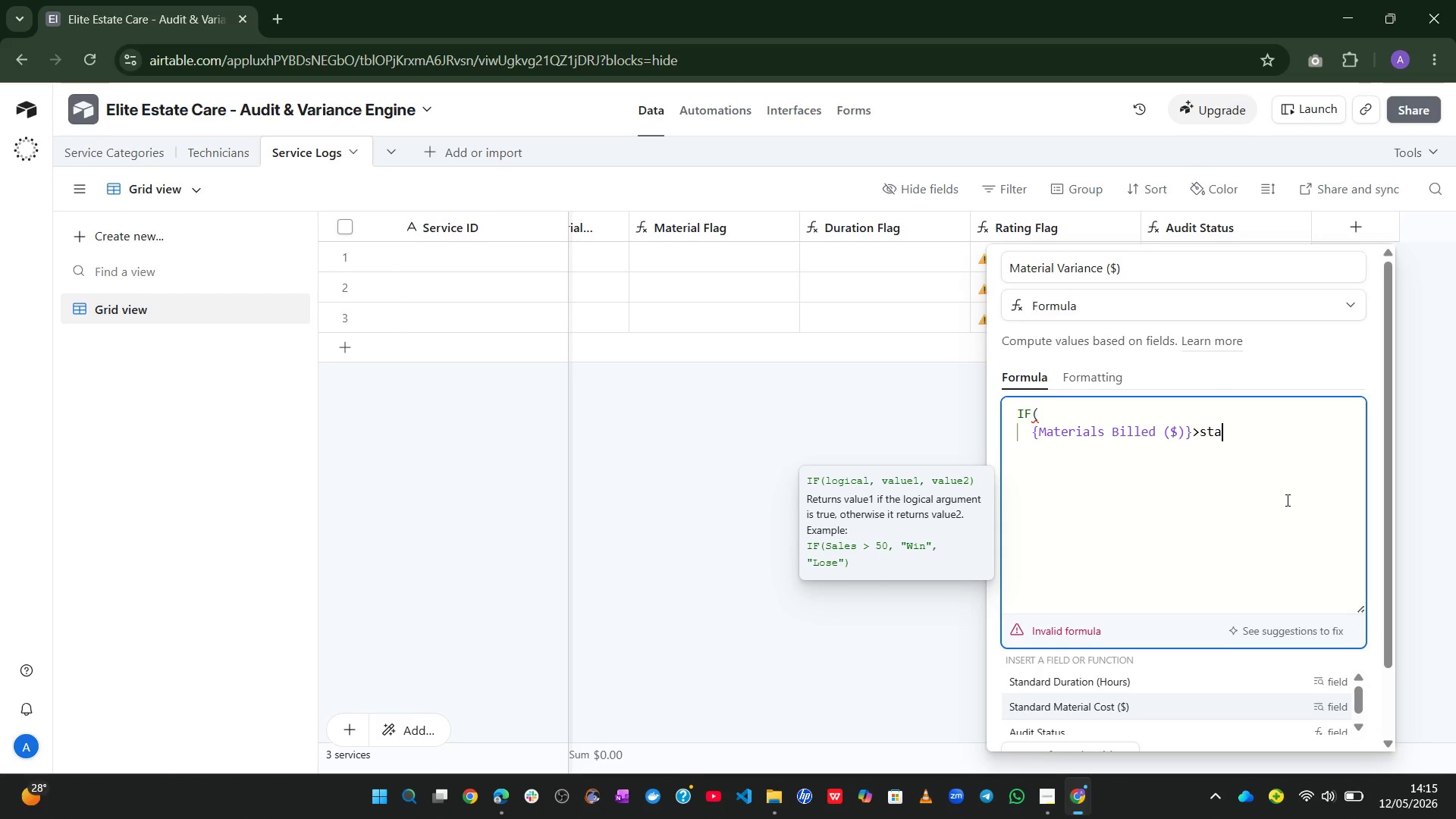 
key(Tab)
 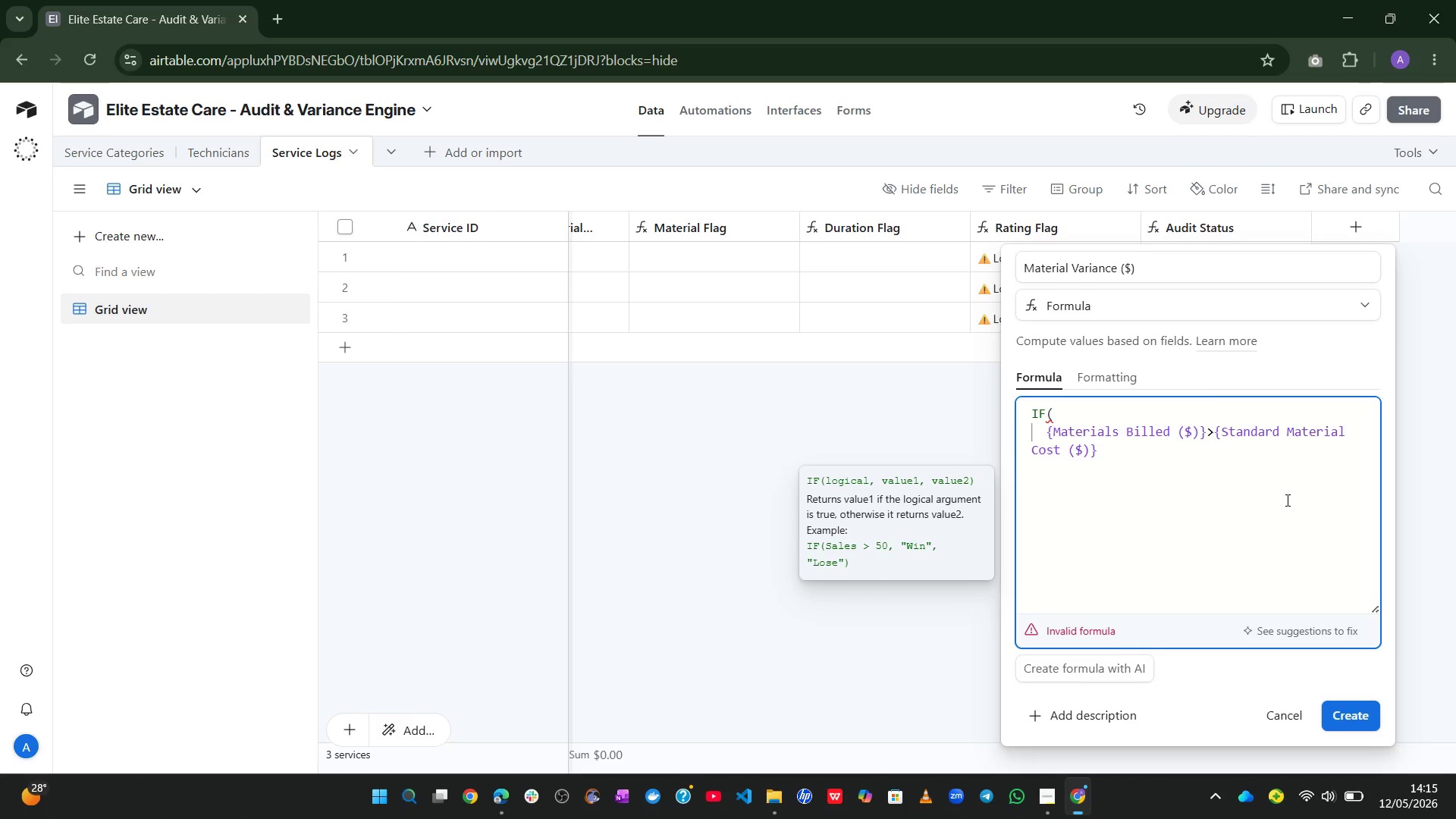 
key(Comma)
 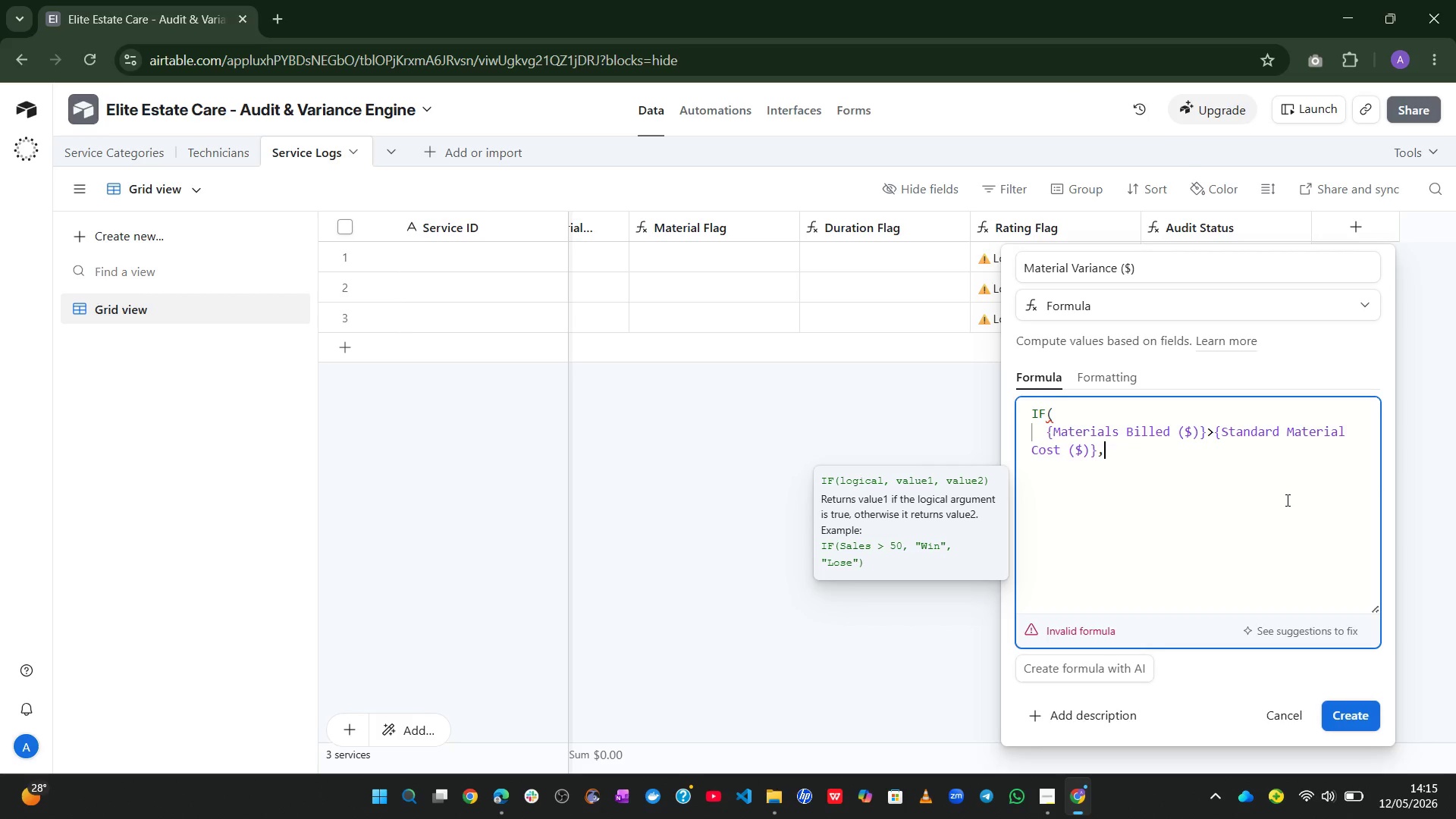 
key(Enter)
 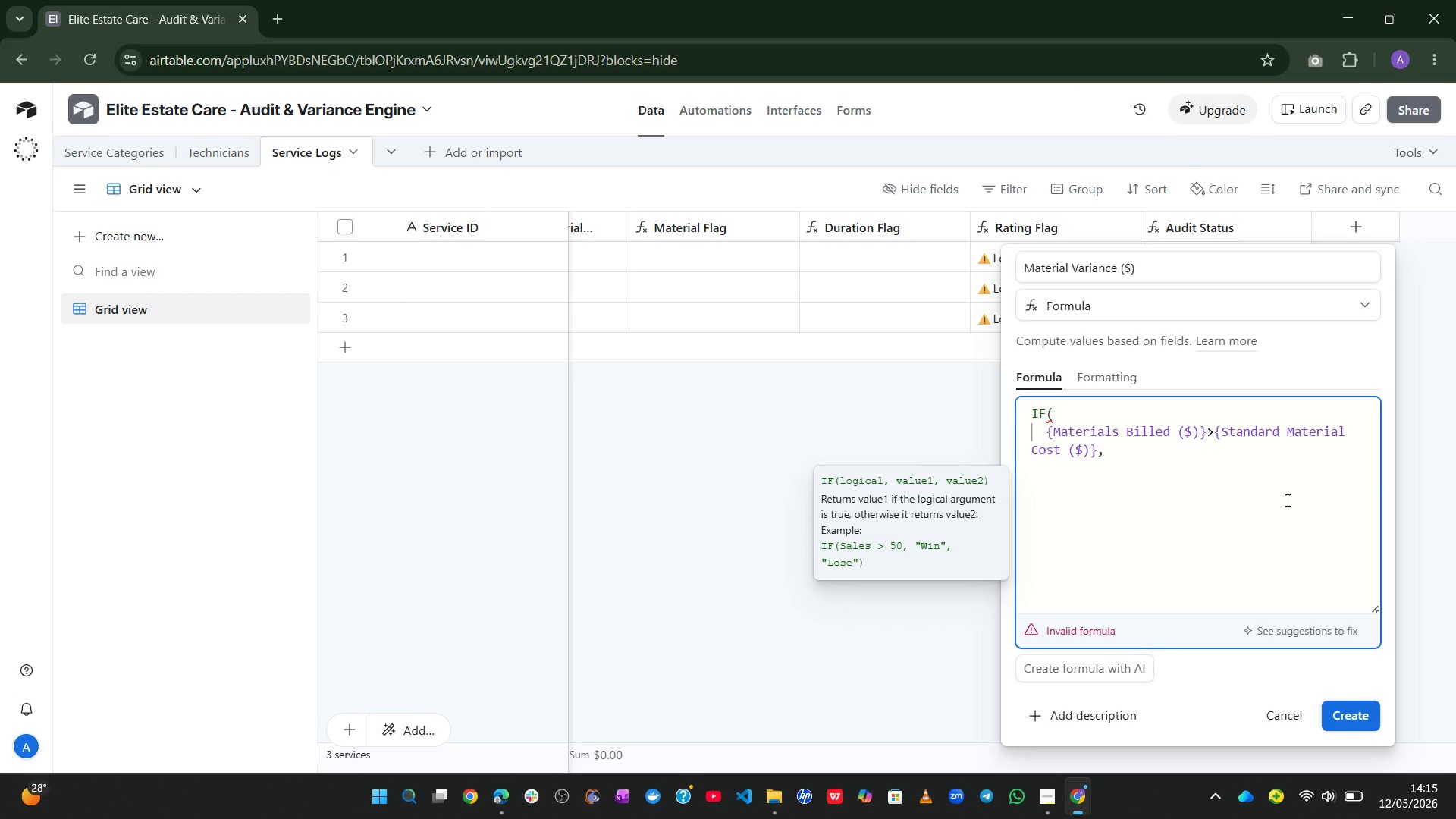 
type(ma)
key(Tab)
type(>)
key(Backspace)
type(-)
 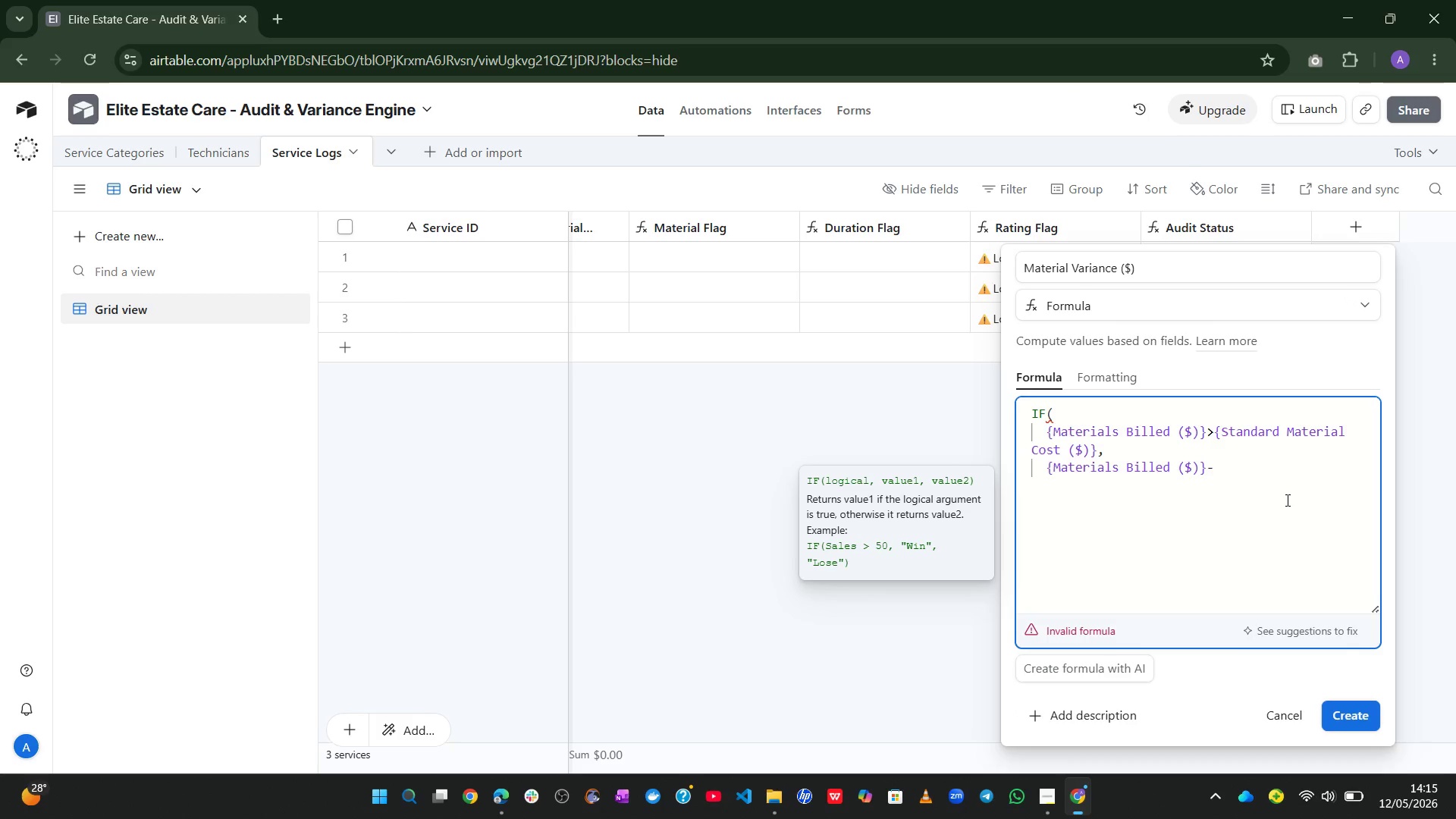 
type(sta)
 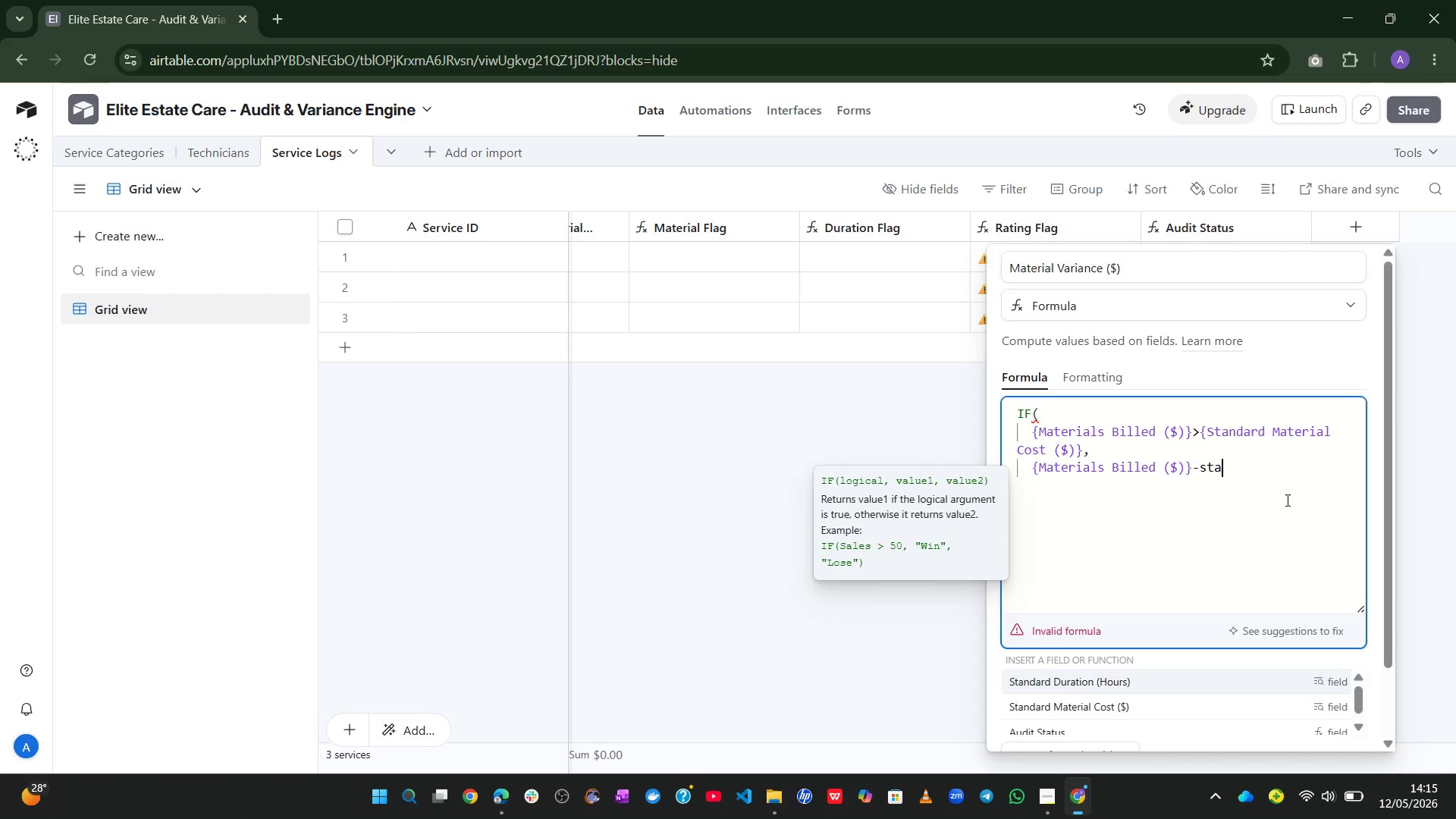 
key(ArrowDown)
 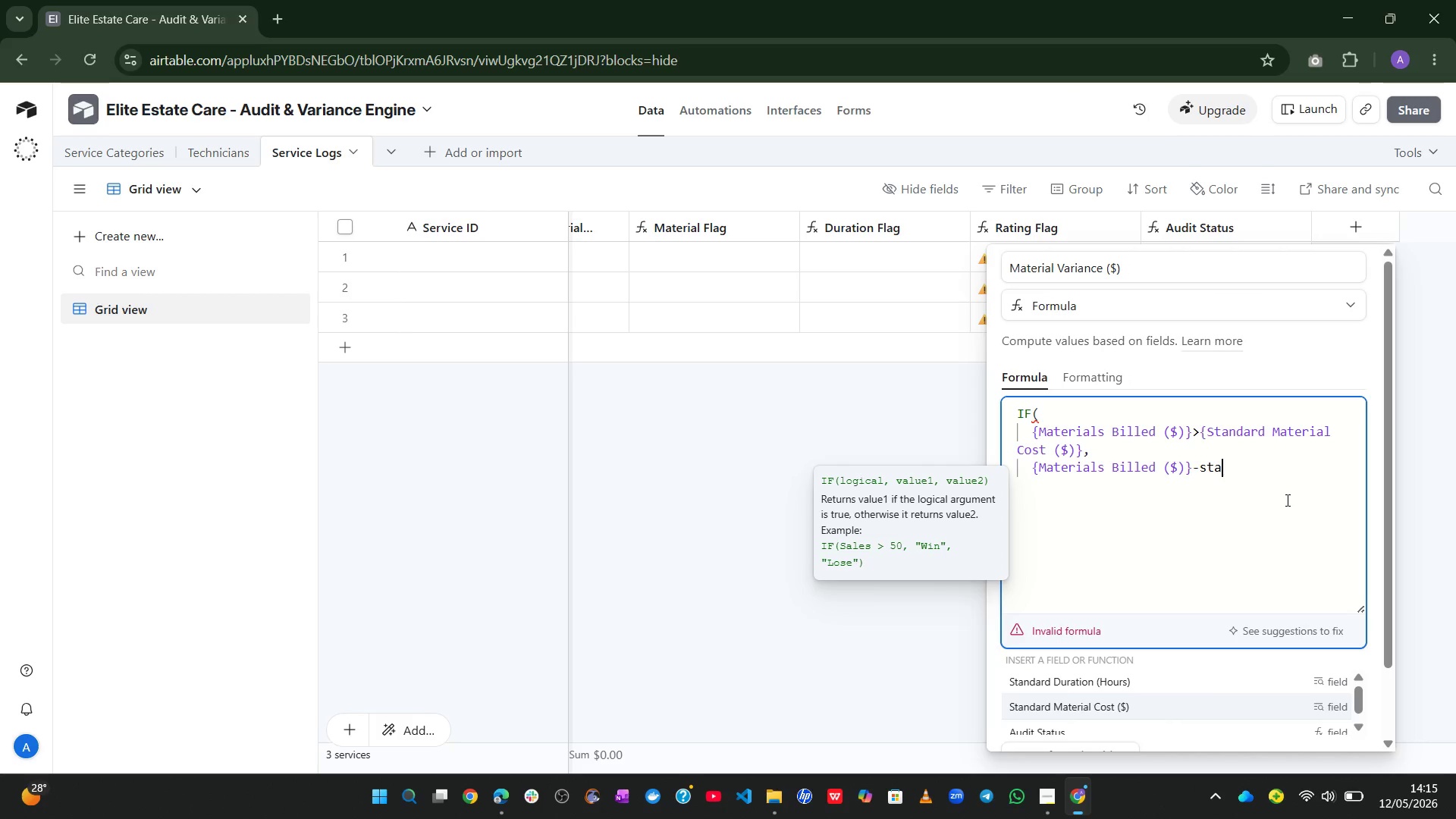 
key(Tab)
 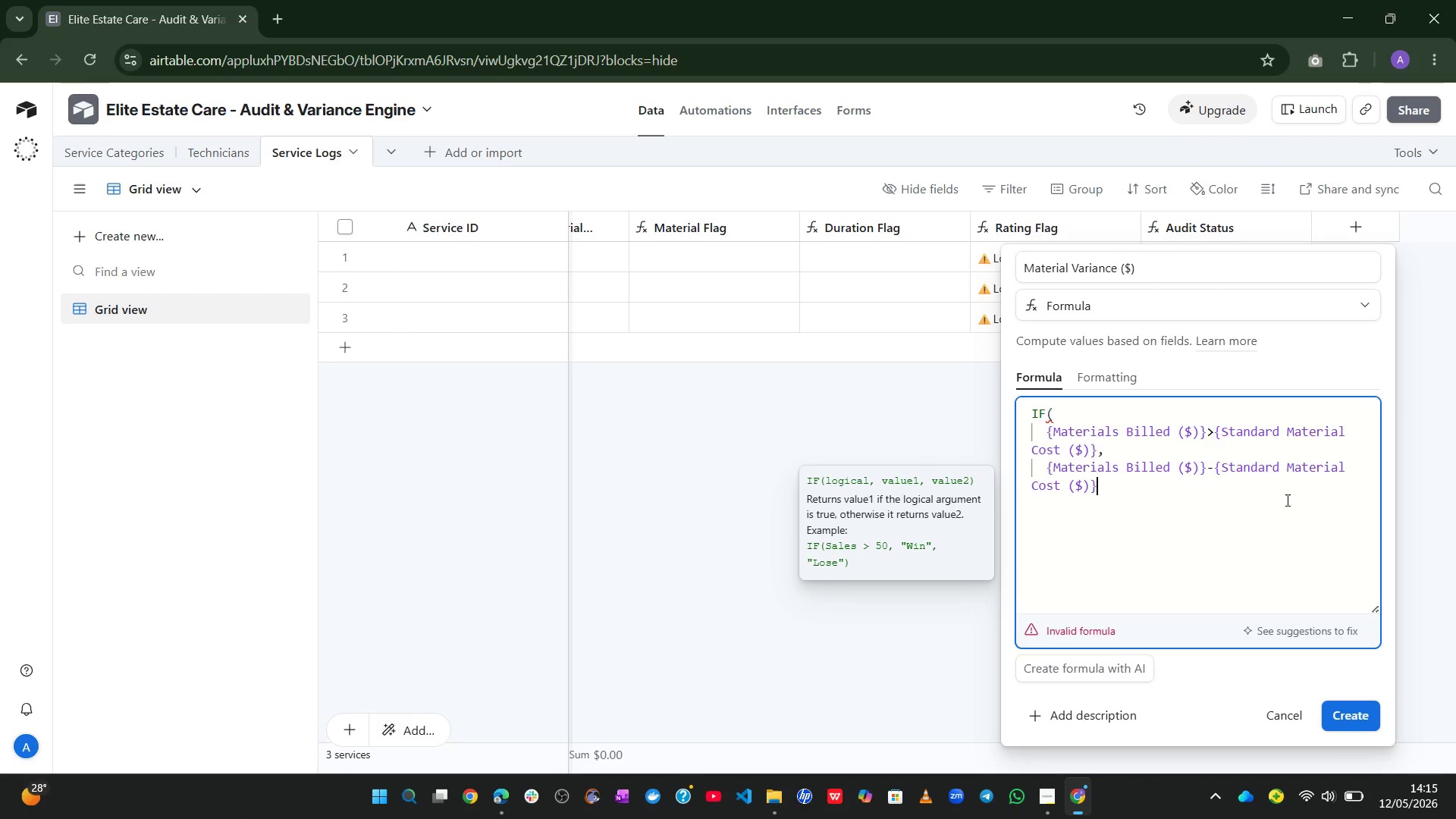 
key(Comma)
 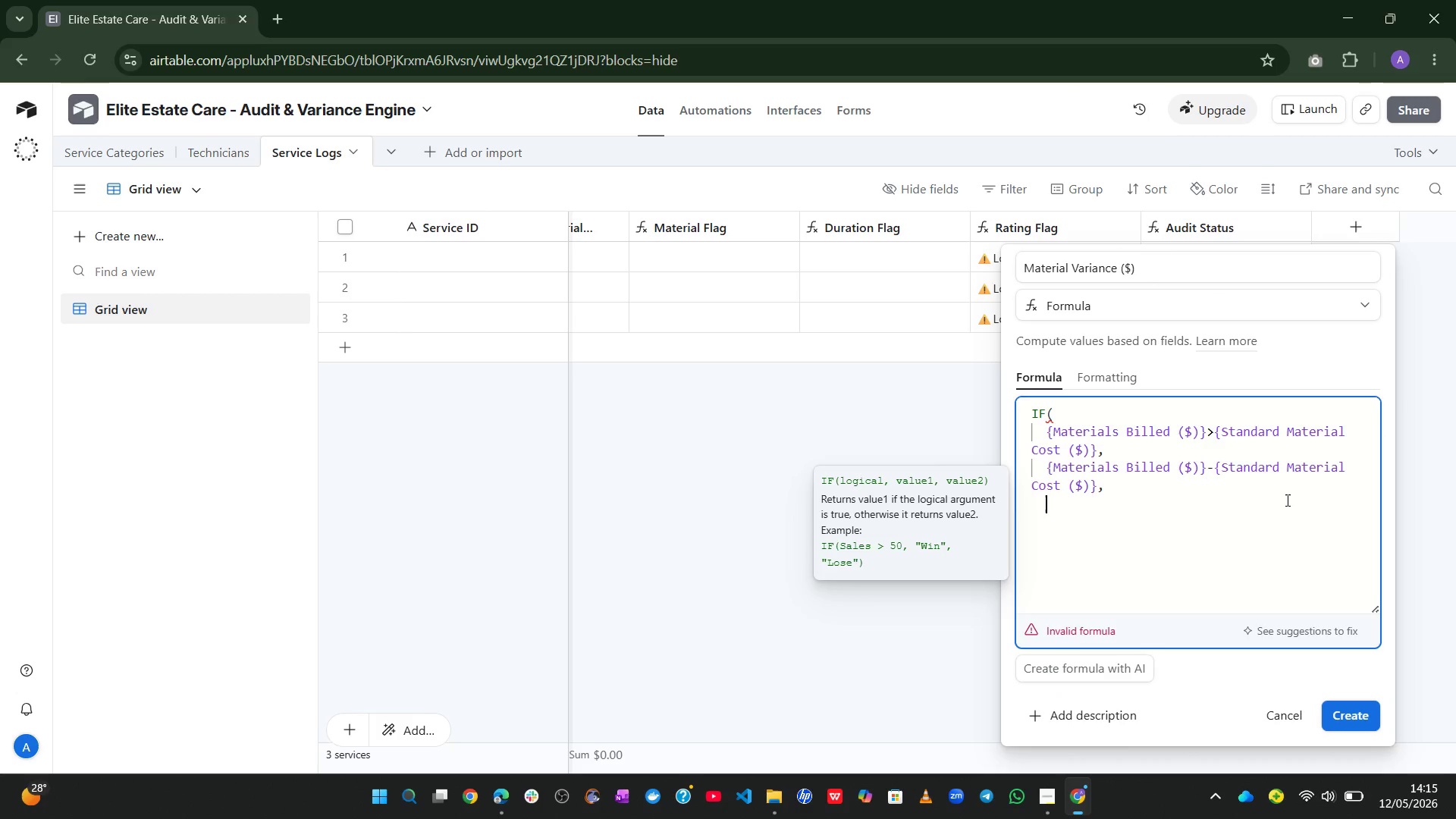 
key(Enter)
 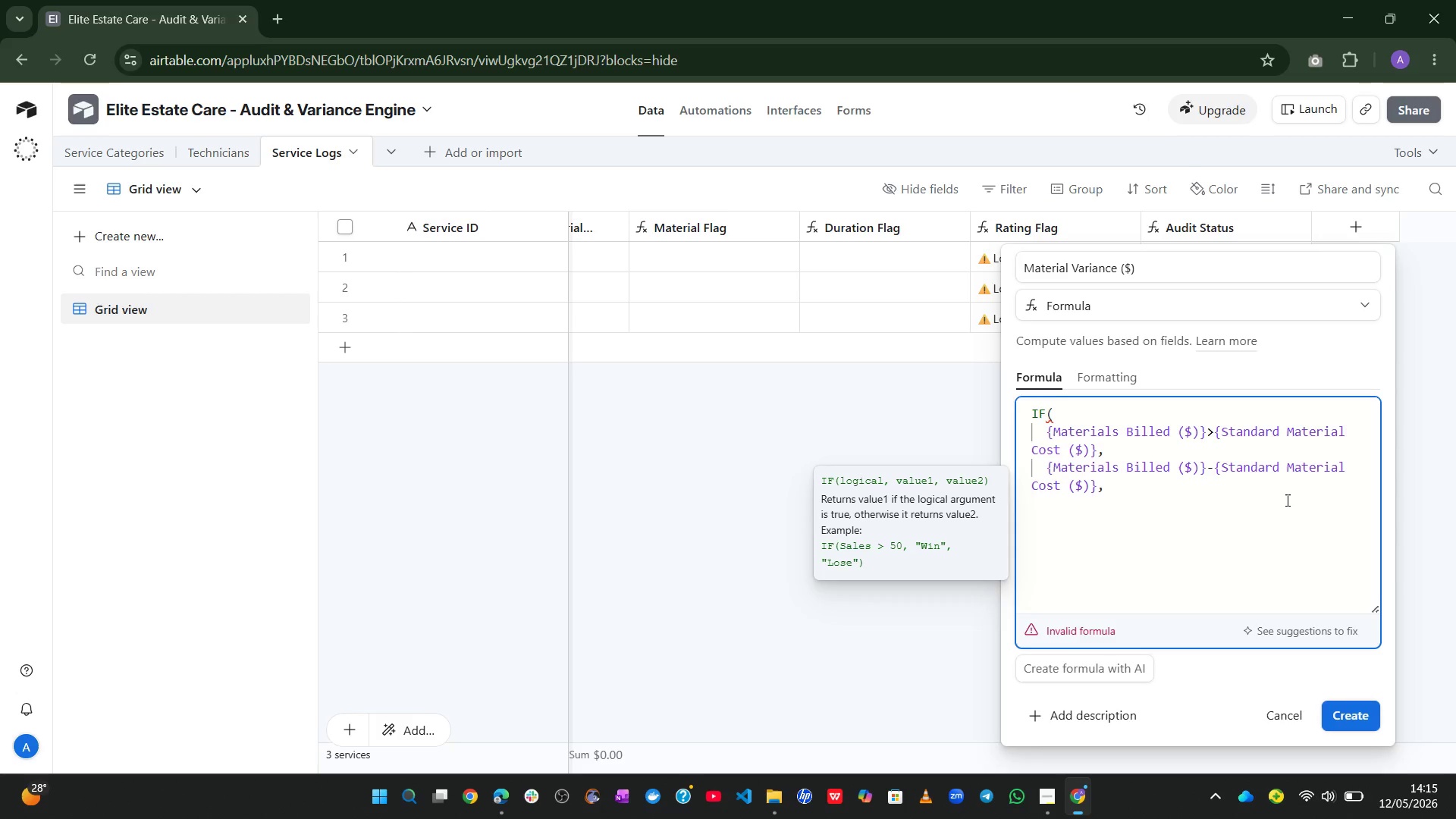 
key(0)
 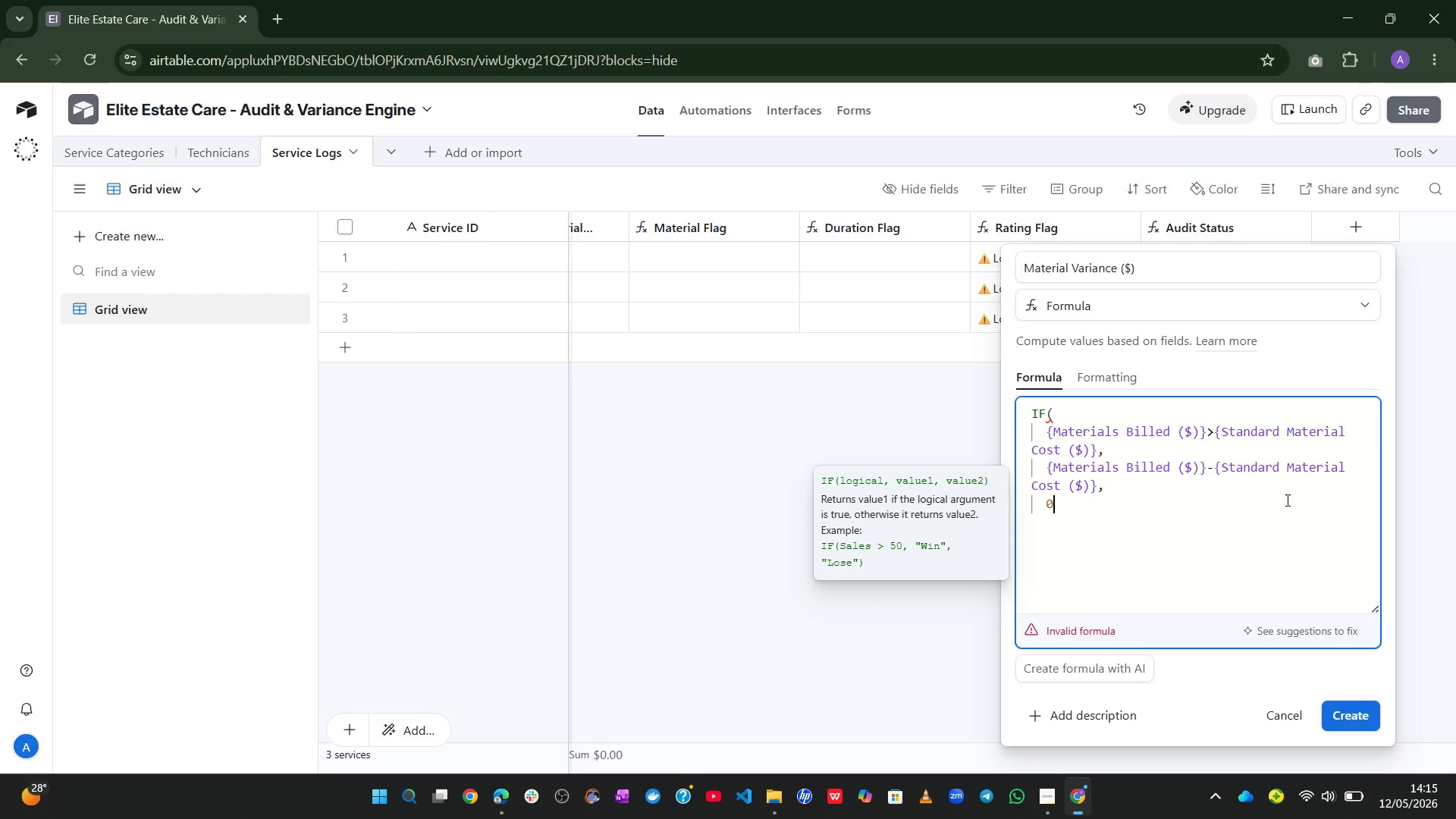 
key(Enter)
 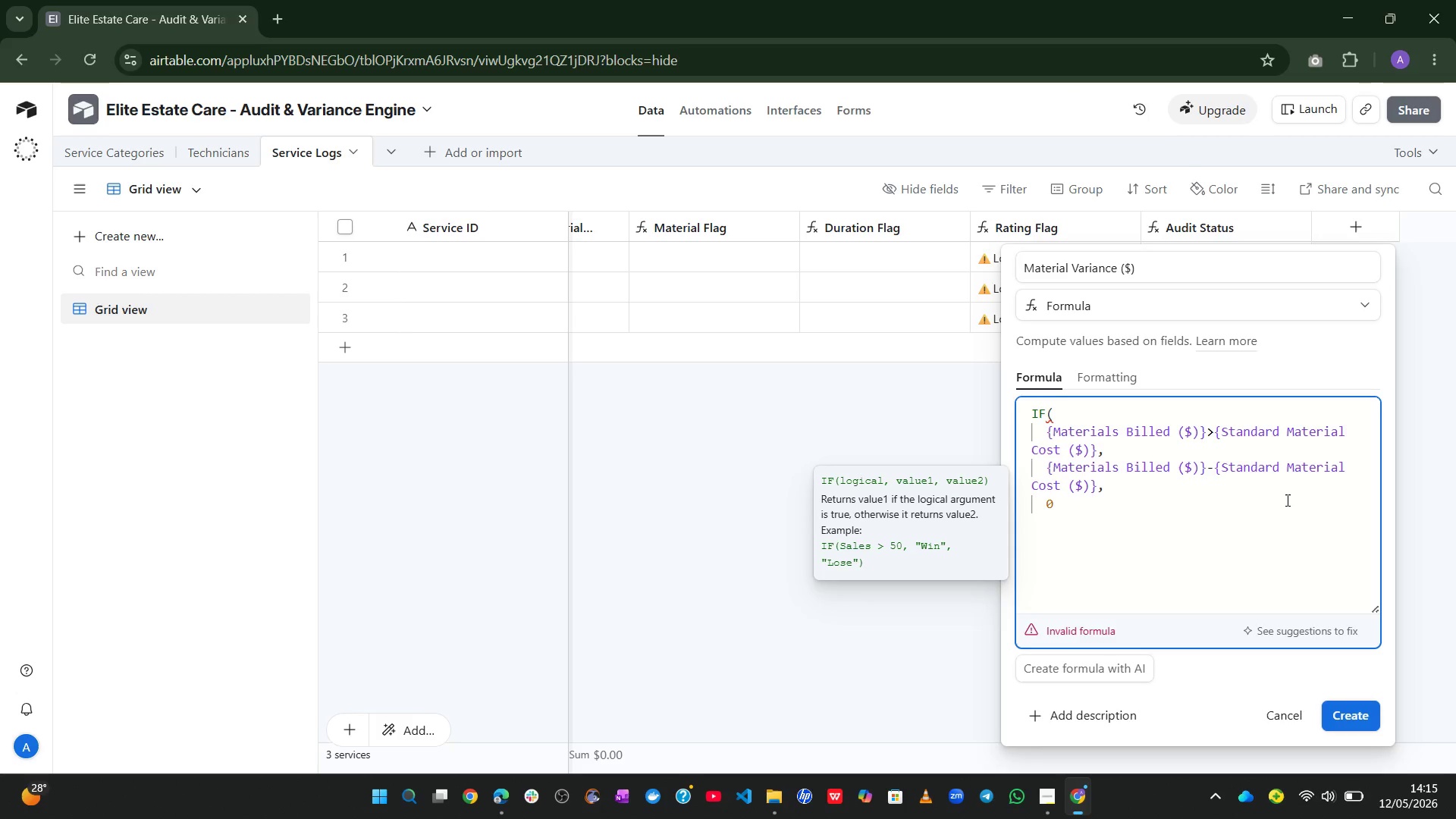 
key(Shift+0)
 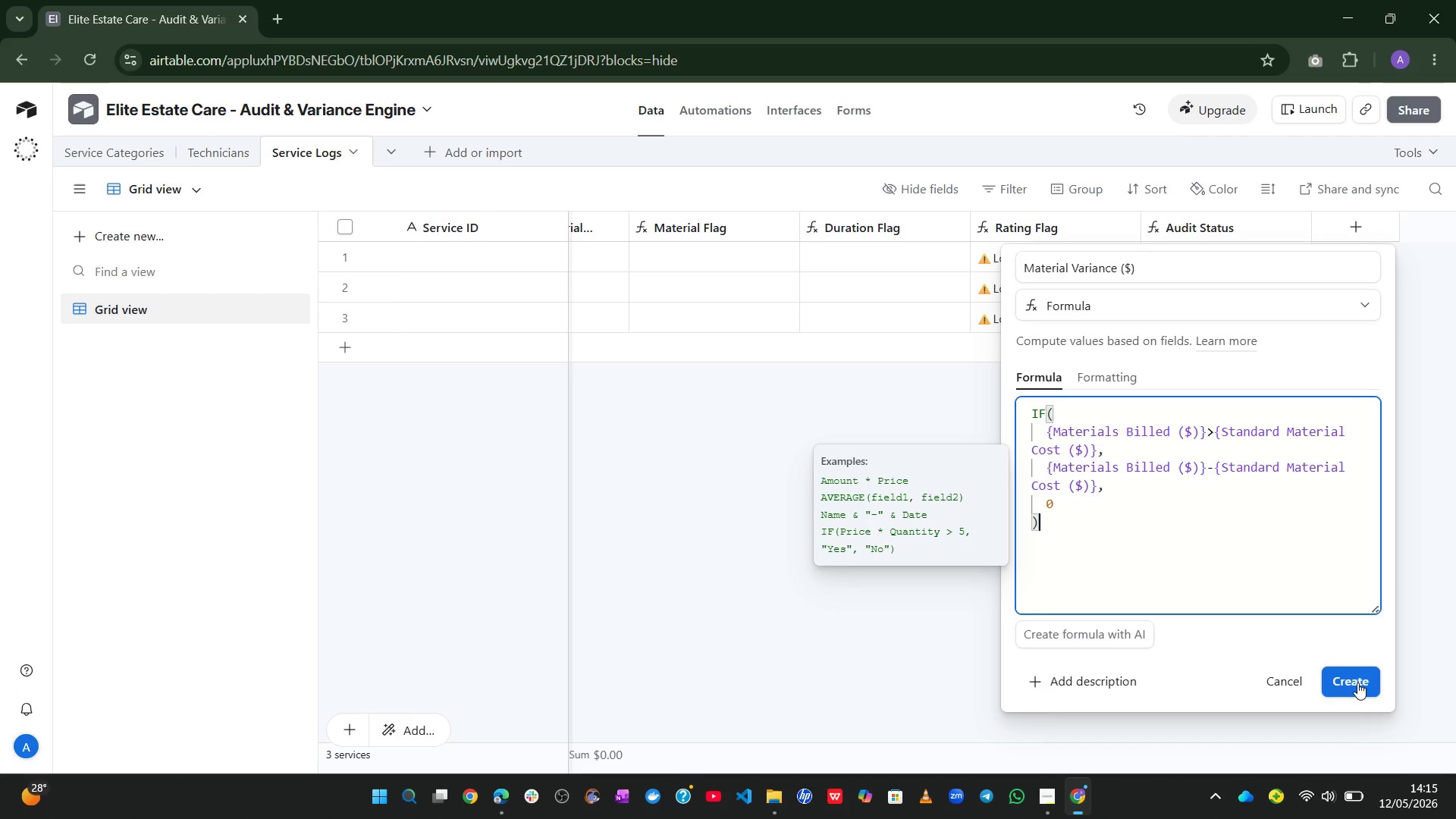 
left_click([1358, 685])
 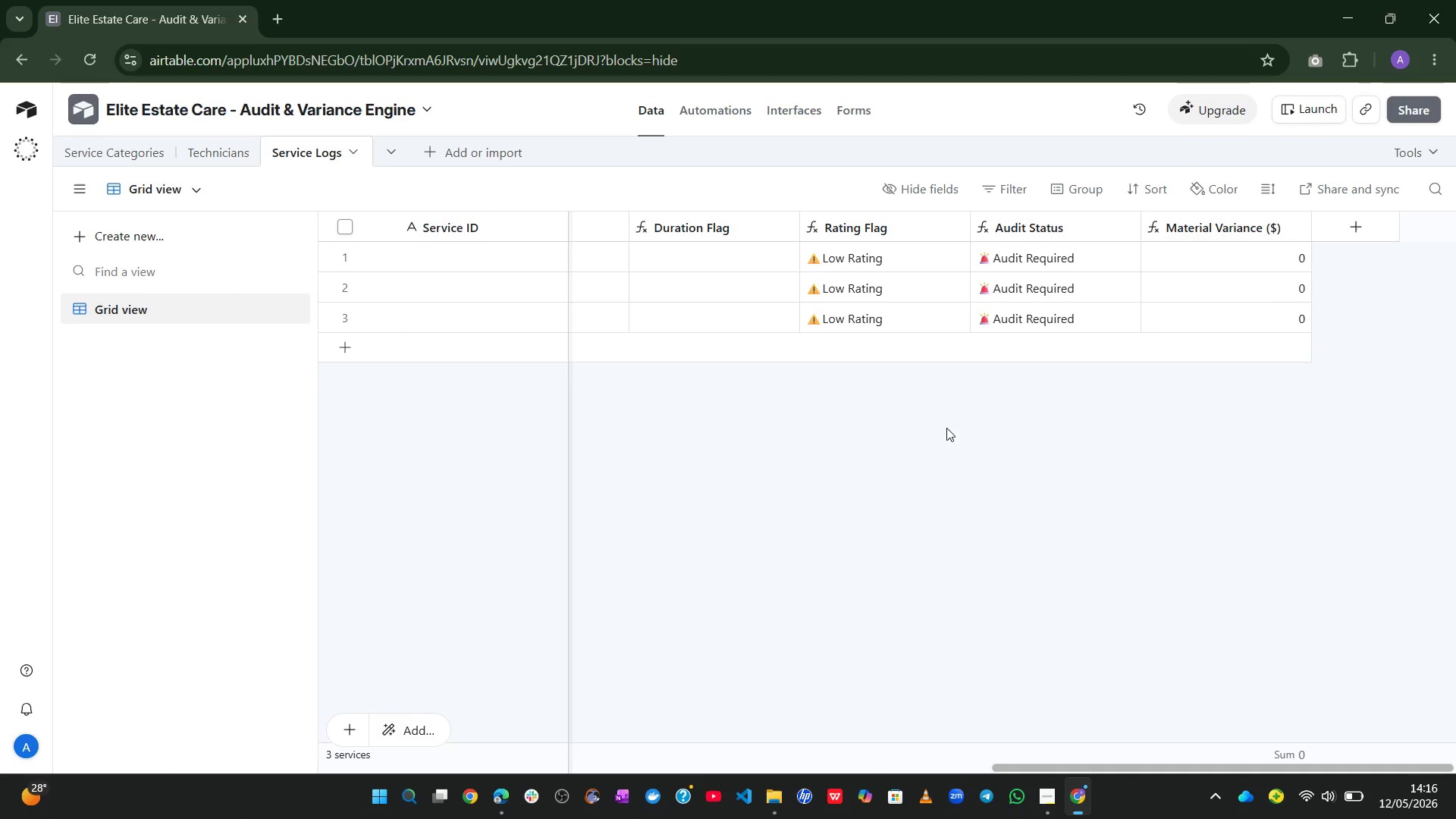 
wait(19.5)
 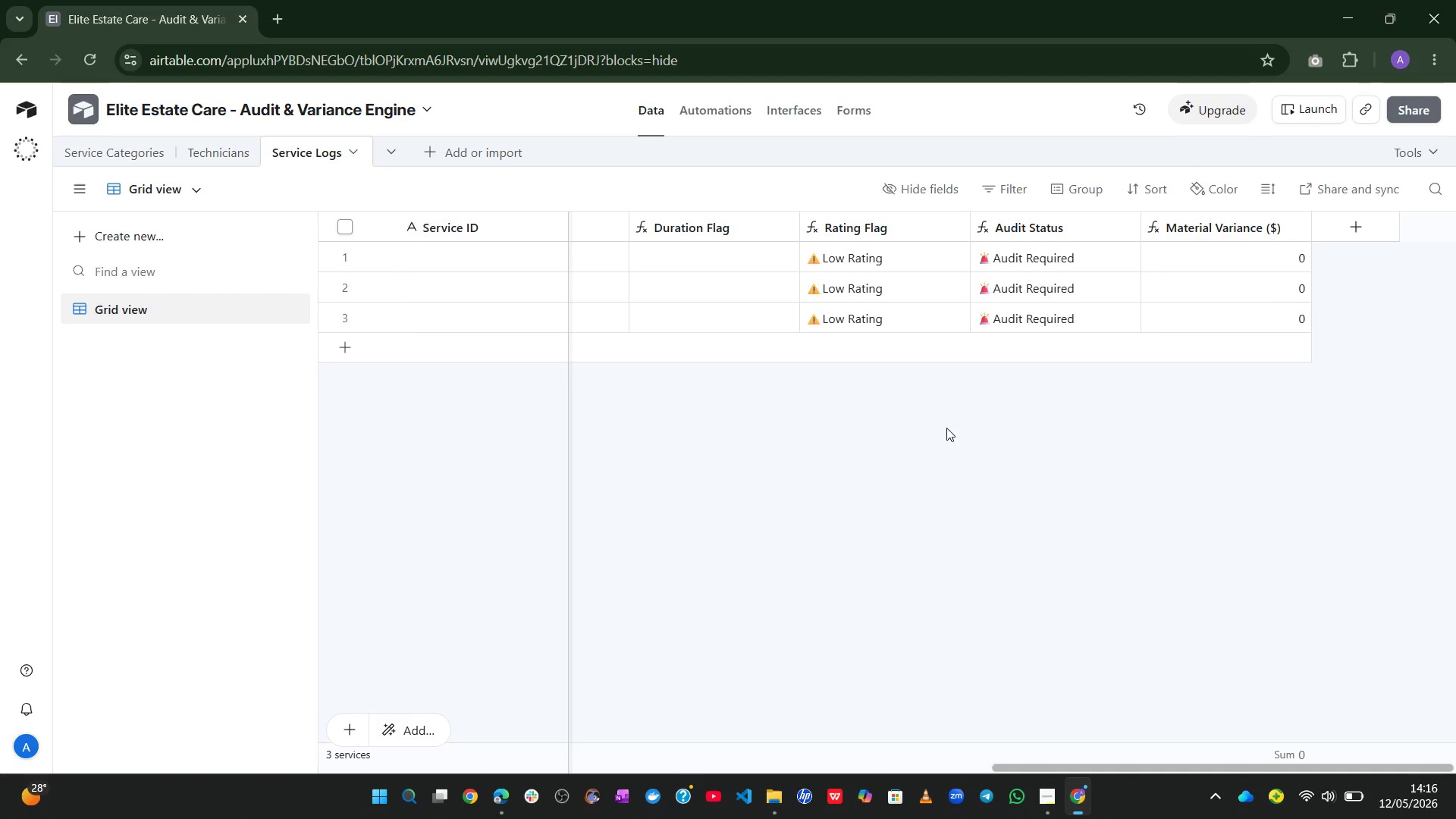 
left_click([1357, 0])
 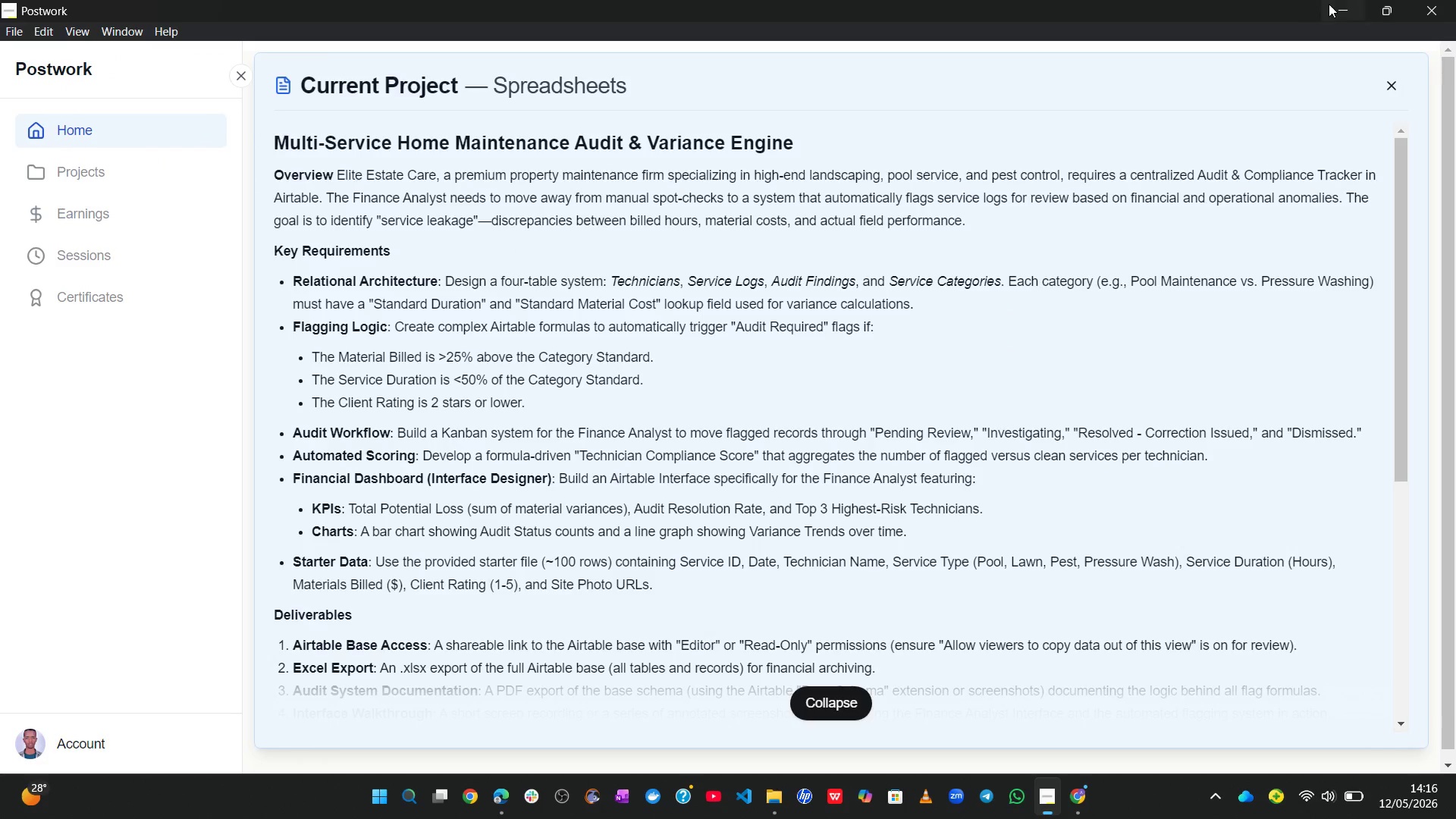 
left_click([1339, 1])
 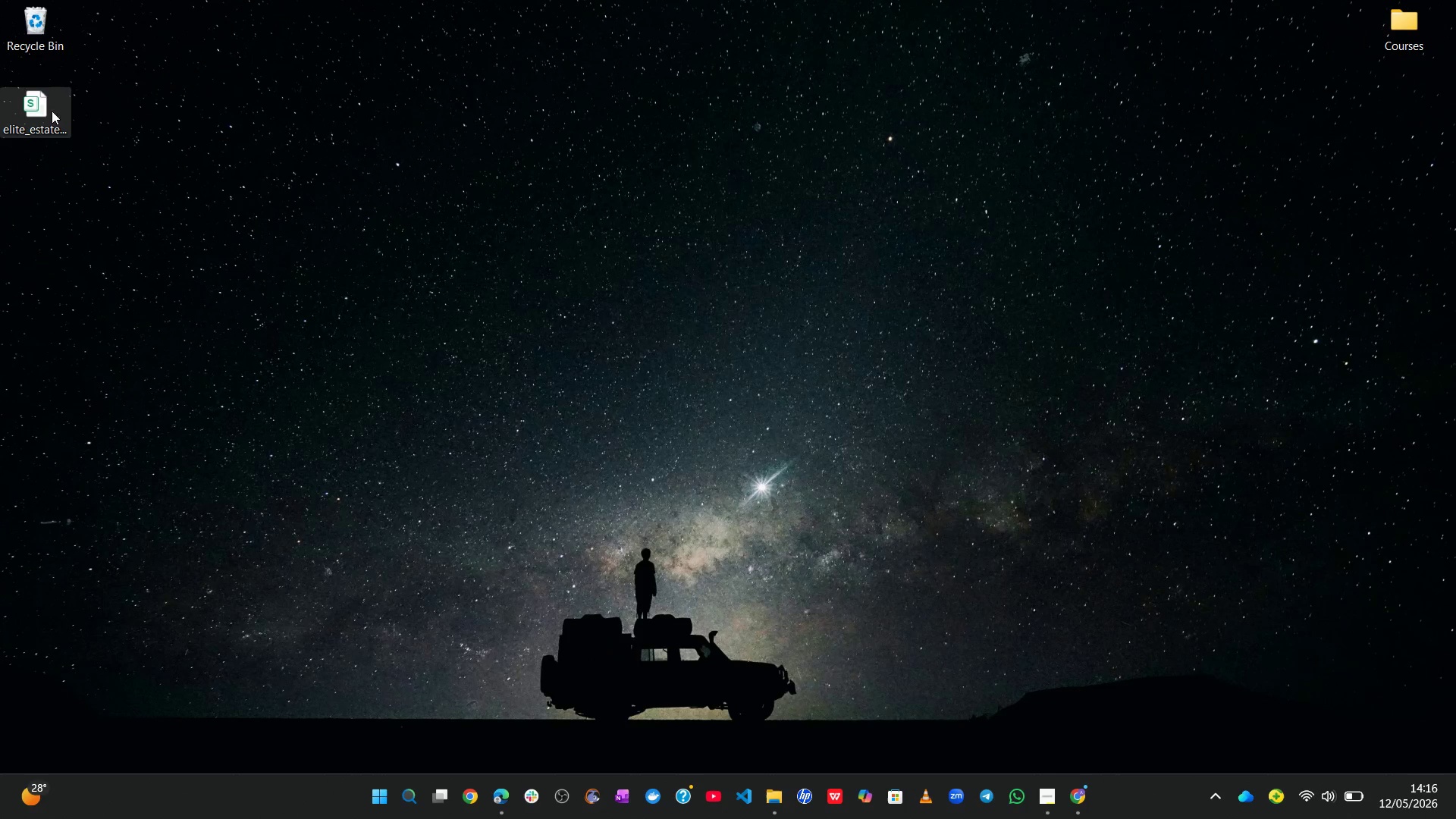 
double_click([36, 106])
 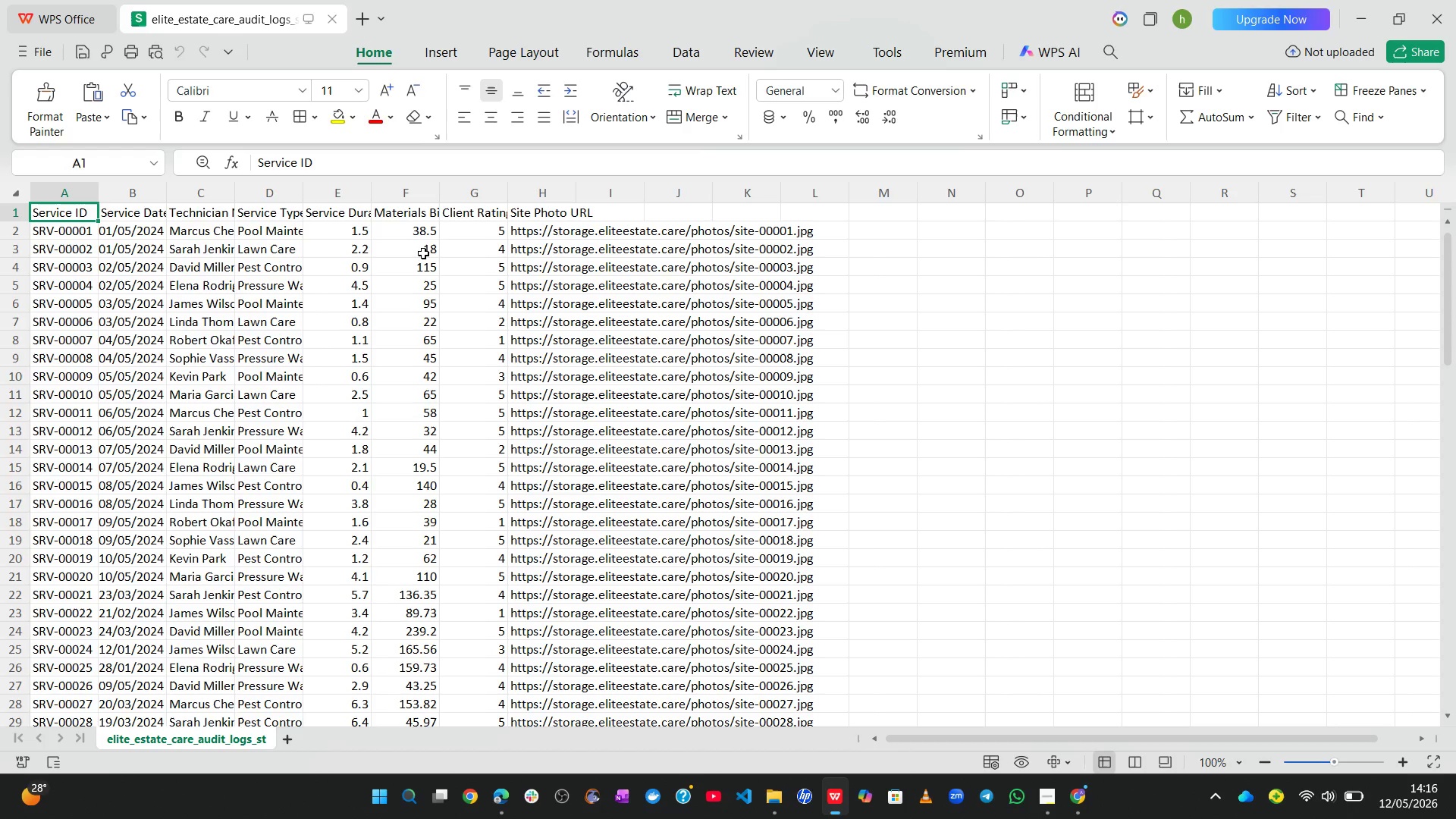 
wait(7.73)
 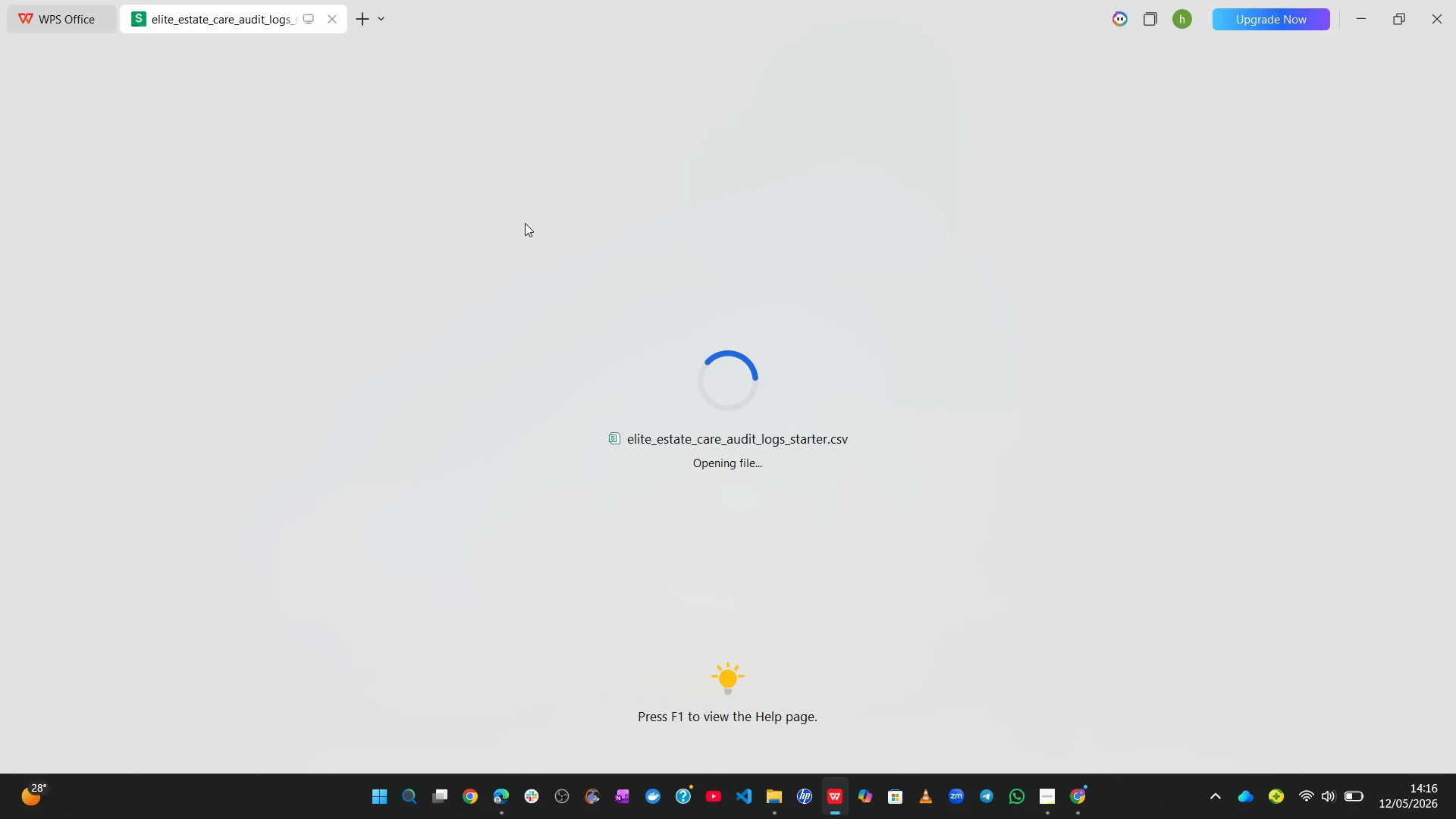 
left_click([576, 209])
 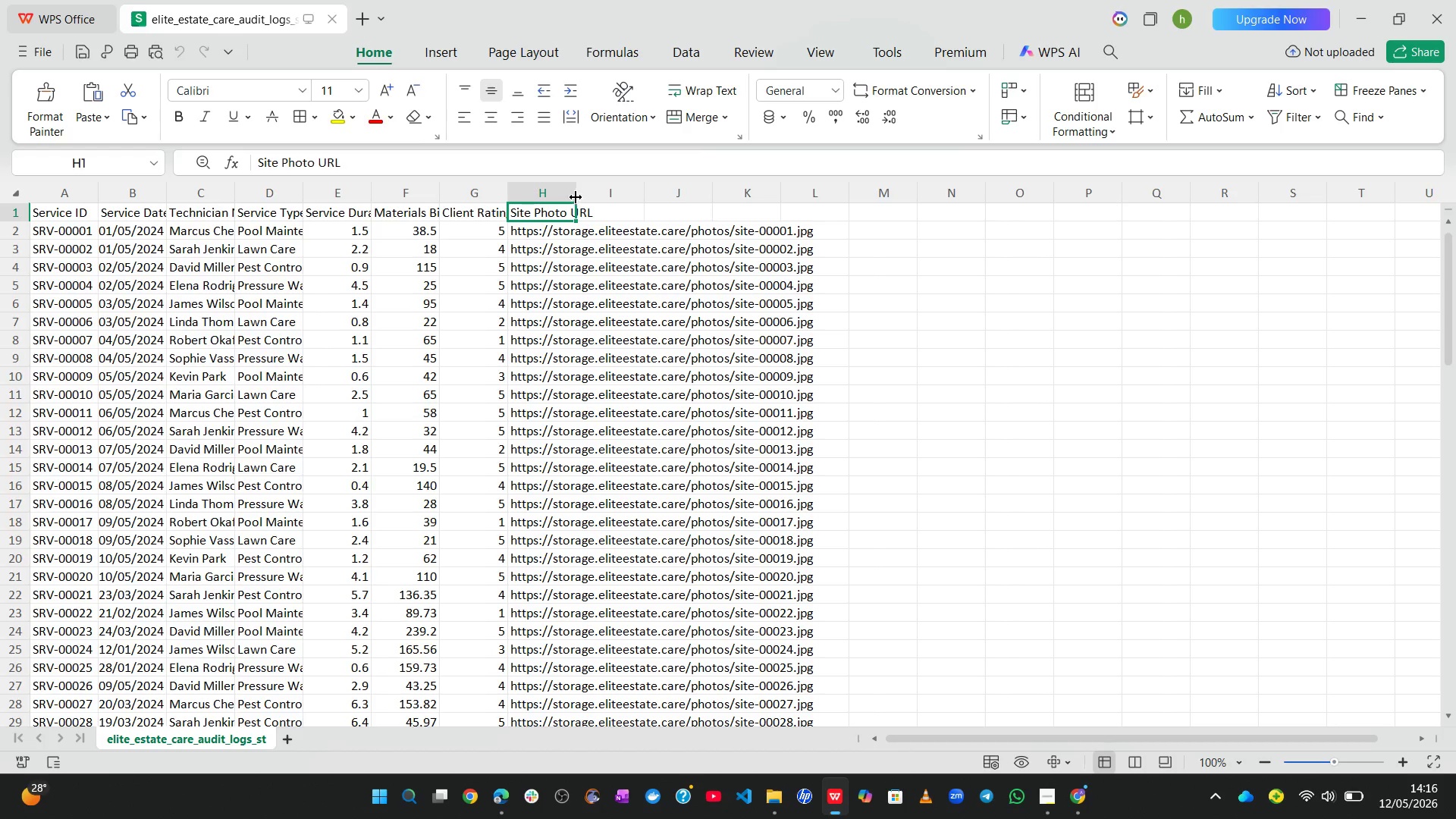 
left_click([570, 193])
 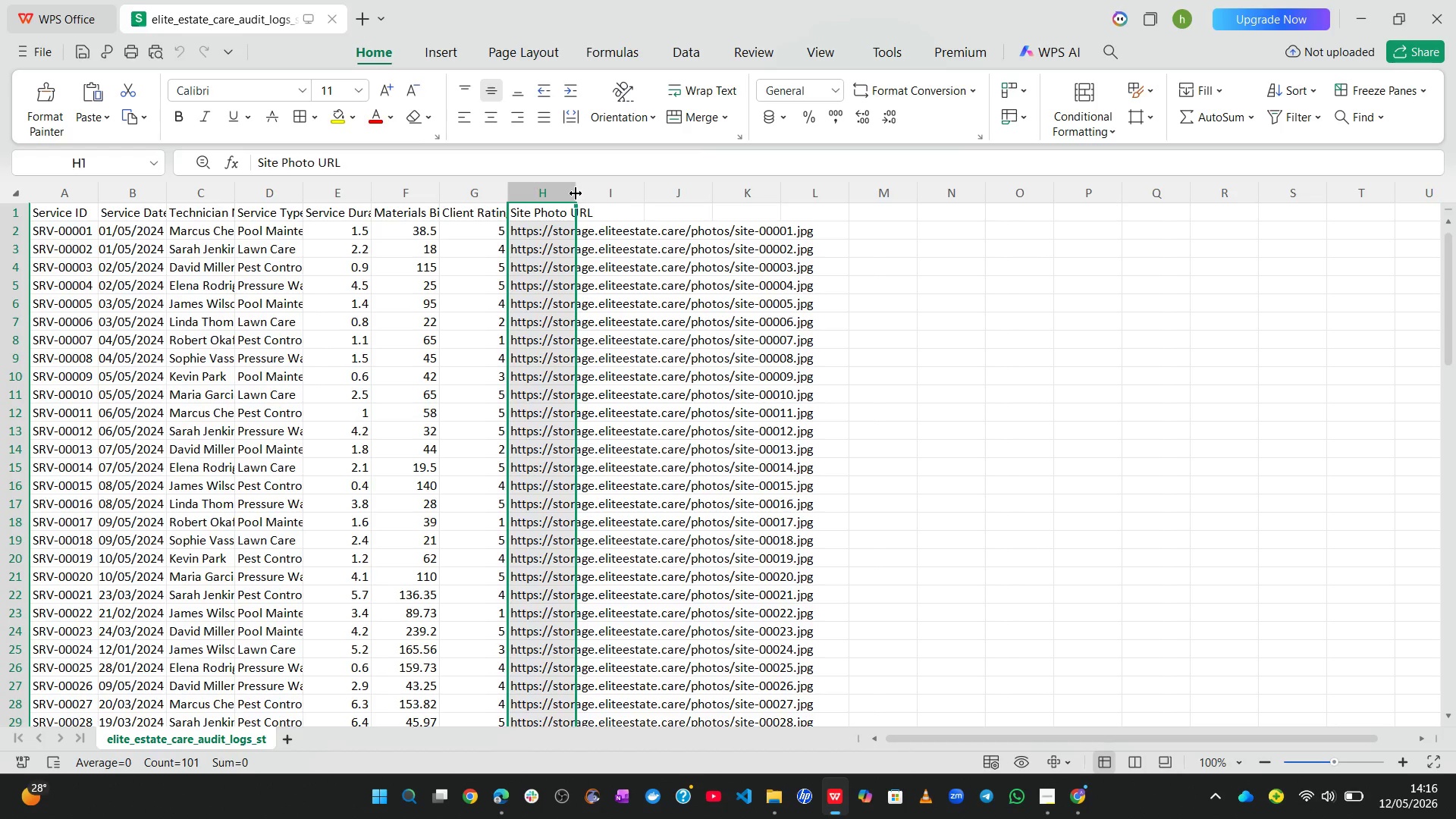 
left_click_drag(start_coordinate=[575, 193], to_coordinate=[873, 197])
 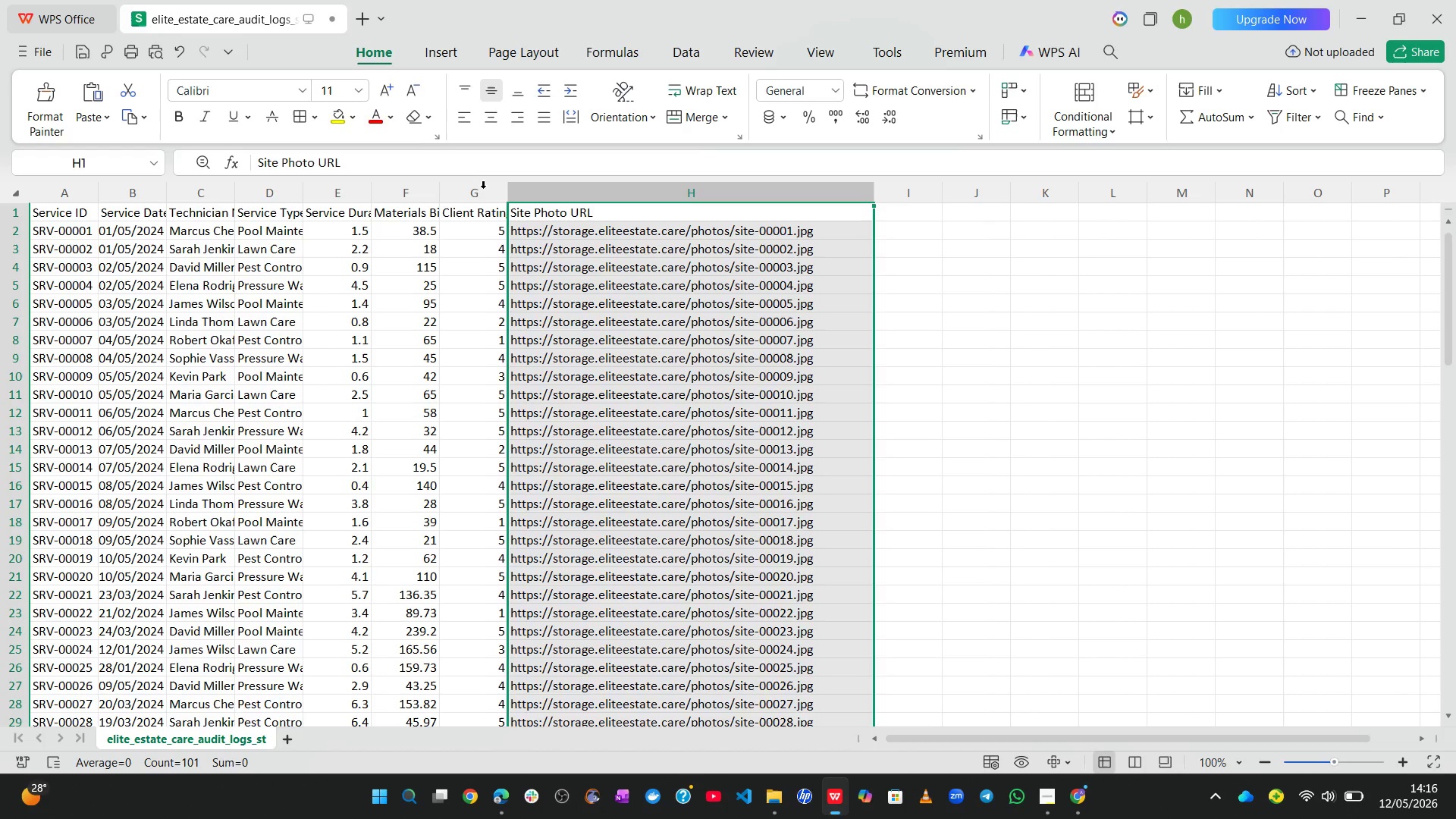 
left_click([478, 191])
 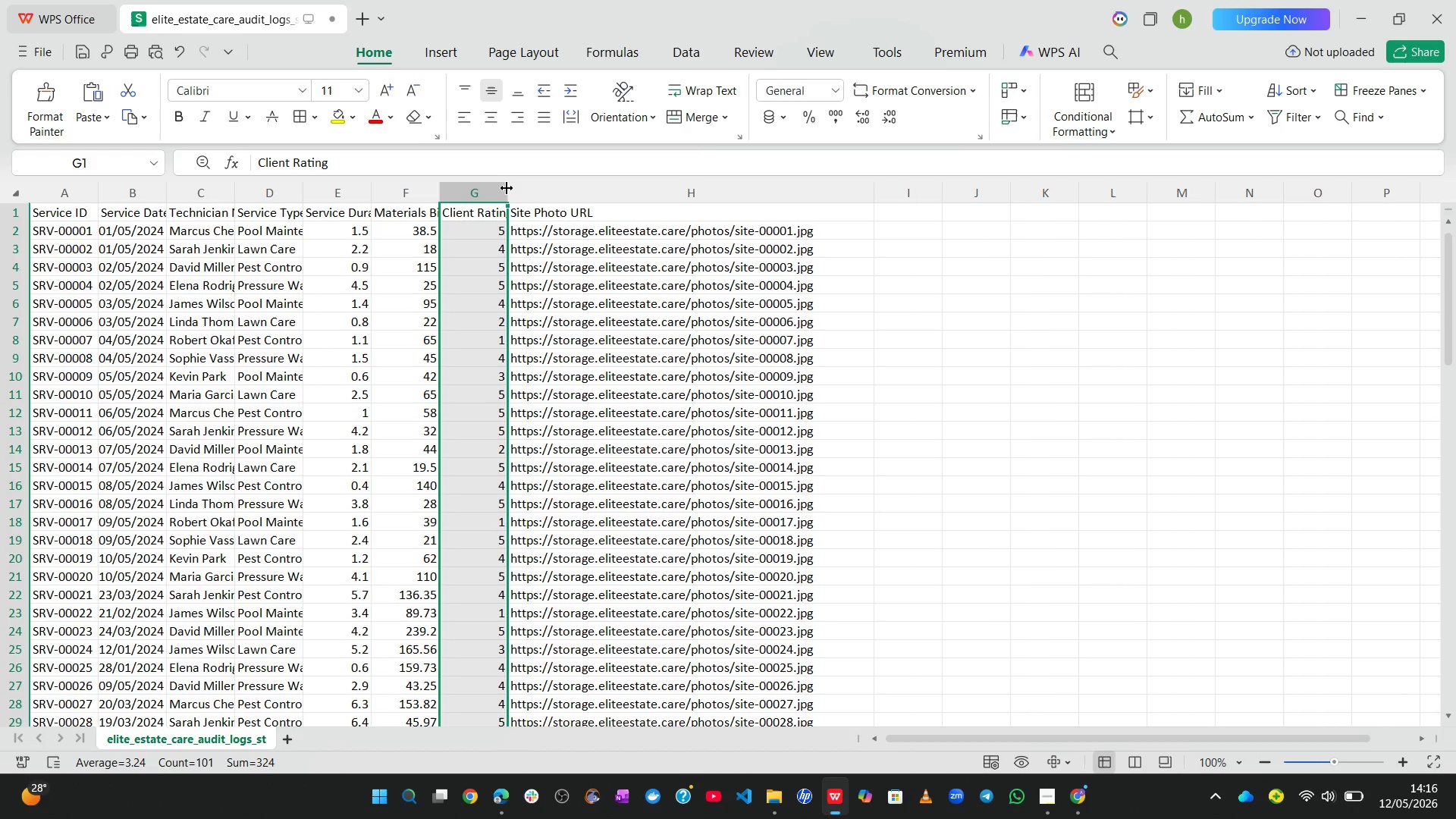 
left_click_drag(start_coordinate=[506, 188], to_coordinate=[625, 203])
 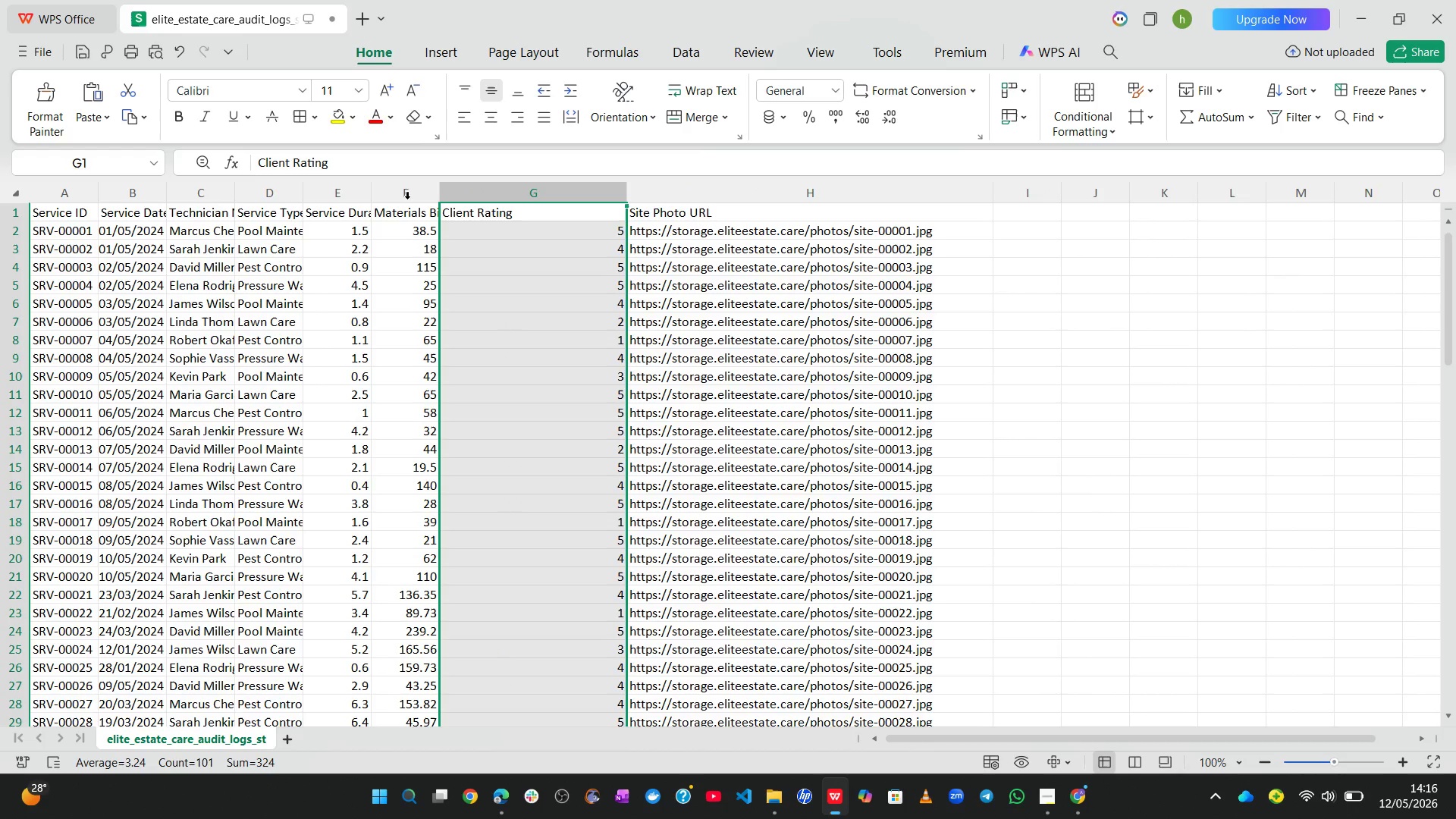 
left_click([407, 199])
 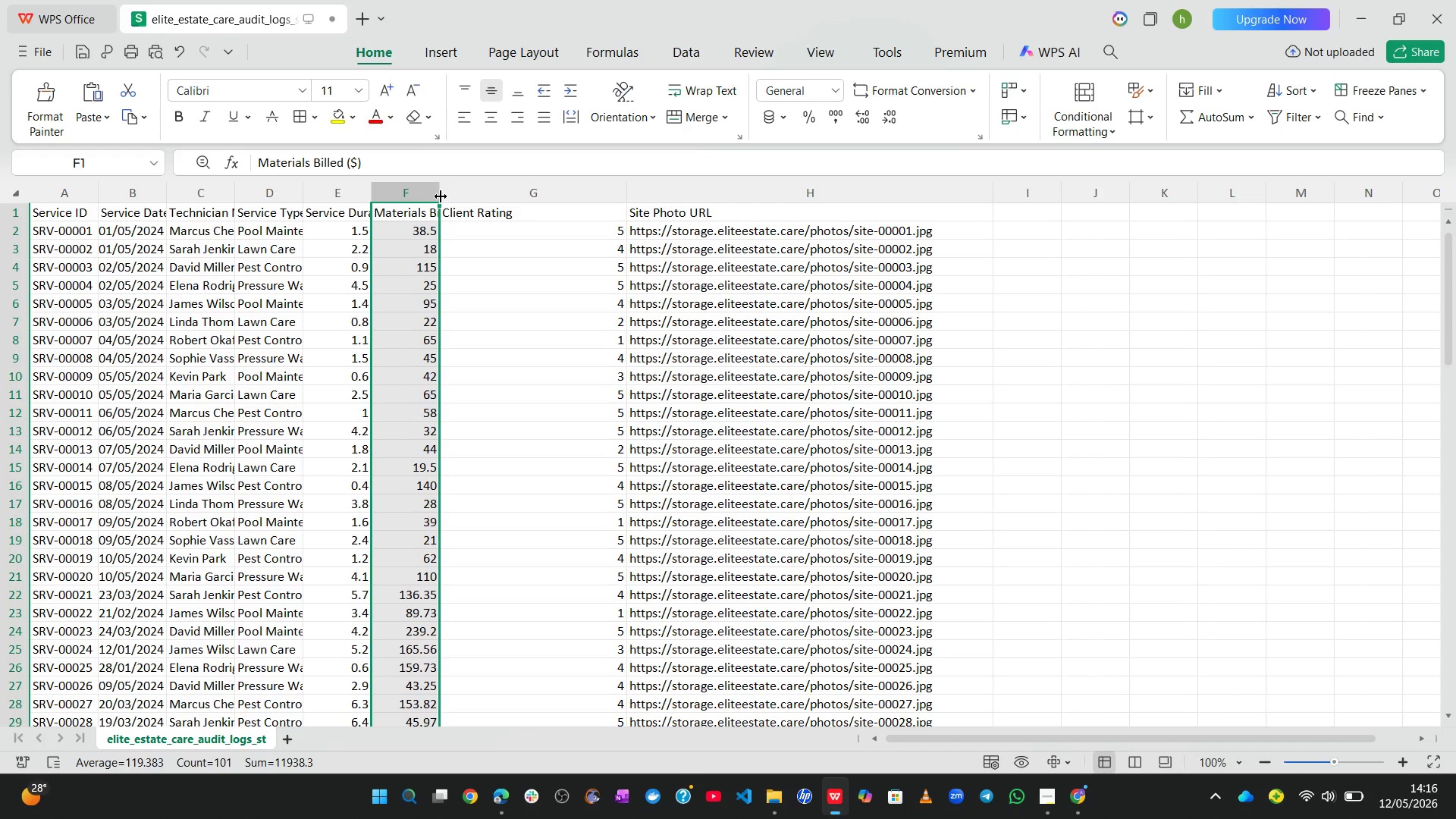 
left_click_drag(start_coordinate=[440, 196], to_coordinate=[535, 193])
 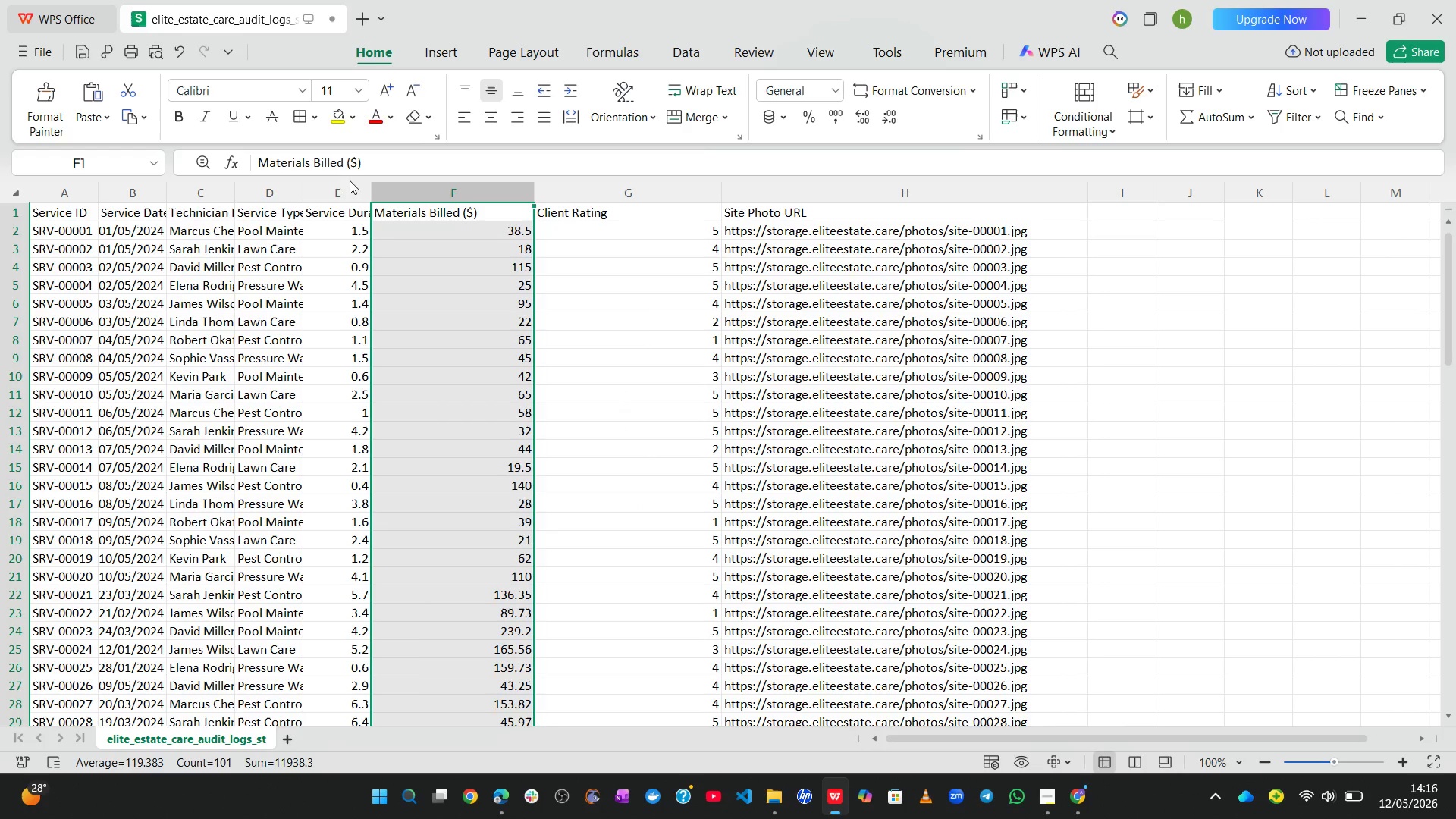 
left_click([349, 184])
 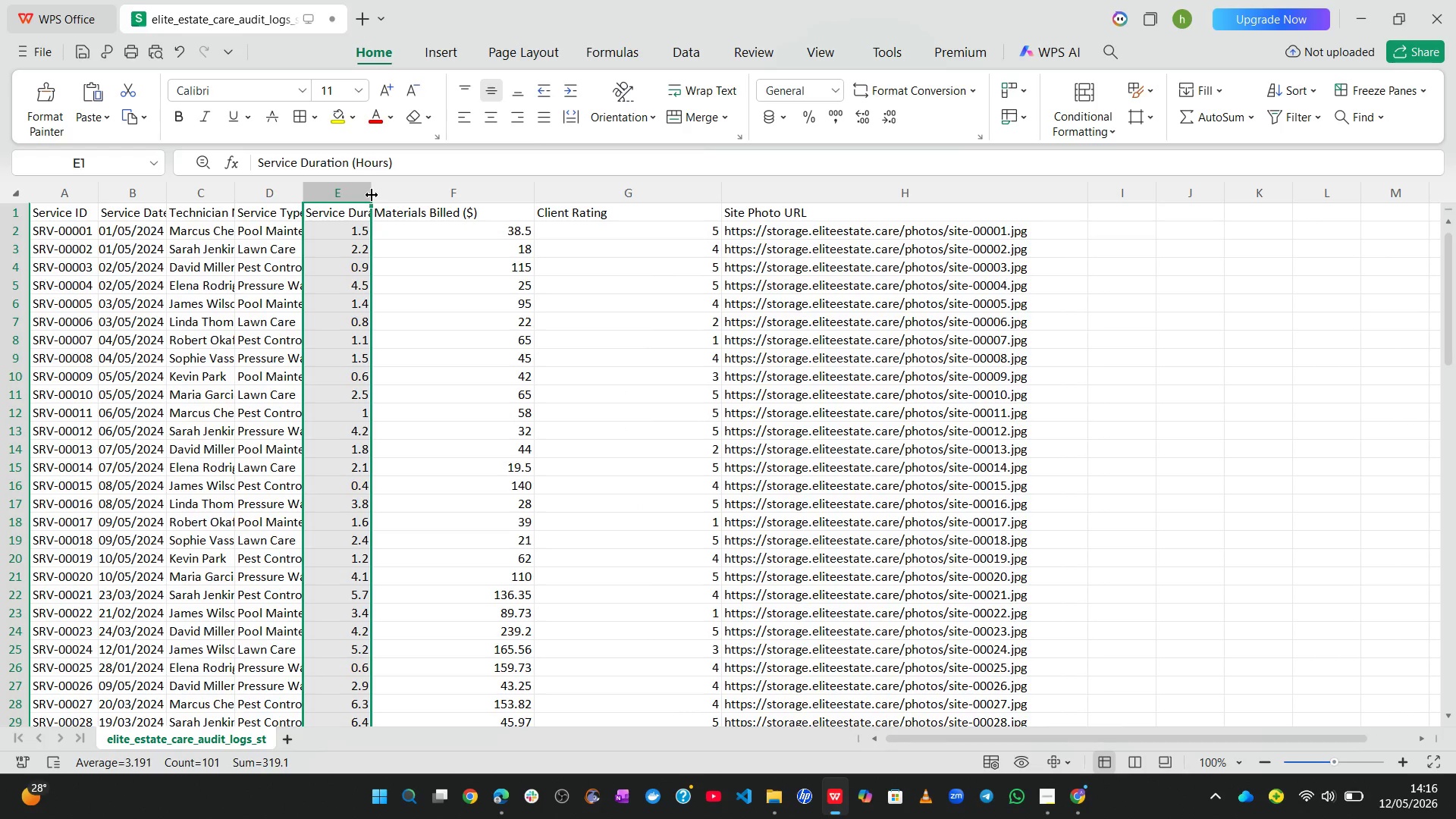 
left_click_drag(start_coordinate=[371, 193], to_coordinate=[477, 190])
 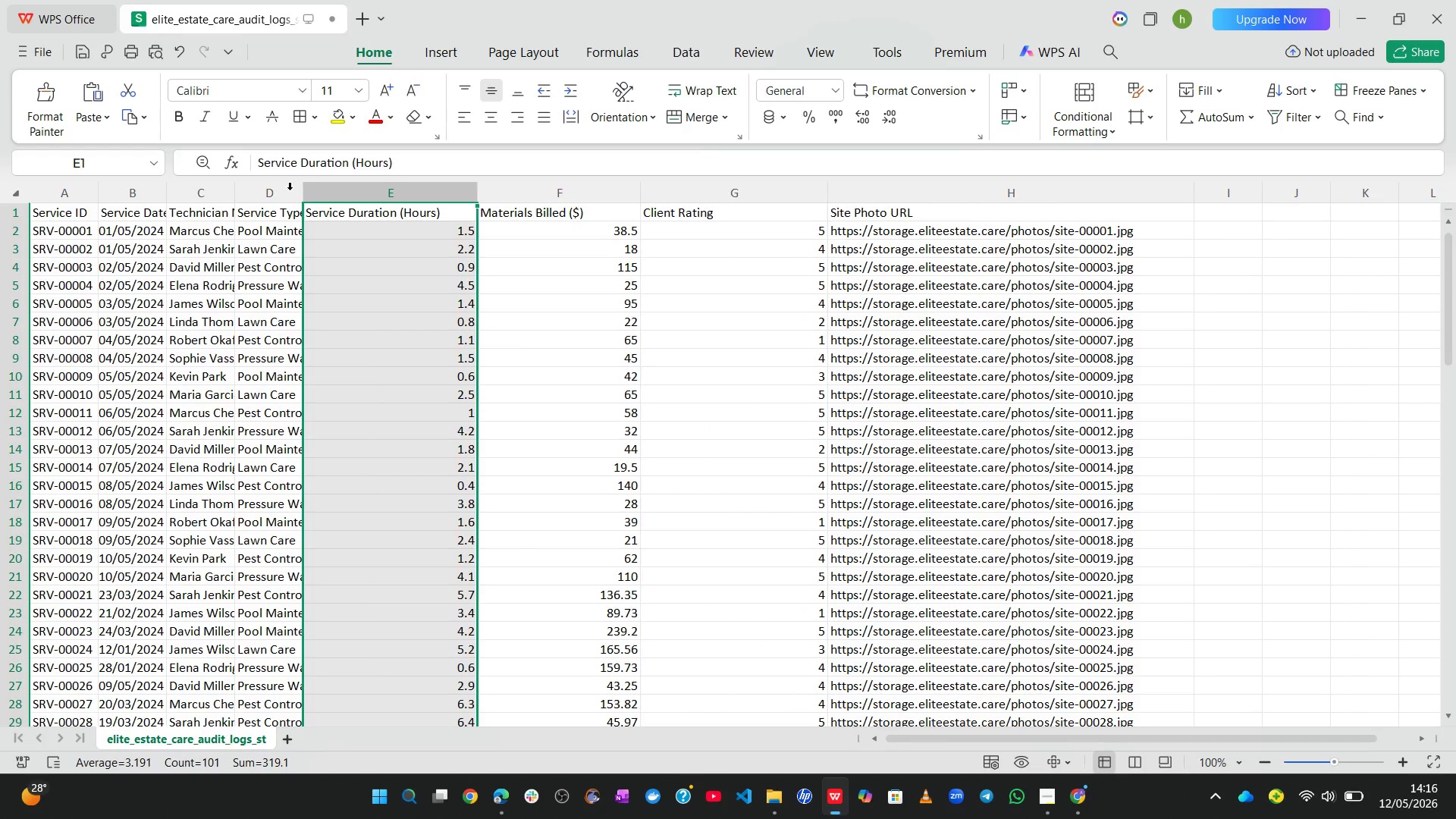 
left_click([277, 196])
 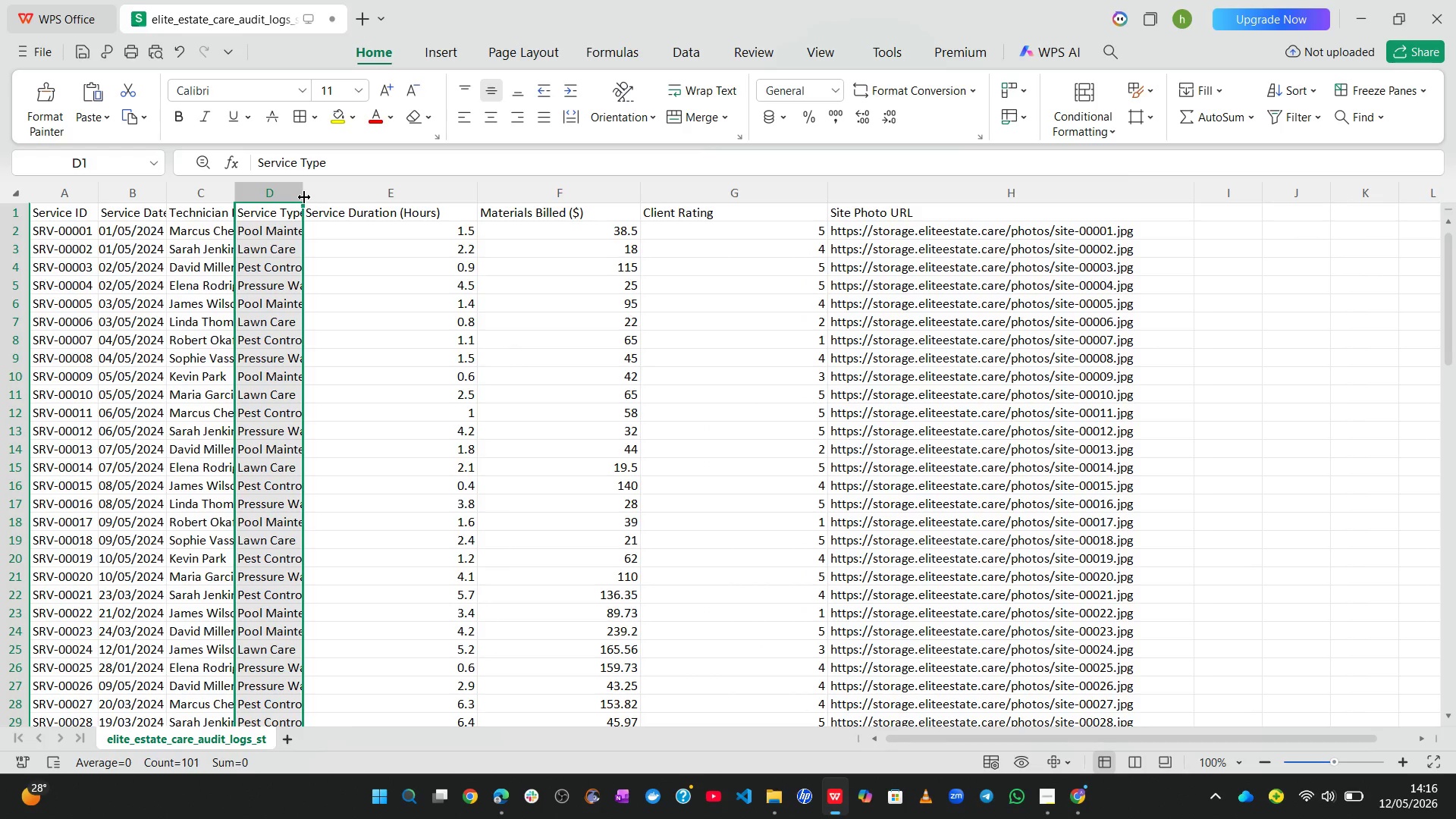 
left_click_drag(start_coordinate=[303, 197], to_coordinate=[375, 199])
 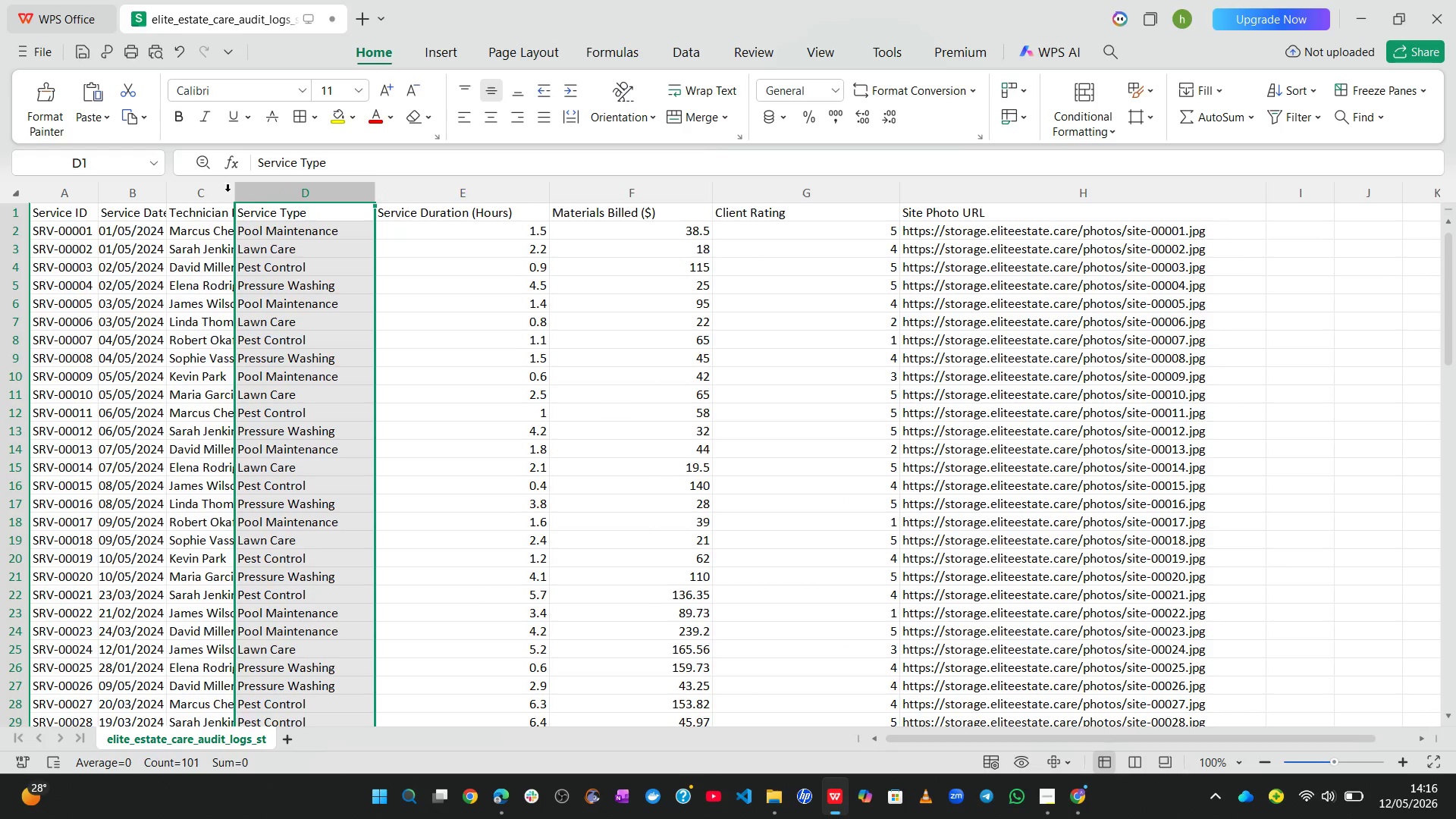 
left_click([217, 190])
 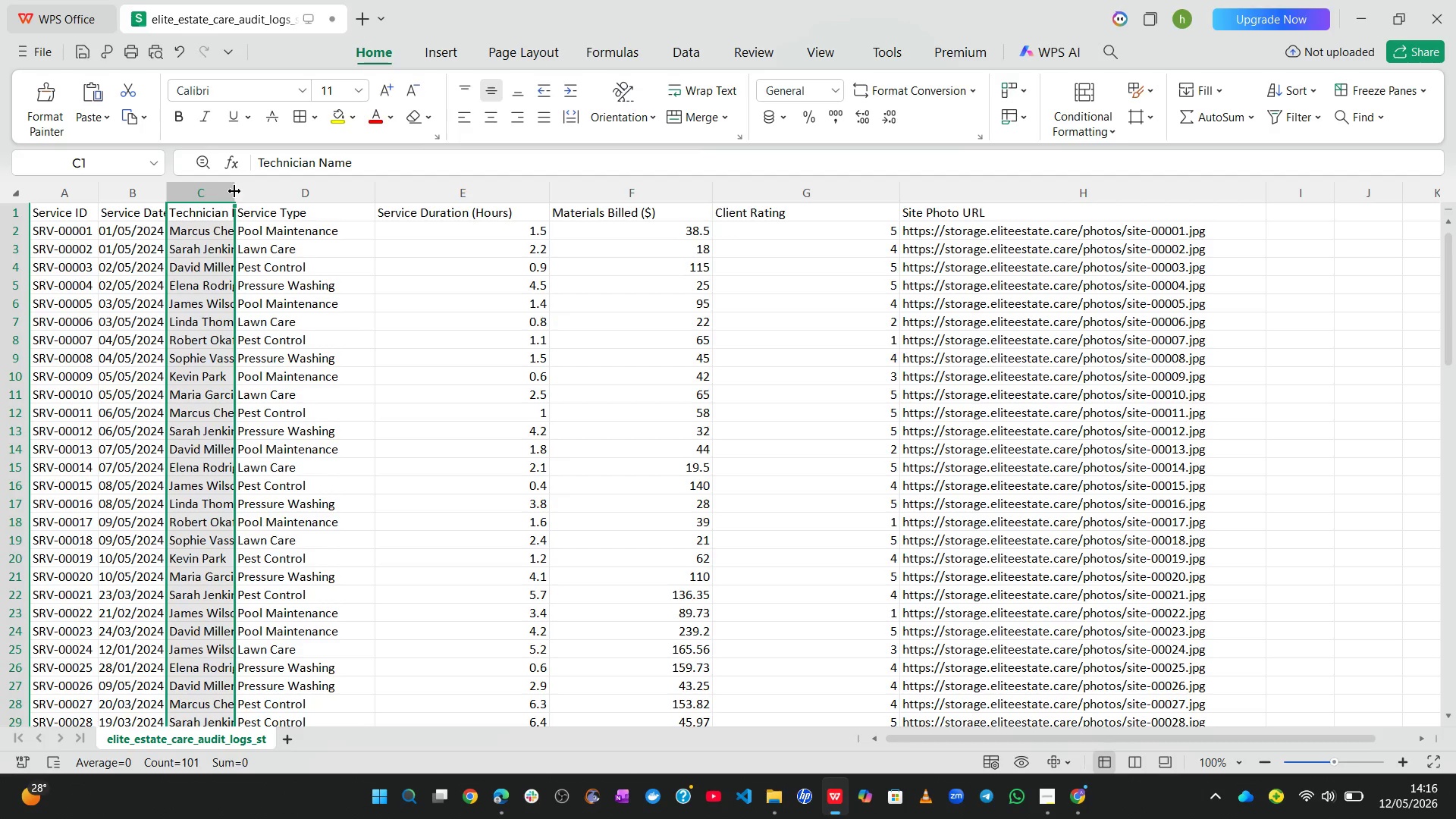 
left_click_drag(start_coordinate=[234, 191], to_coordinate=[347, 190])
 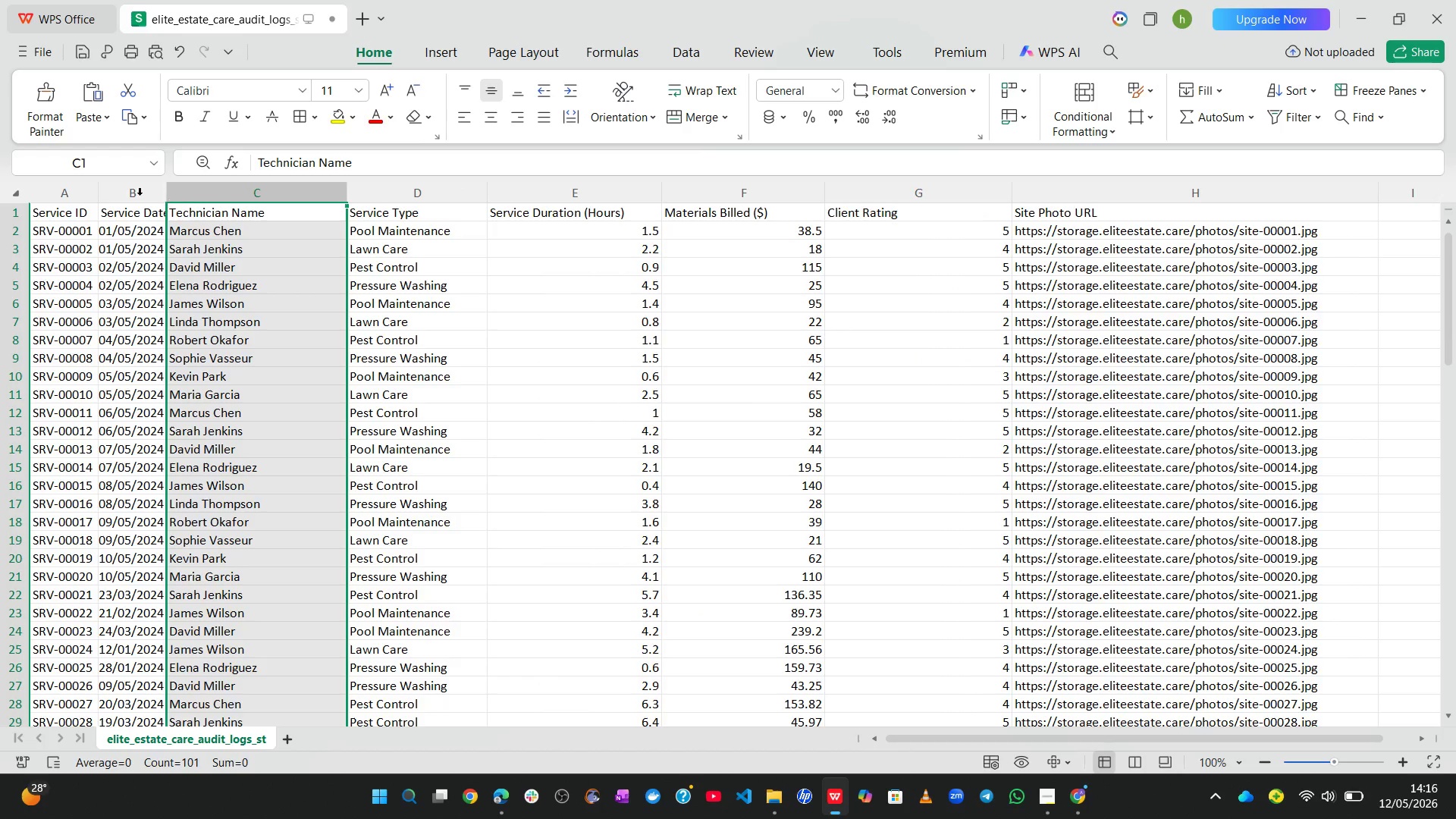 
left_click([125, 196])
 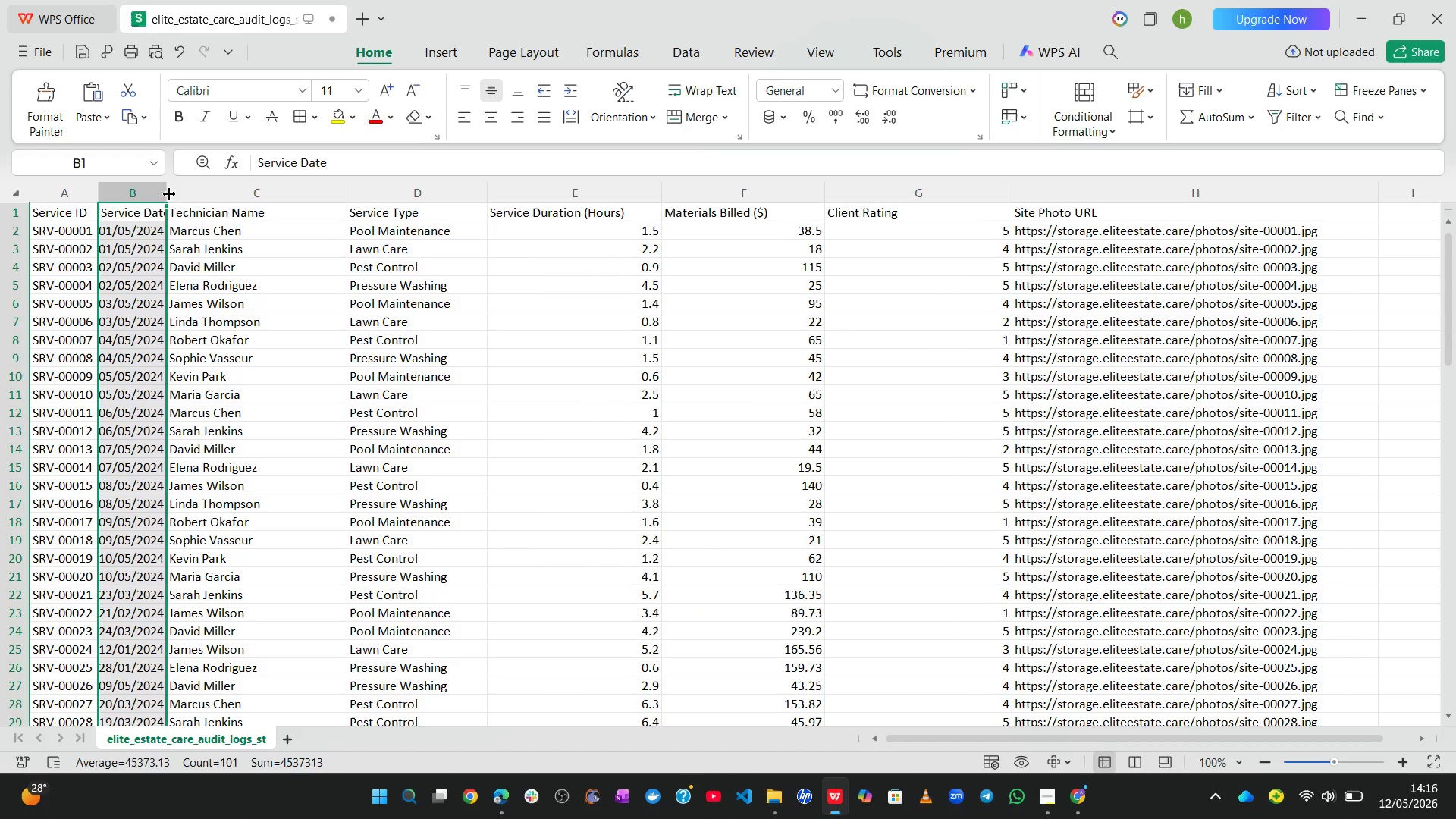 
left_click_drag(start_coordinate=[168, 194], to_coordinate=[277, 204])
 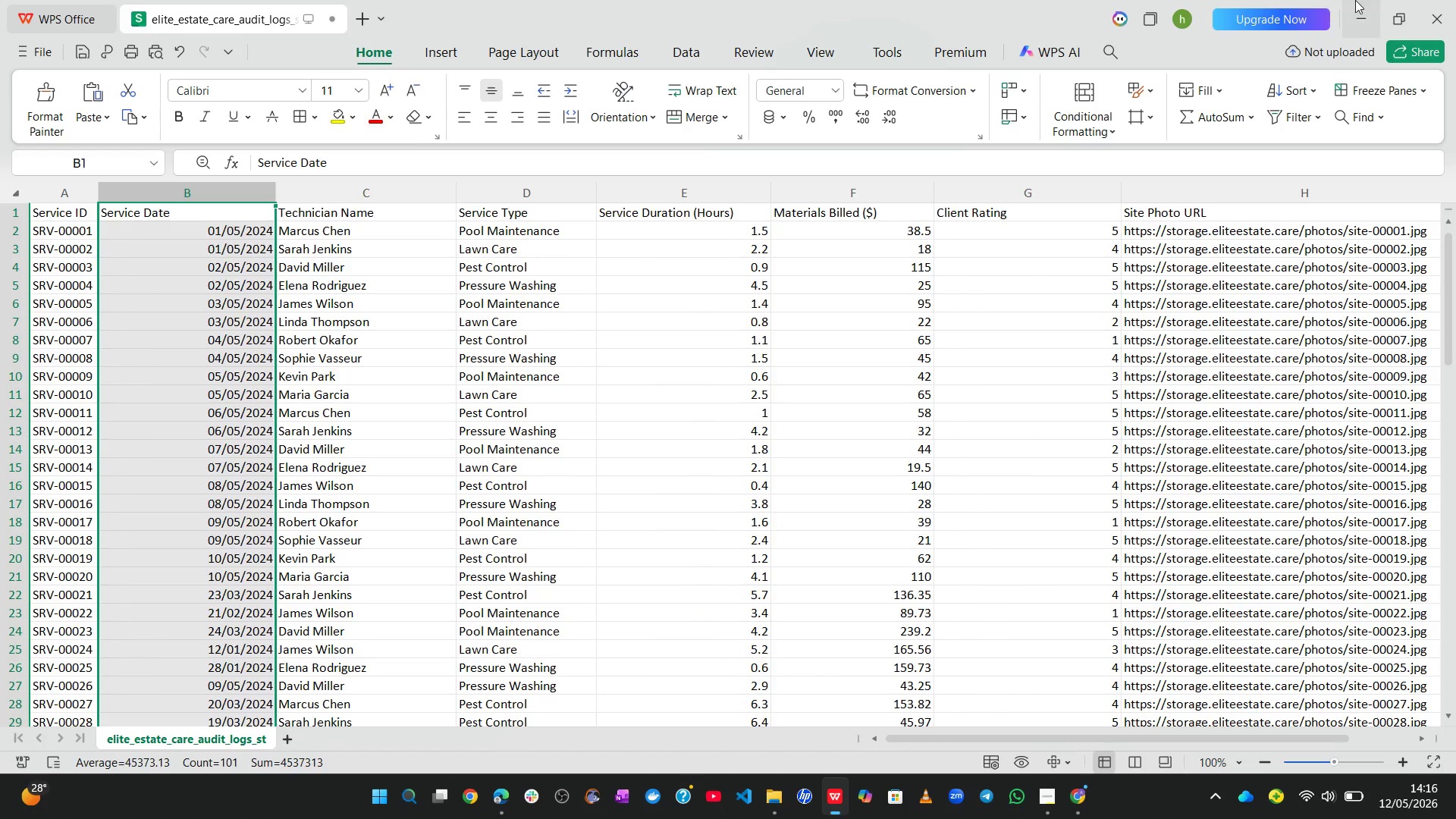 
left_click([1360, 0])
 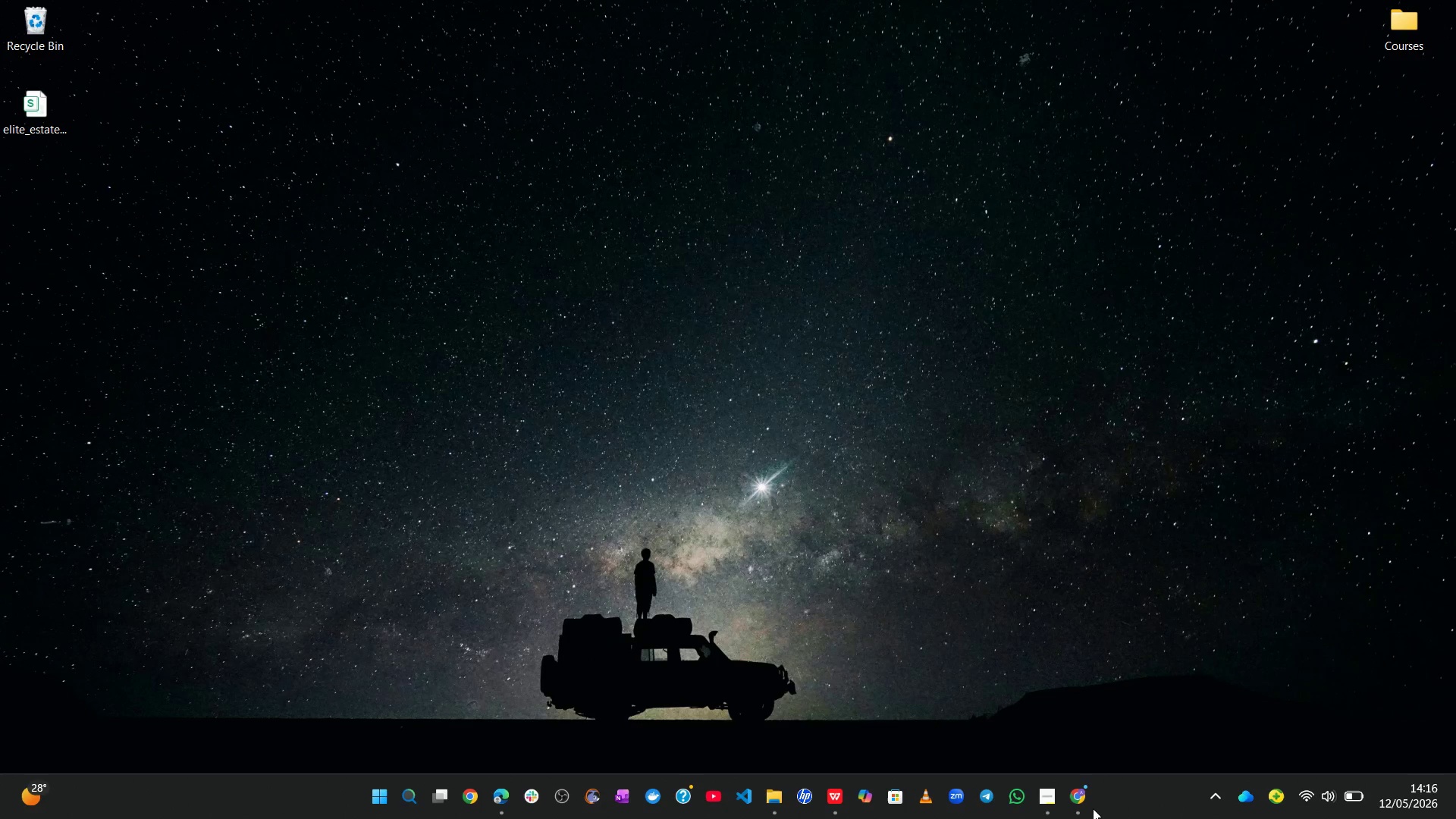 
left_click([1090, 811])
 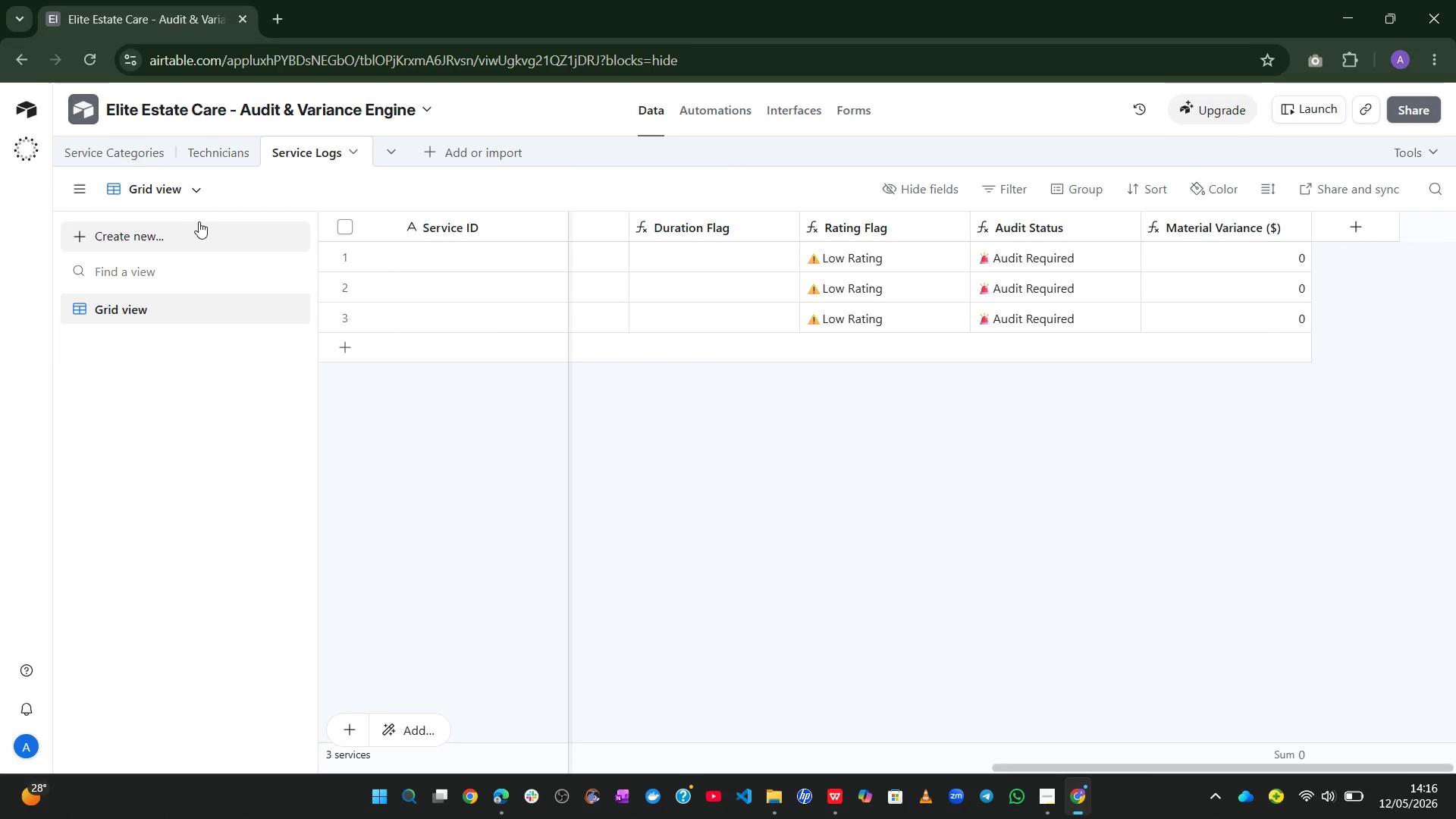 
left_click([448, 152])
 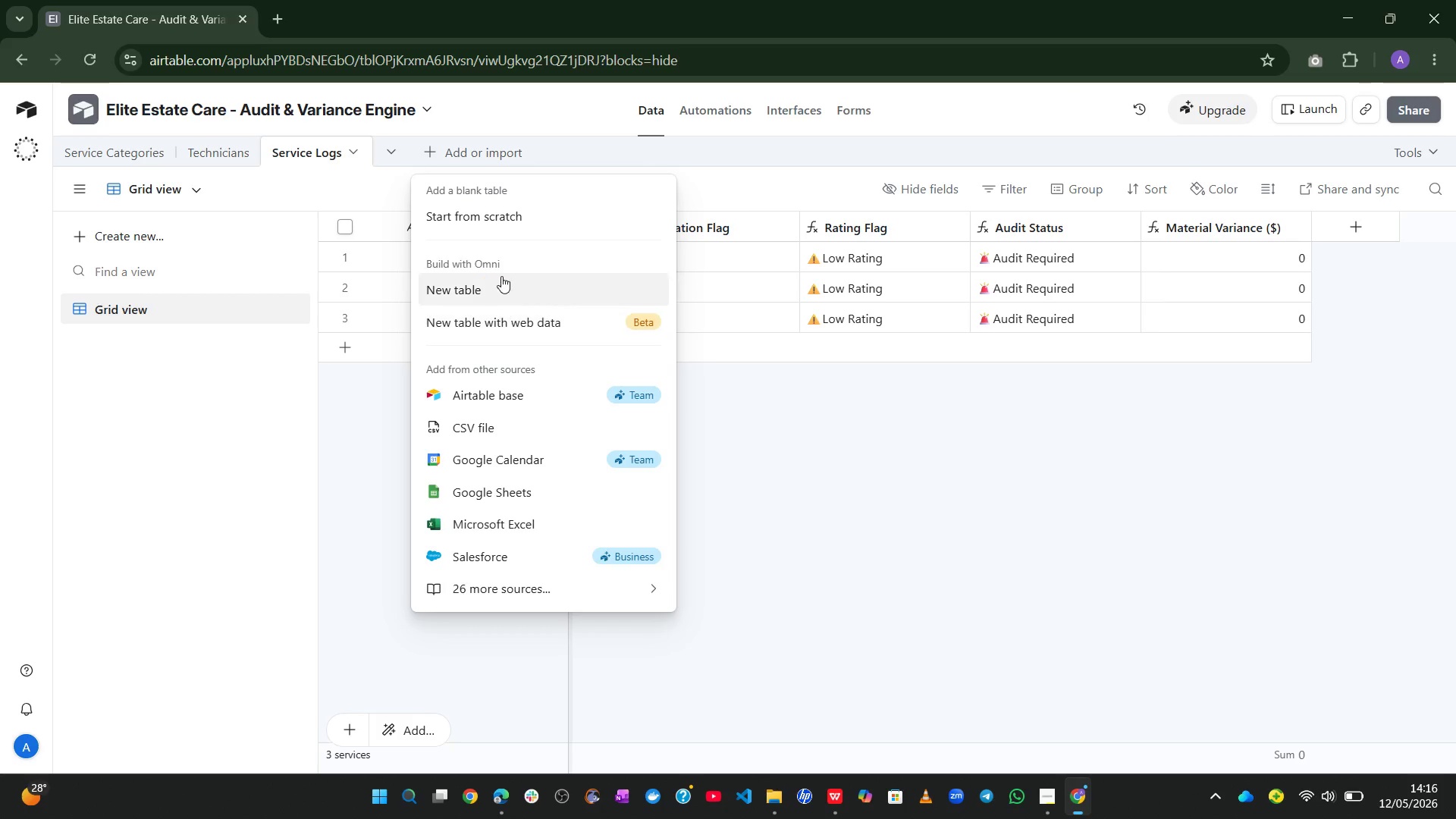 
left_click([507, 416])
 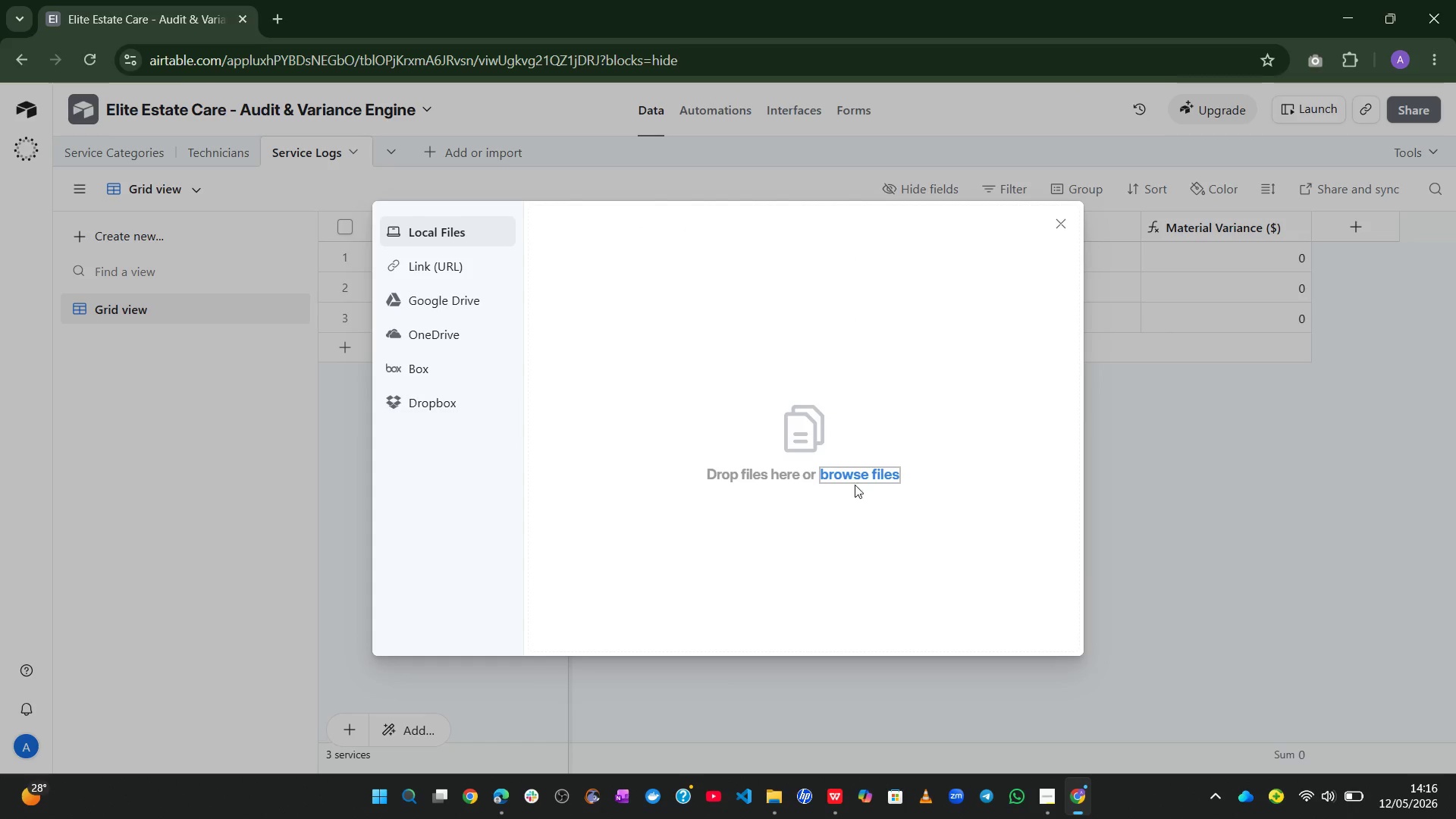 
left_click([839, 470])
 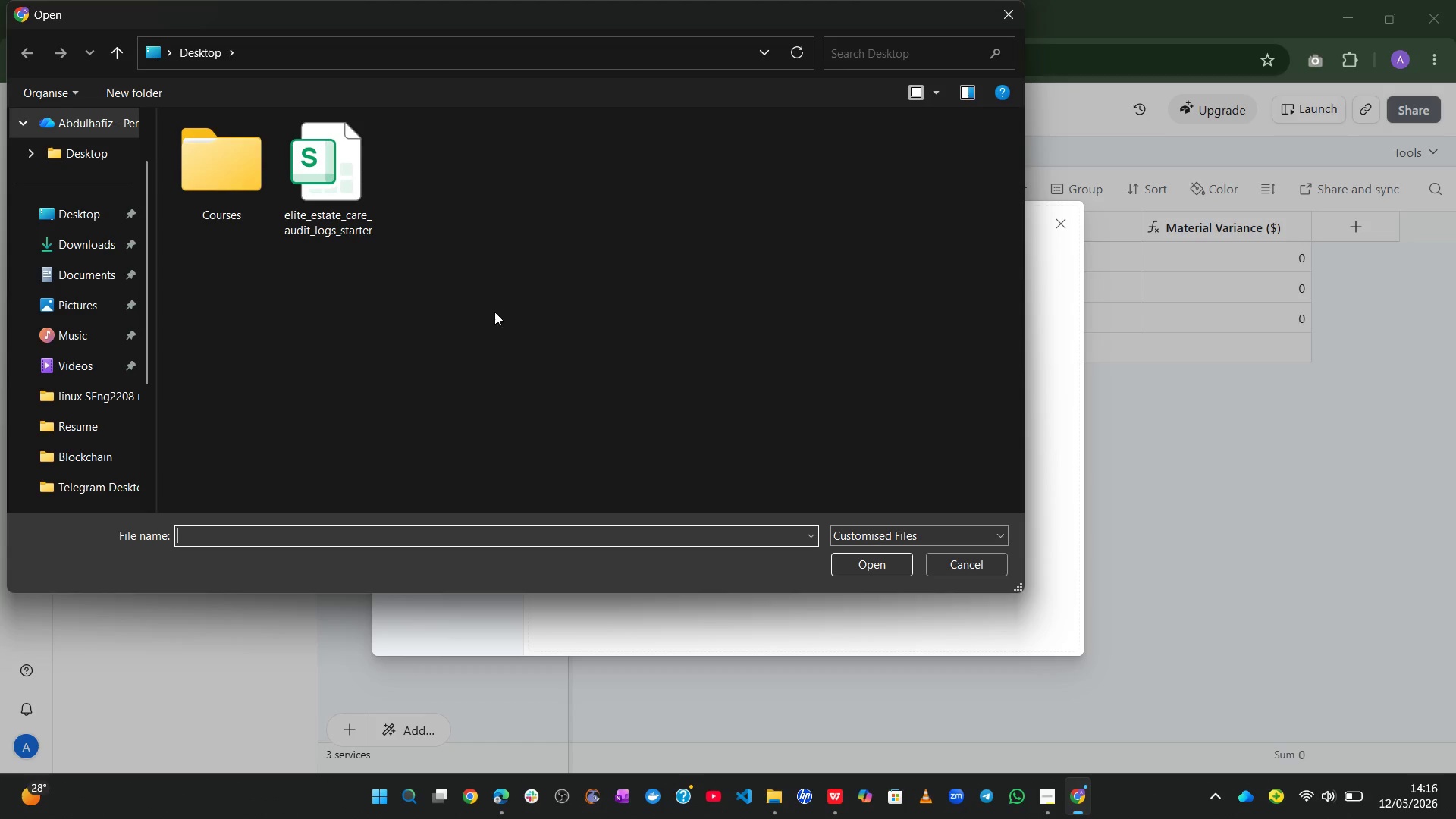 
left_click([366, 202])
 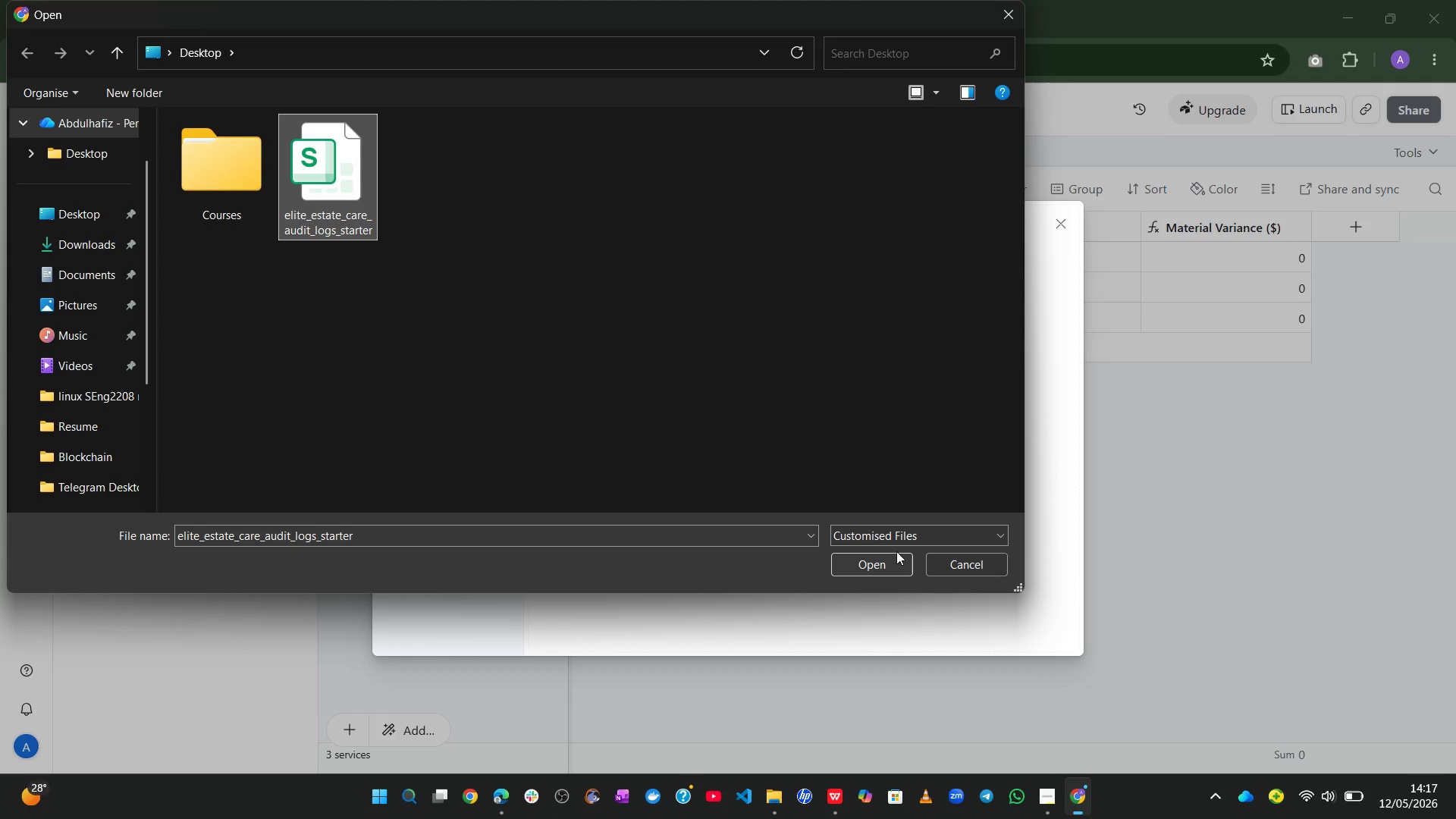 
left_click([896, 551])
 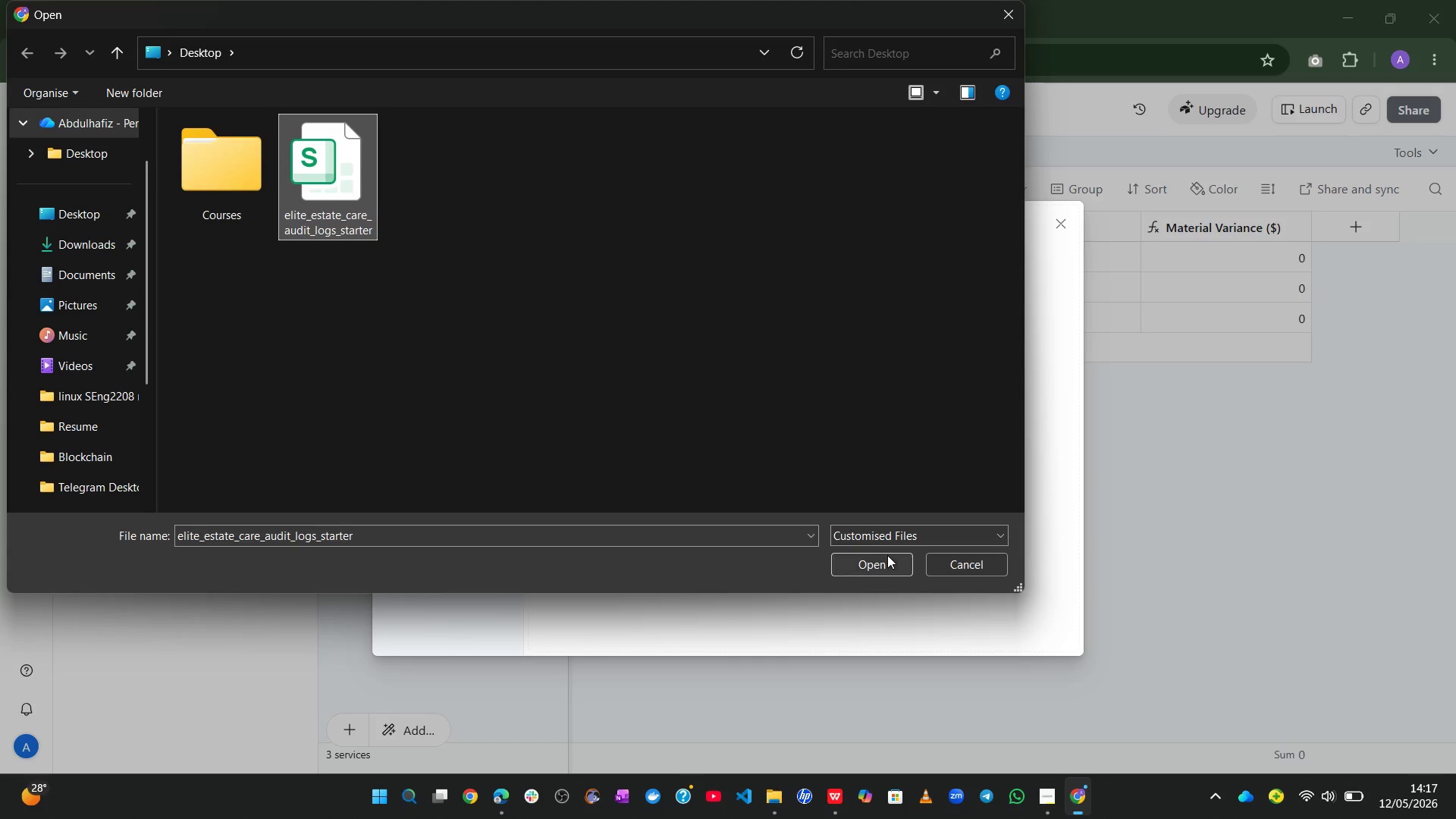 
left_click([887, 555])
 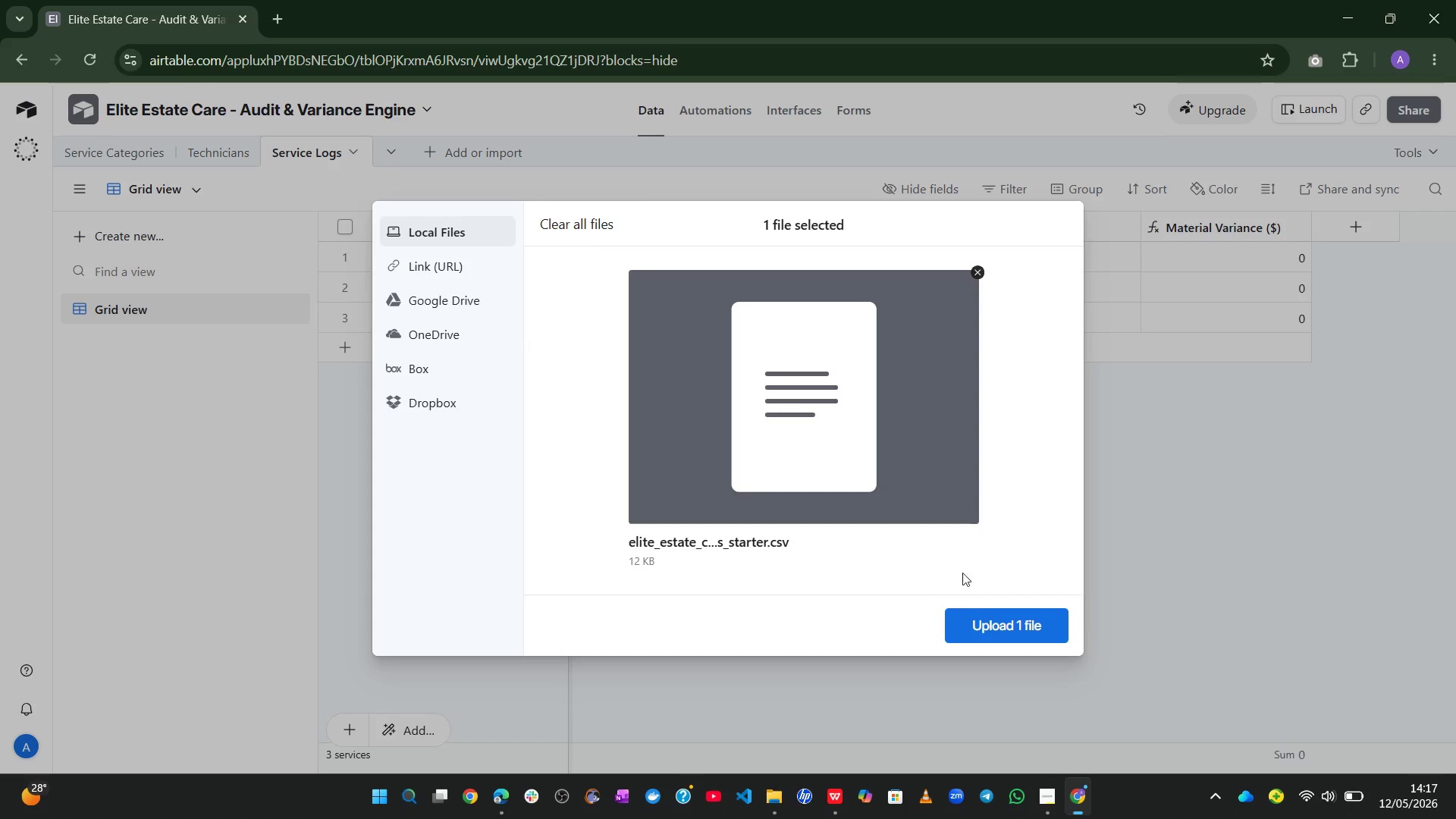 
left_click([991, 632])
 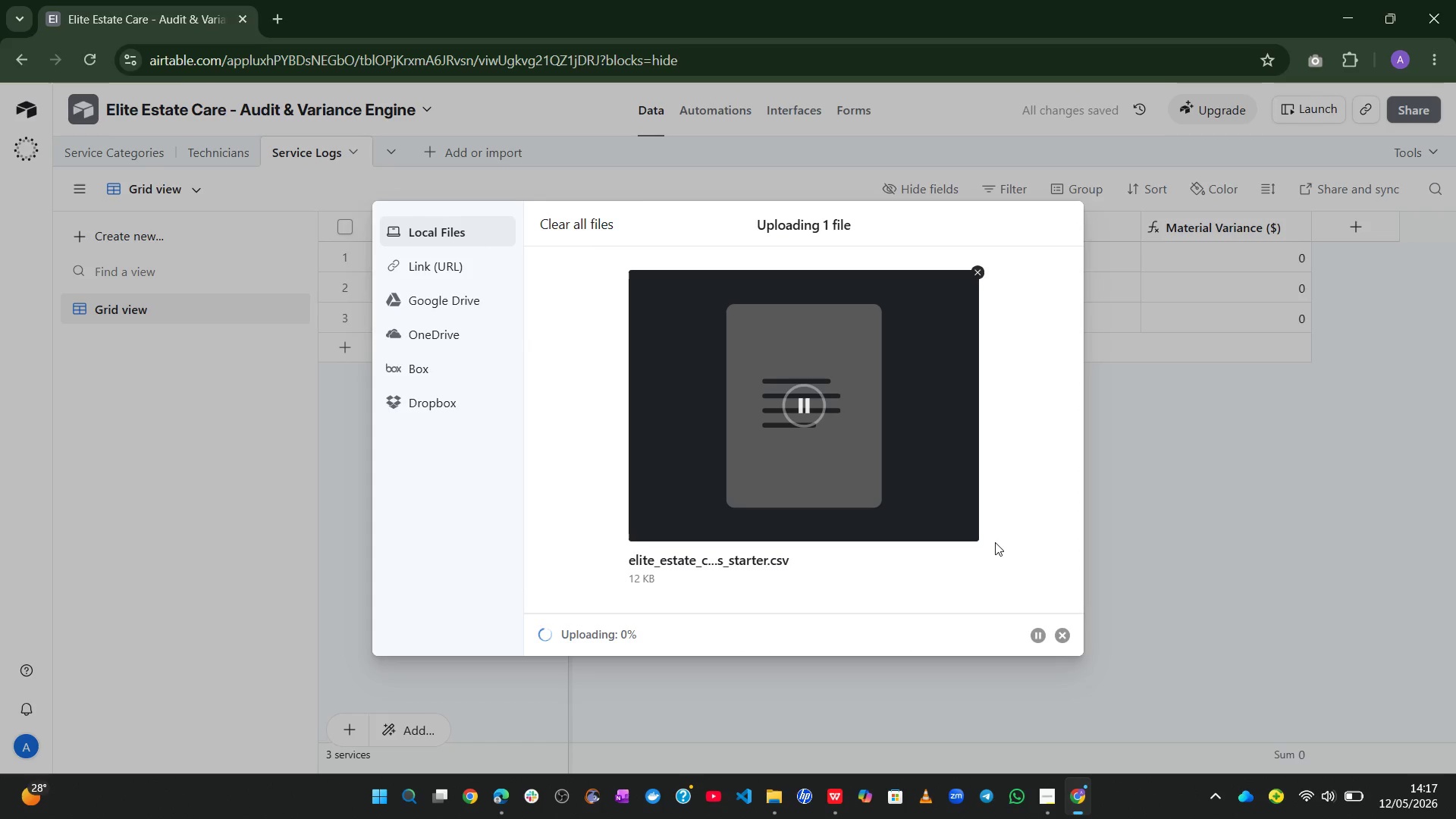 
wait(11.02)
 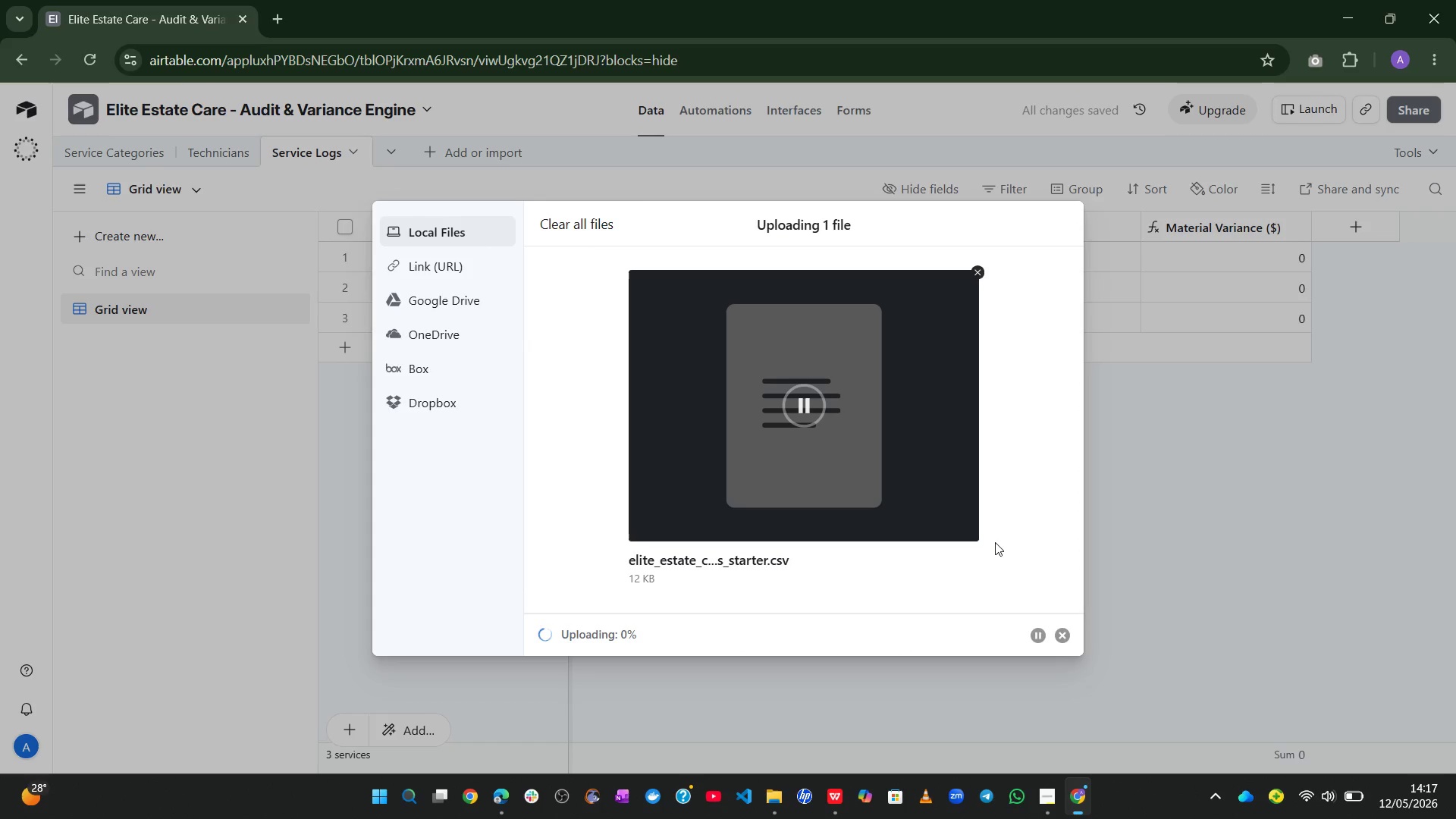 
left_click([860, 412])
 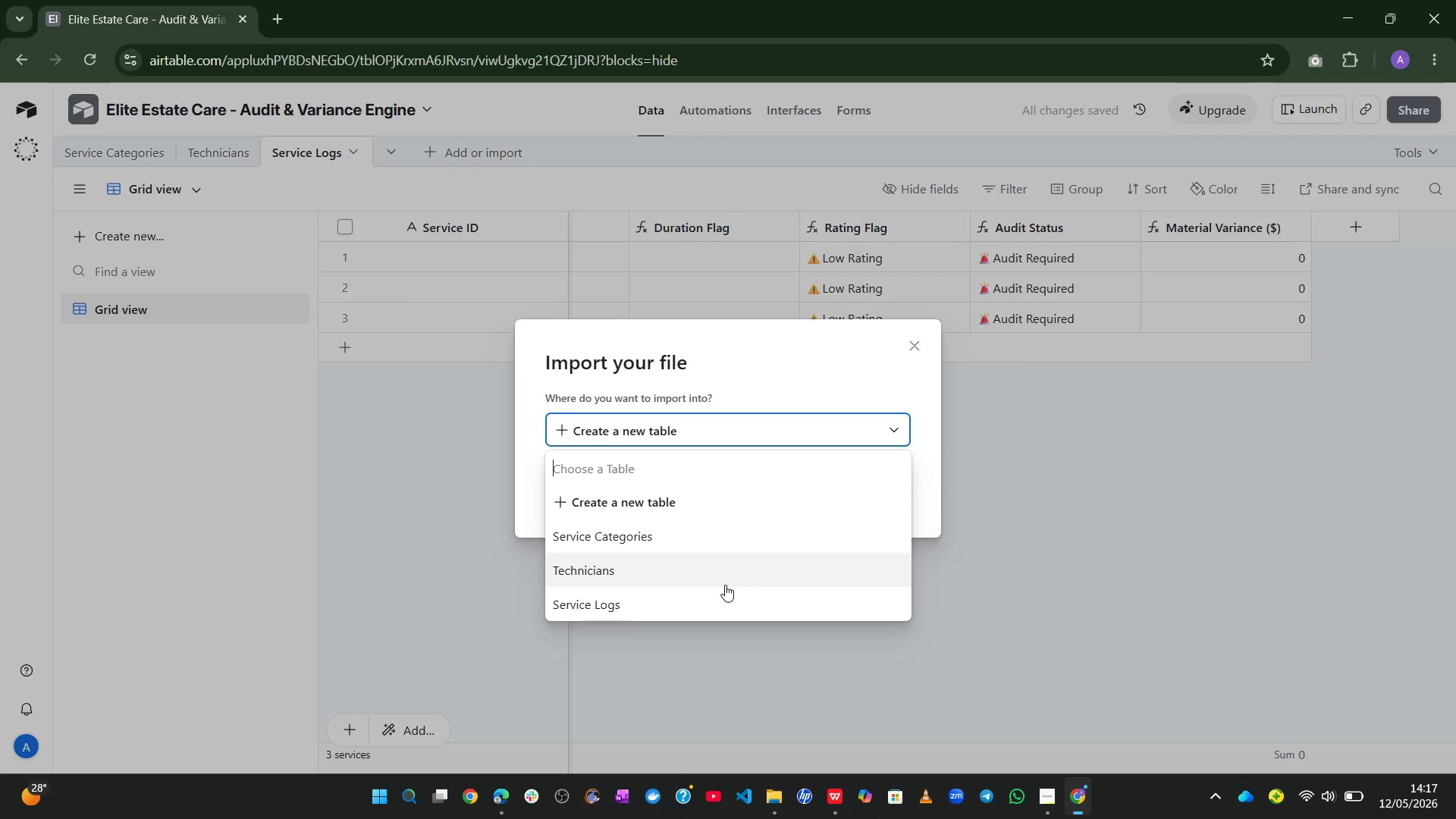 
left_click([708, 595])
 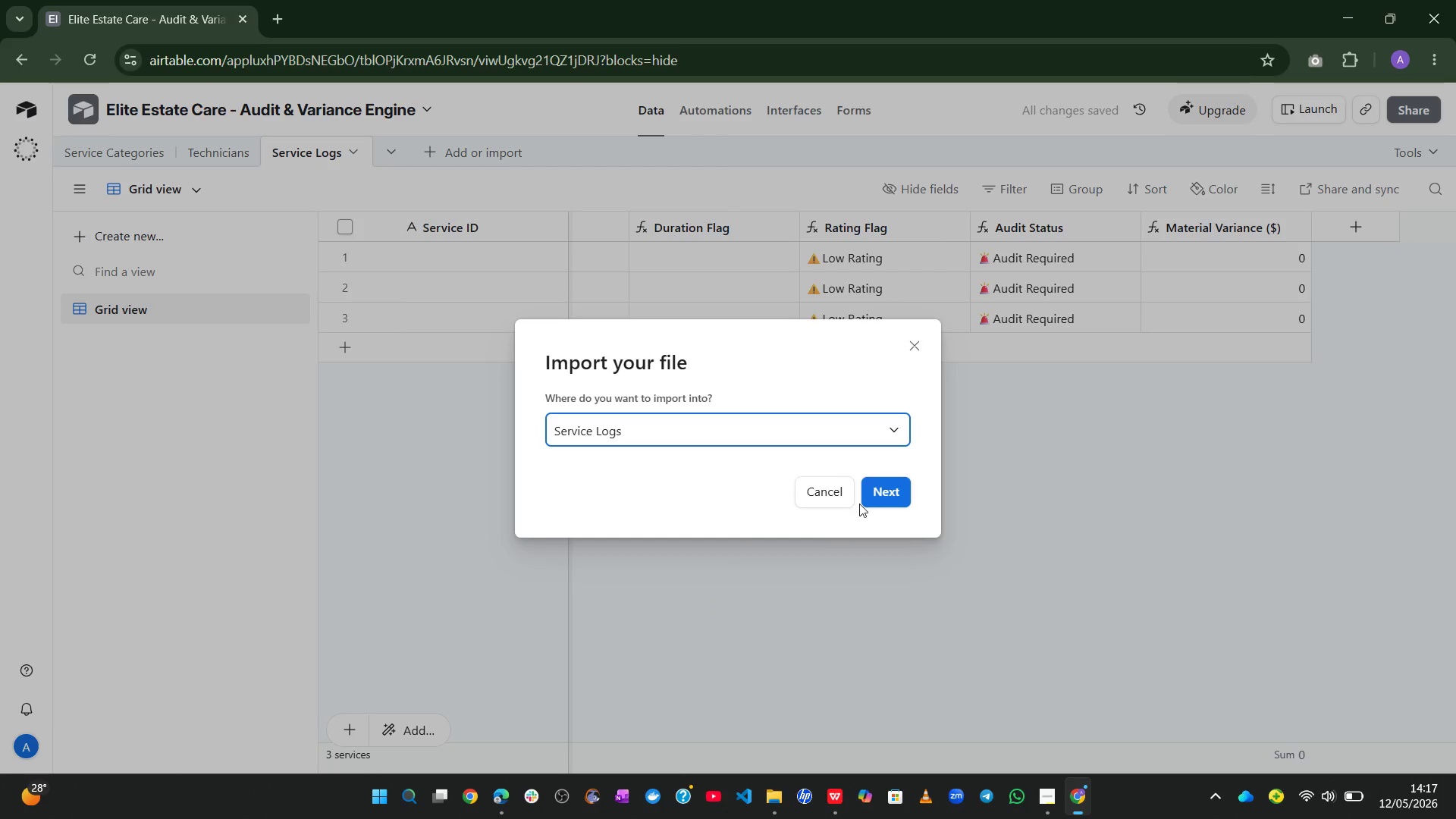 
left_click([887, 487])
 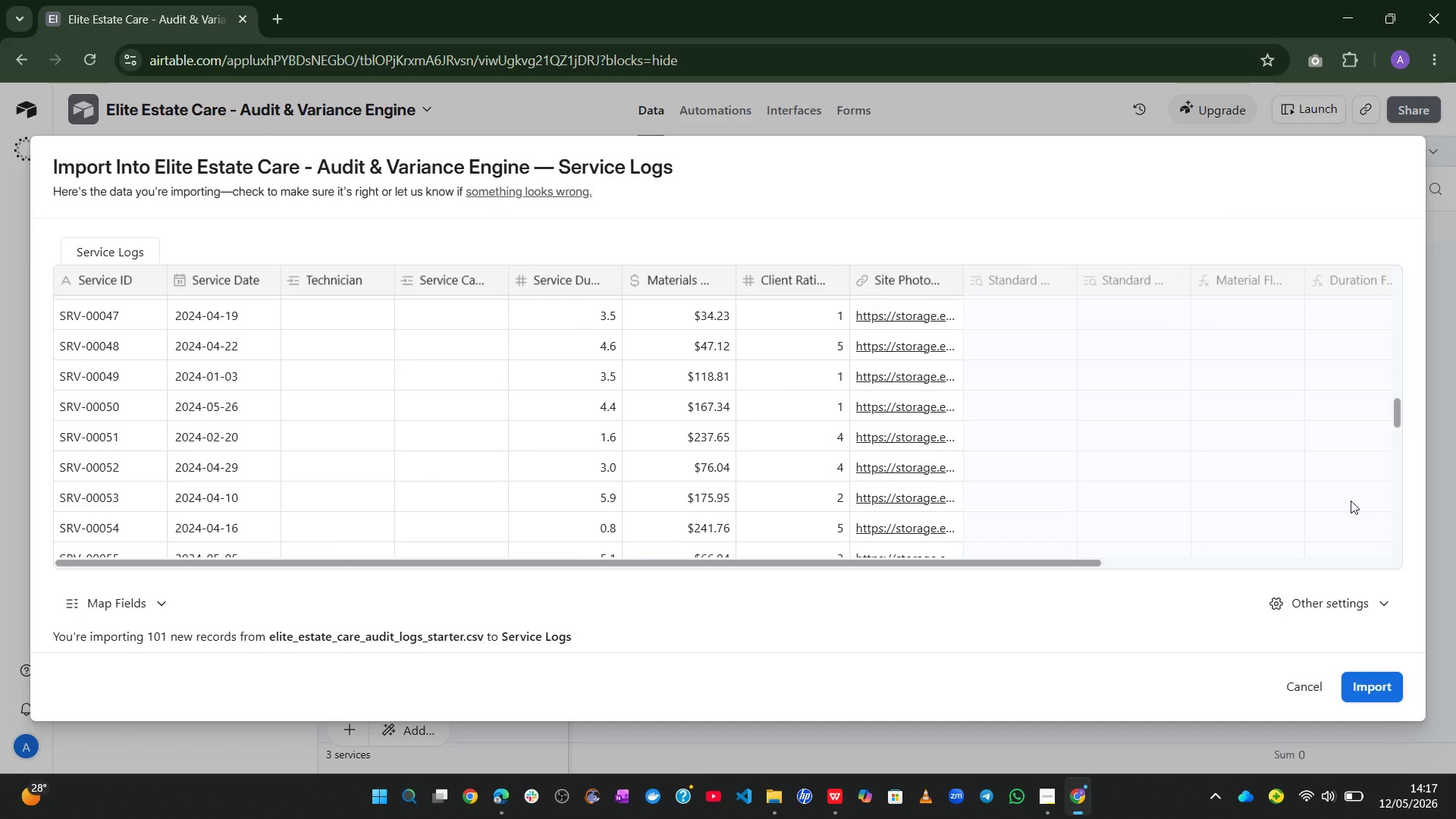 
wait(6.7)
 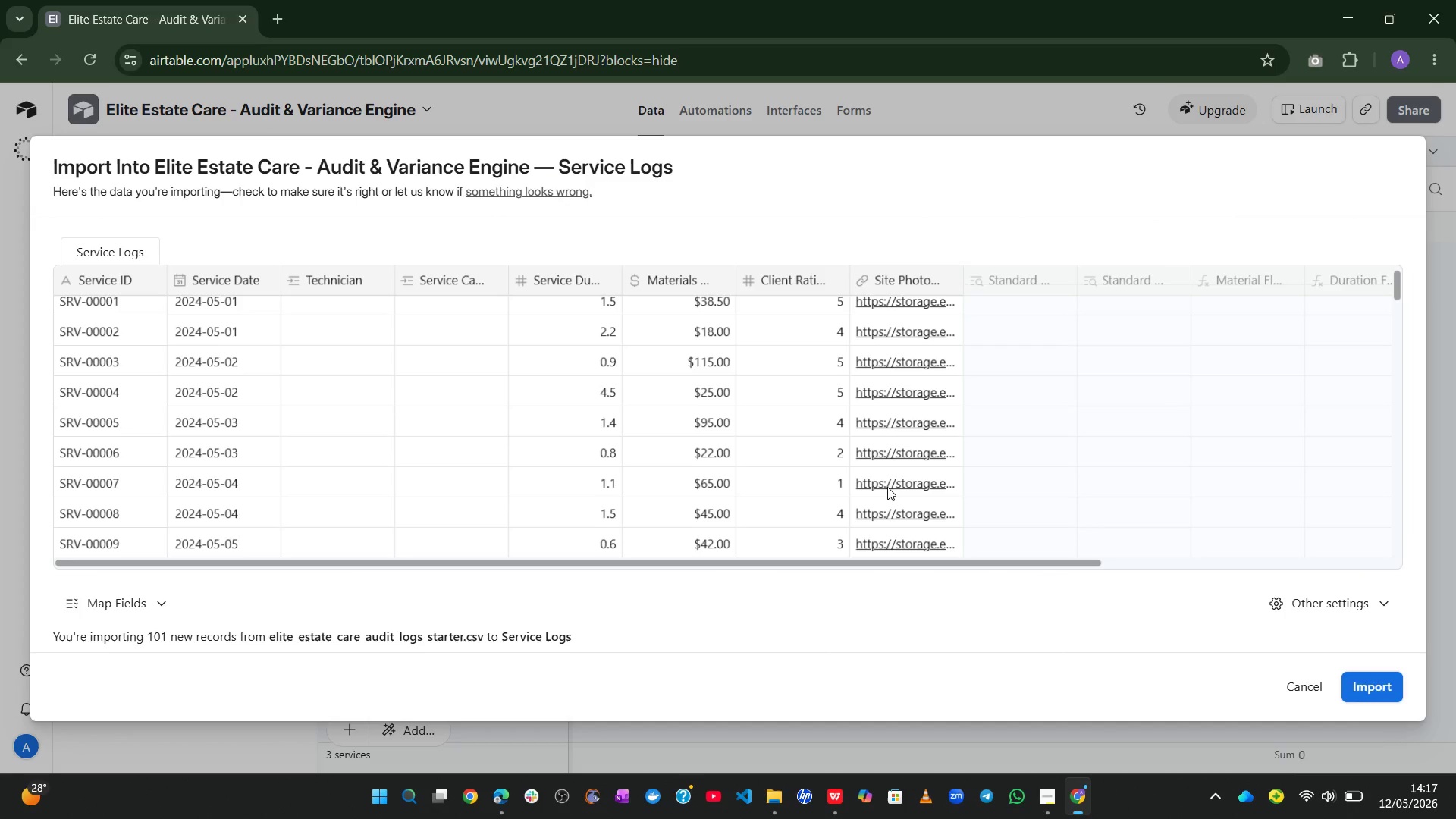 
left_click([1374, 679])
 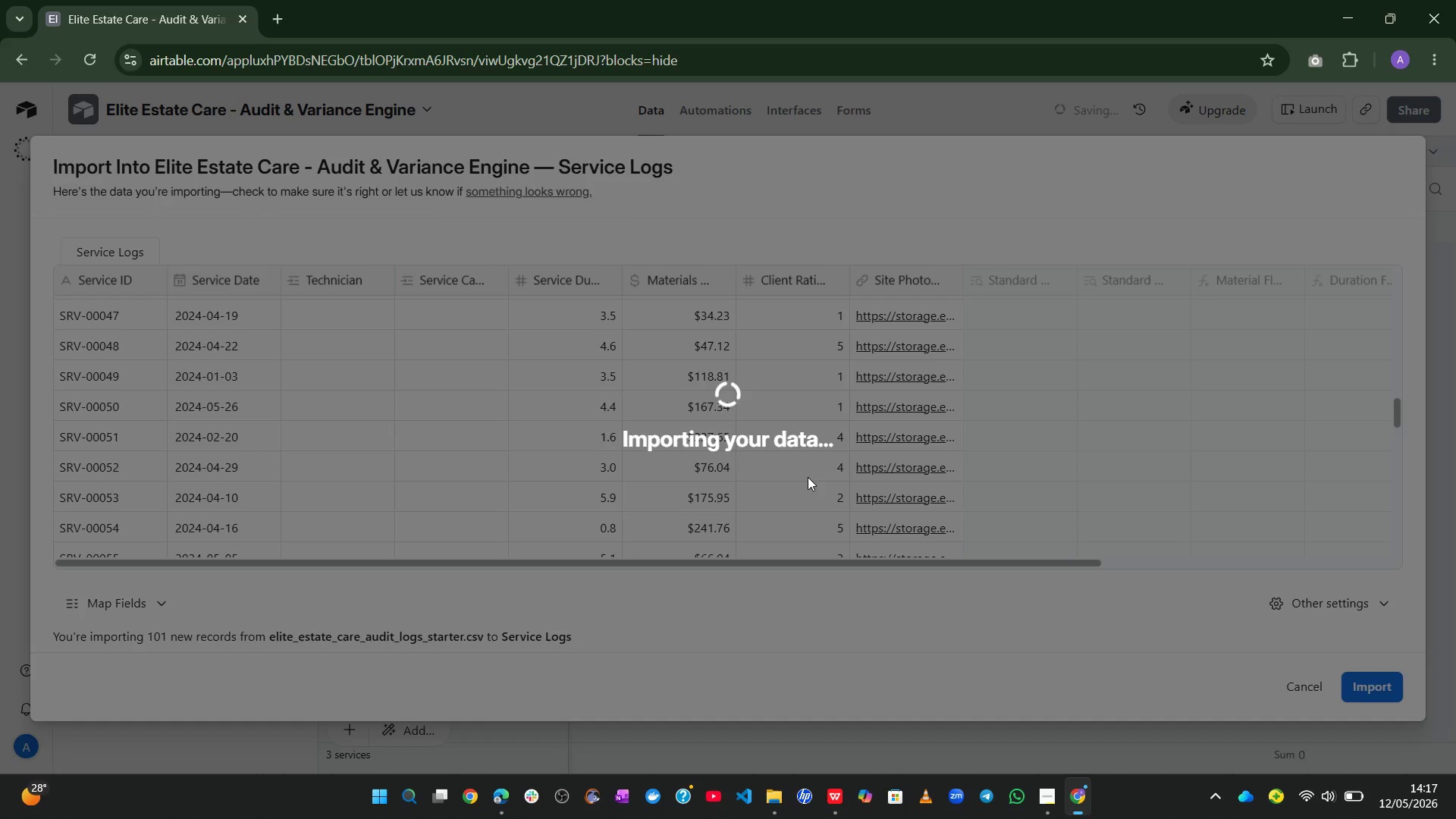 
left_click([748, 426])
 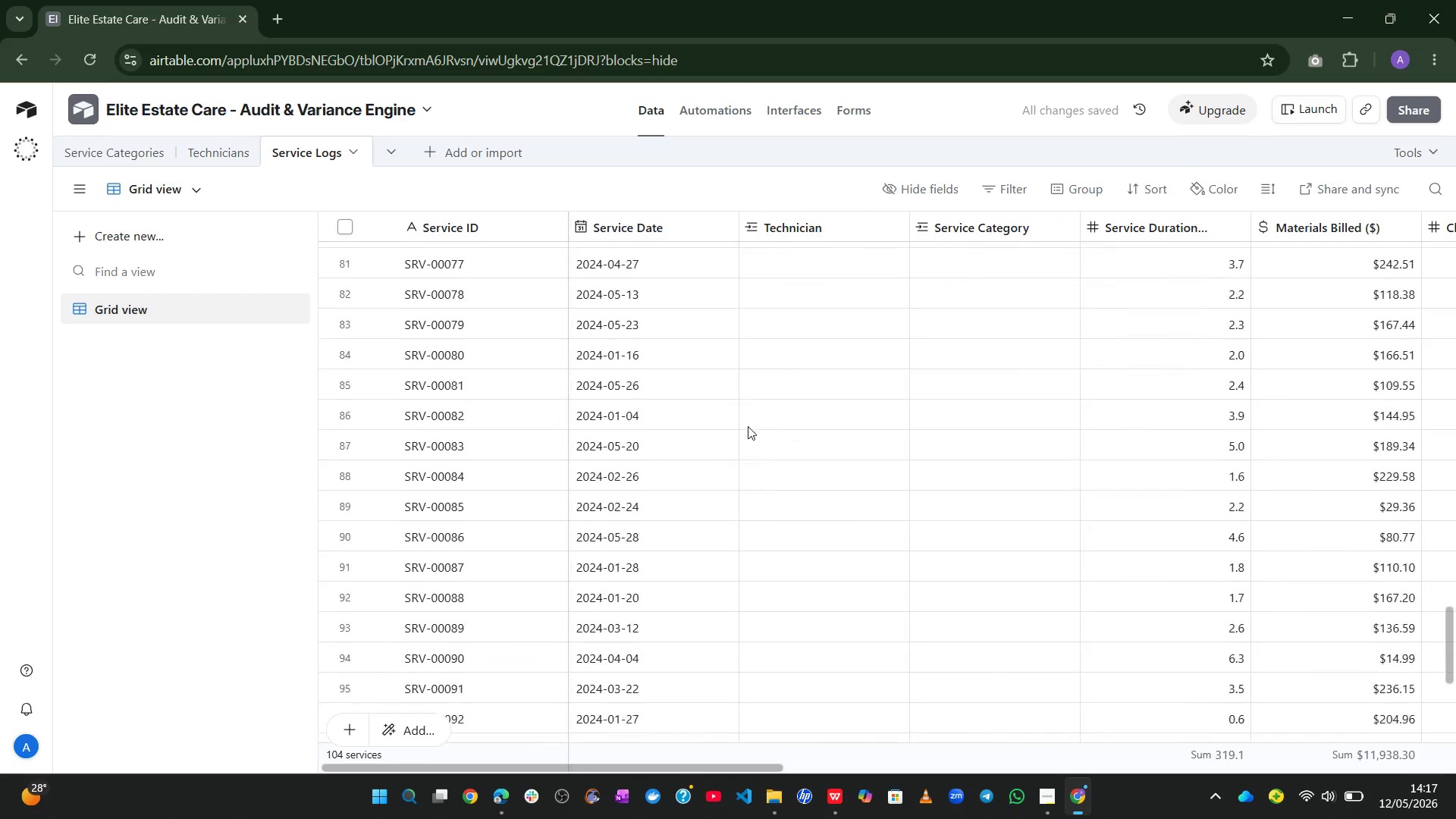 
wait(9.27)
 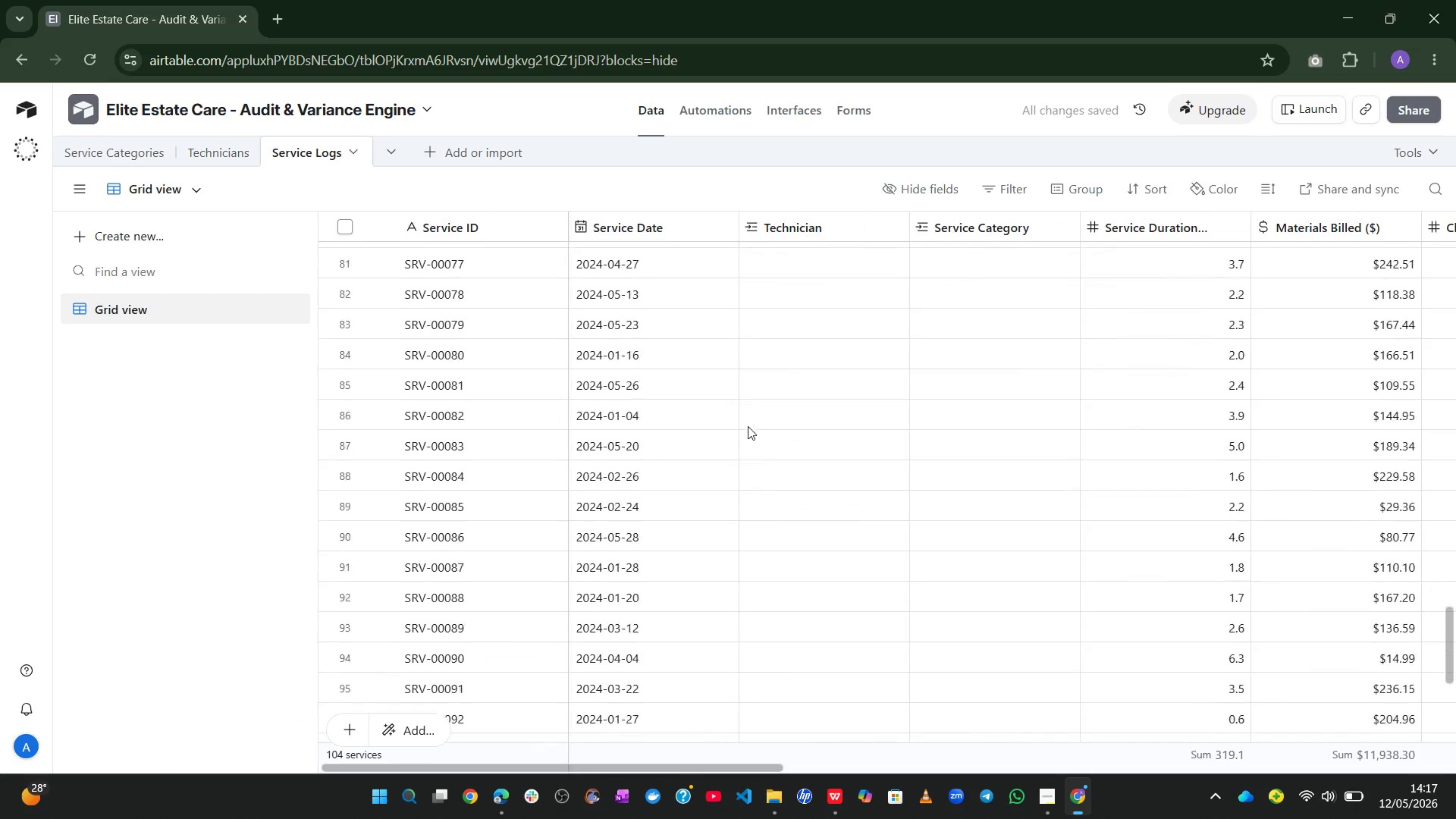 
left_click([348, 259])
 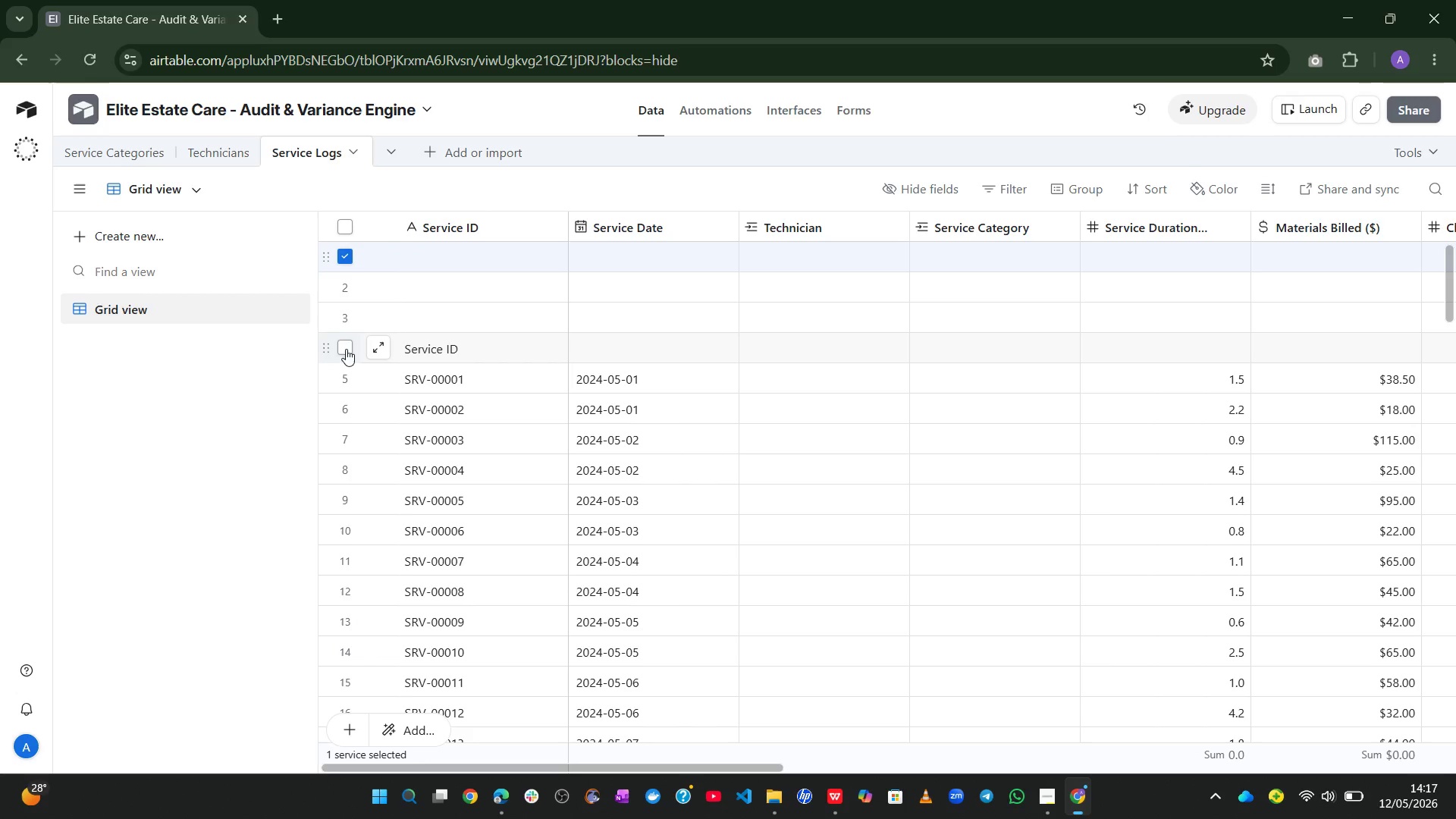 
hold_key(key=ShiftLeft, duration=0.8)
left_click([343, 346])
 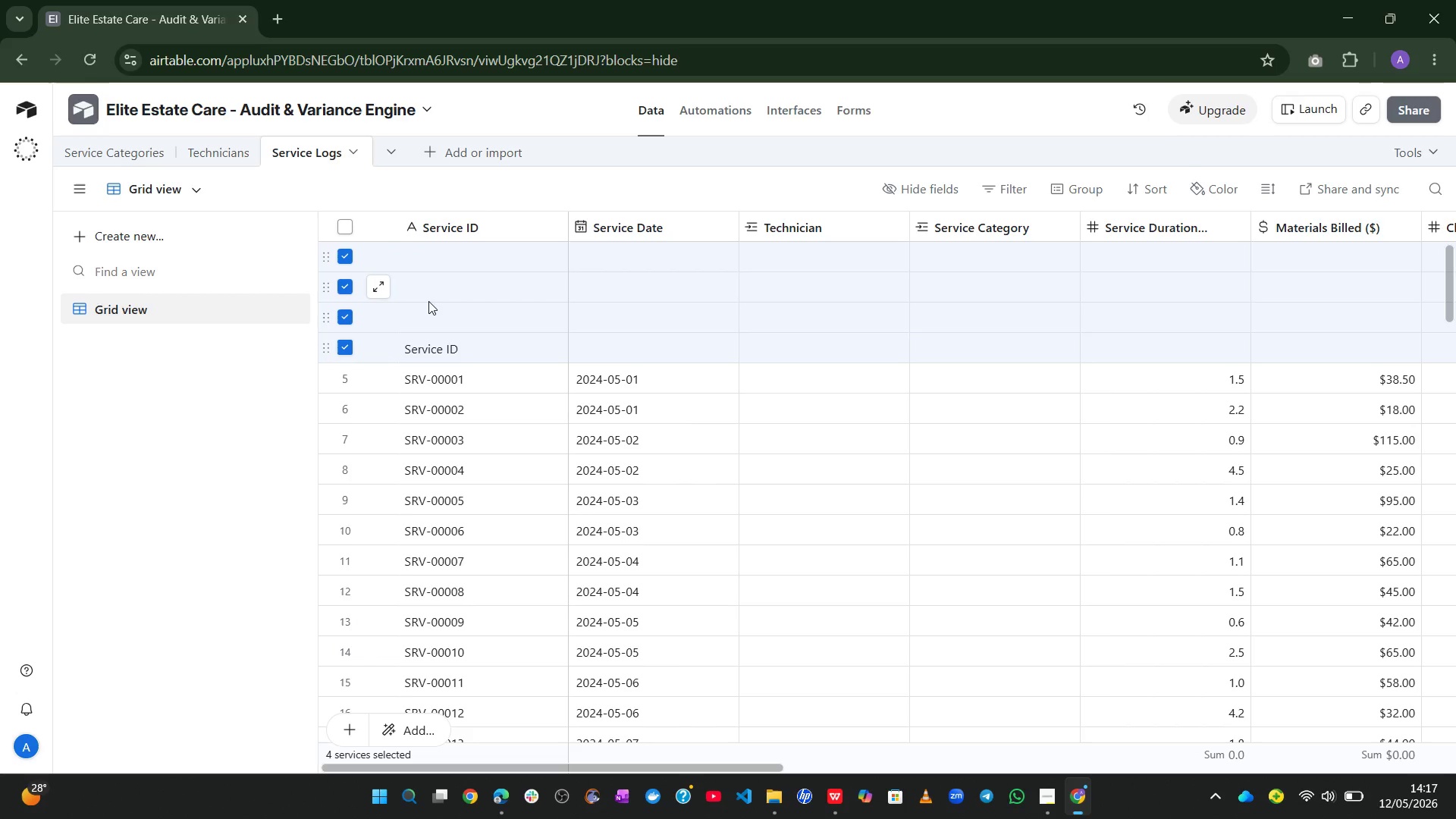 
right_click([428, 301])
 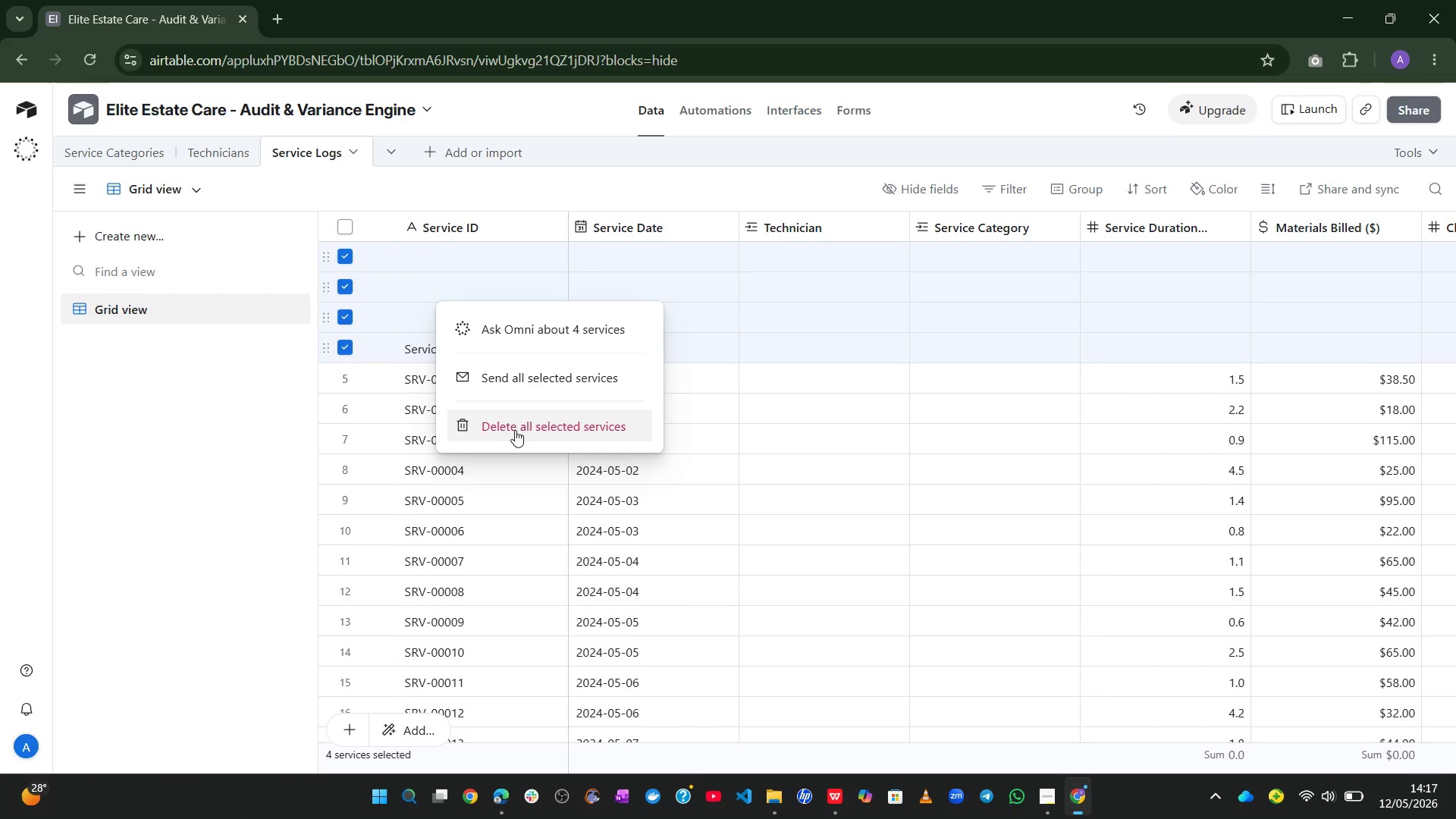 
left_click([513, 428])
 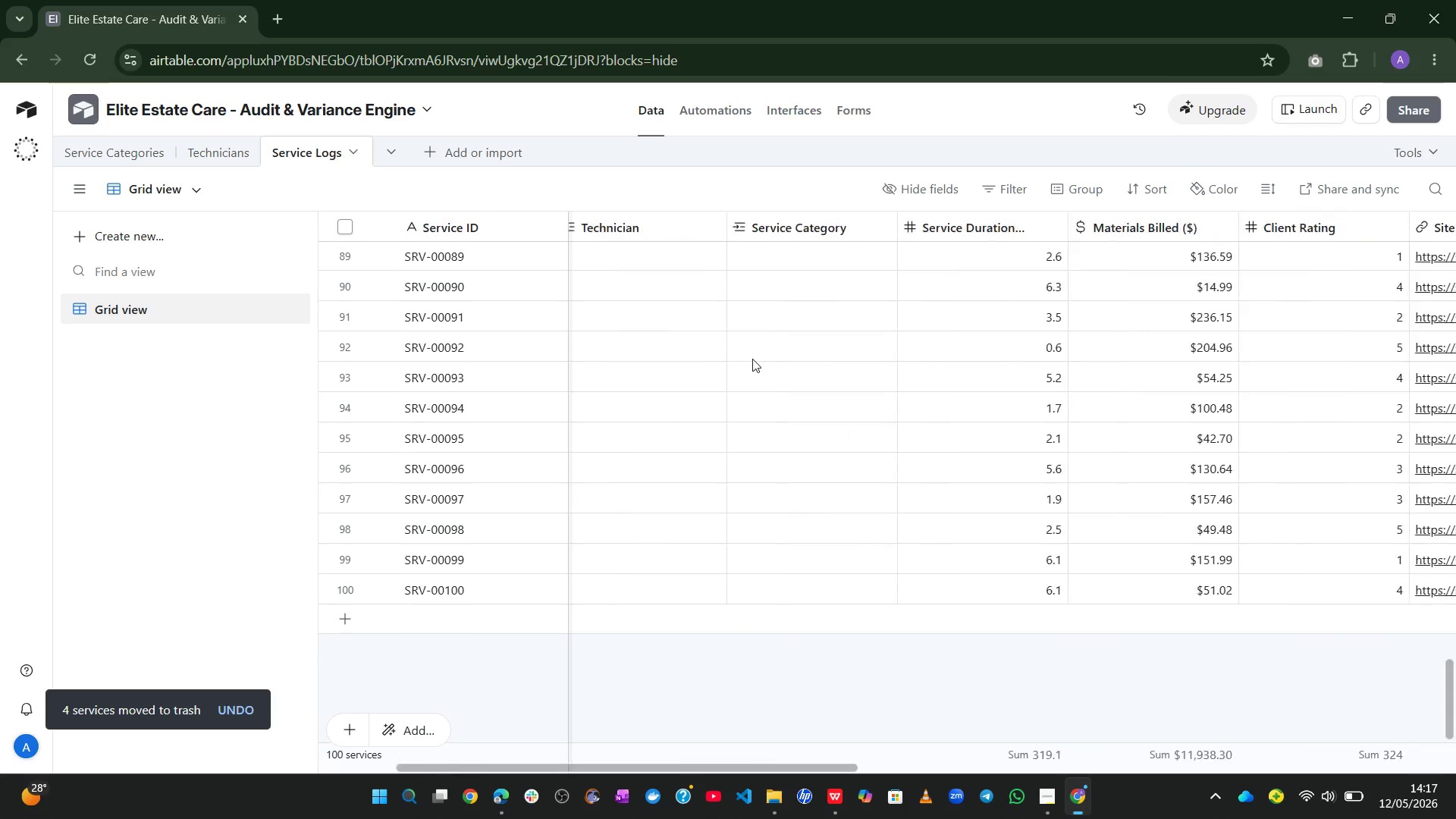 
wait(11.81)
 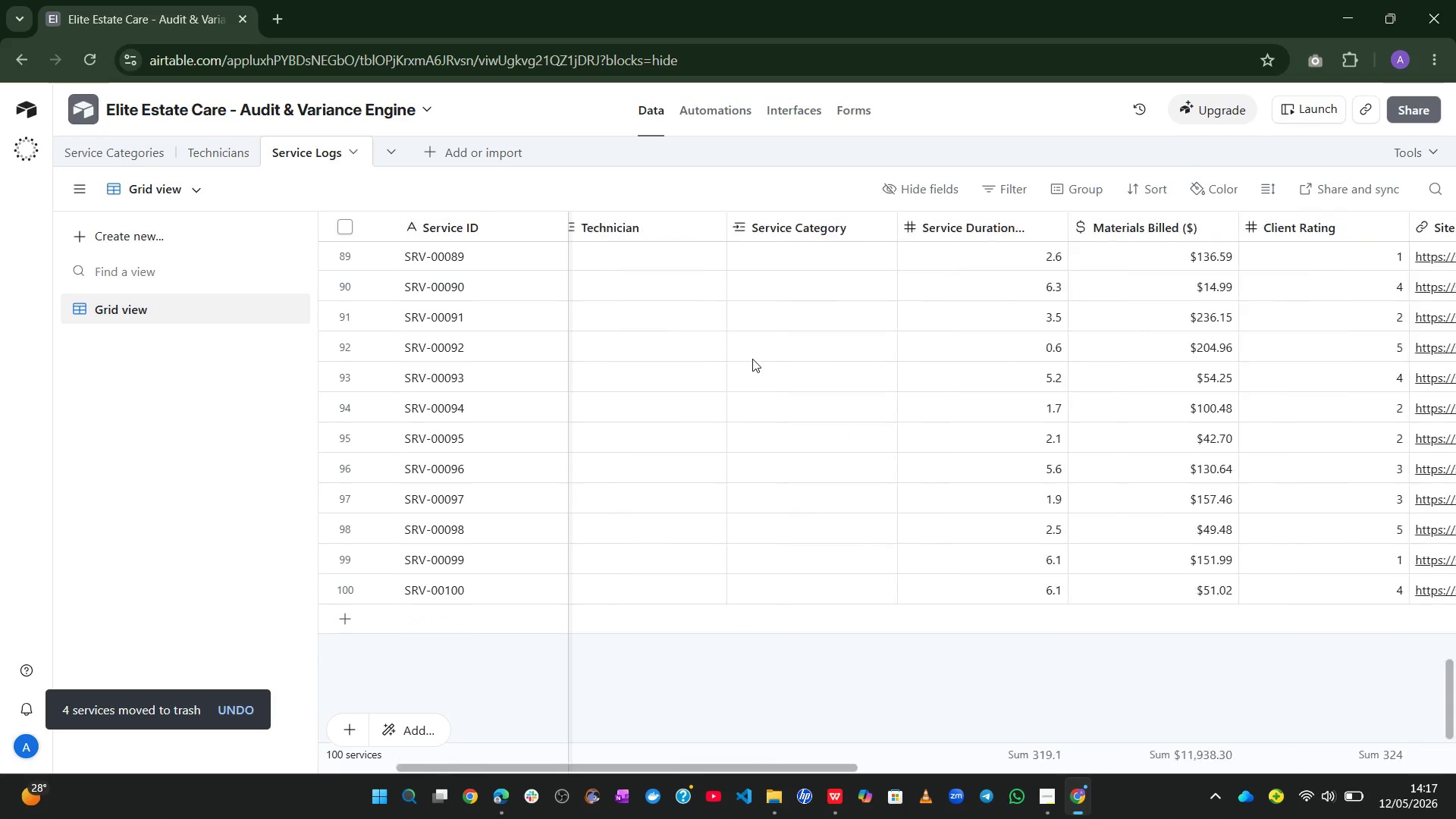 
left_click([215, 154])
 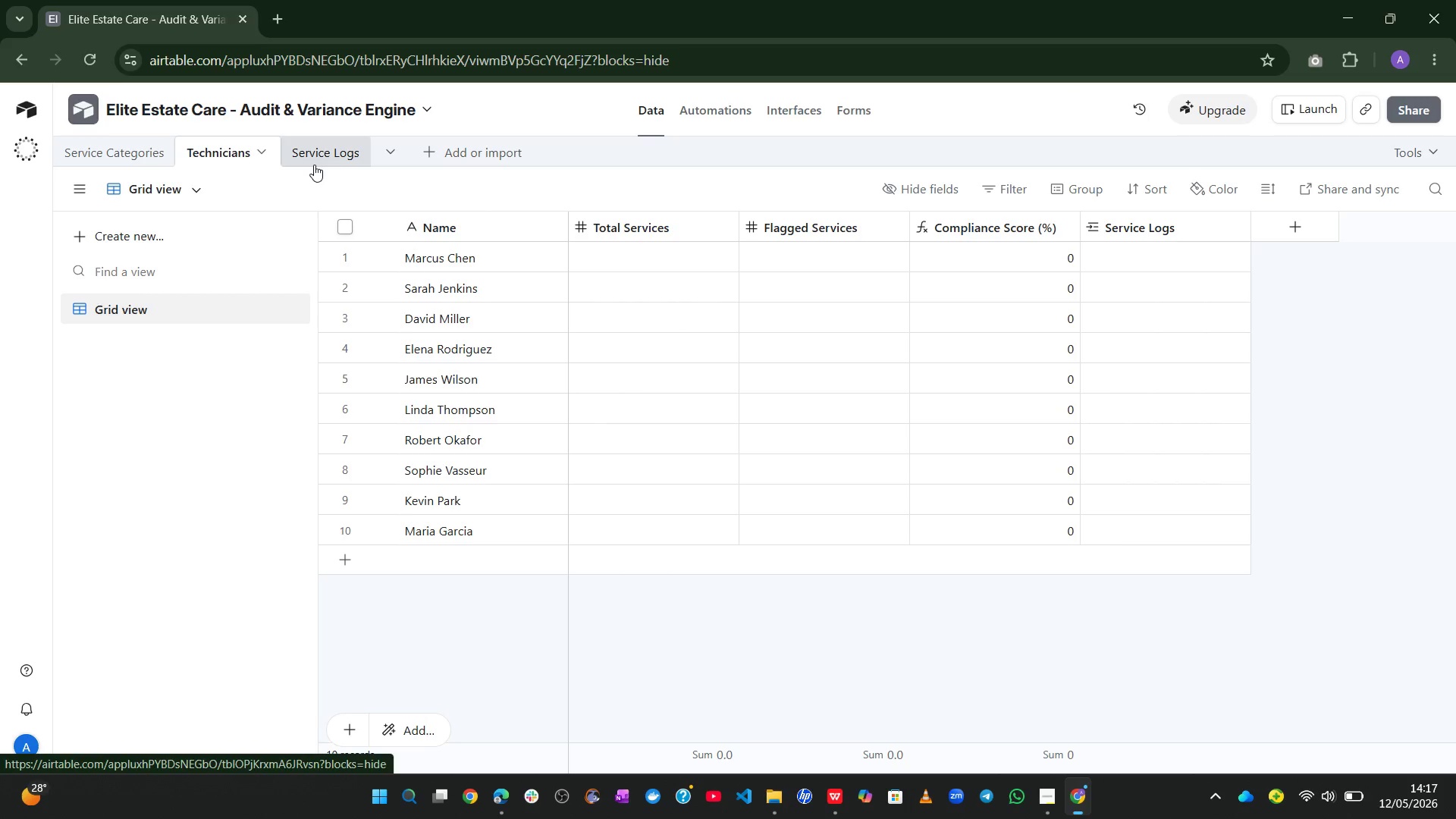 
left_click([314, 165])
 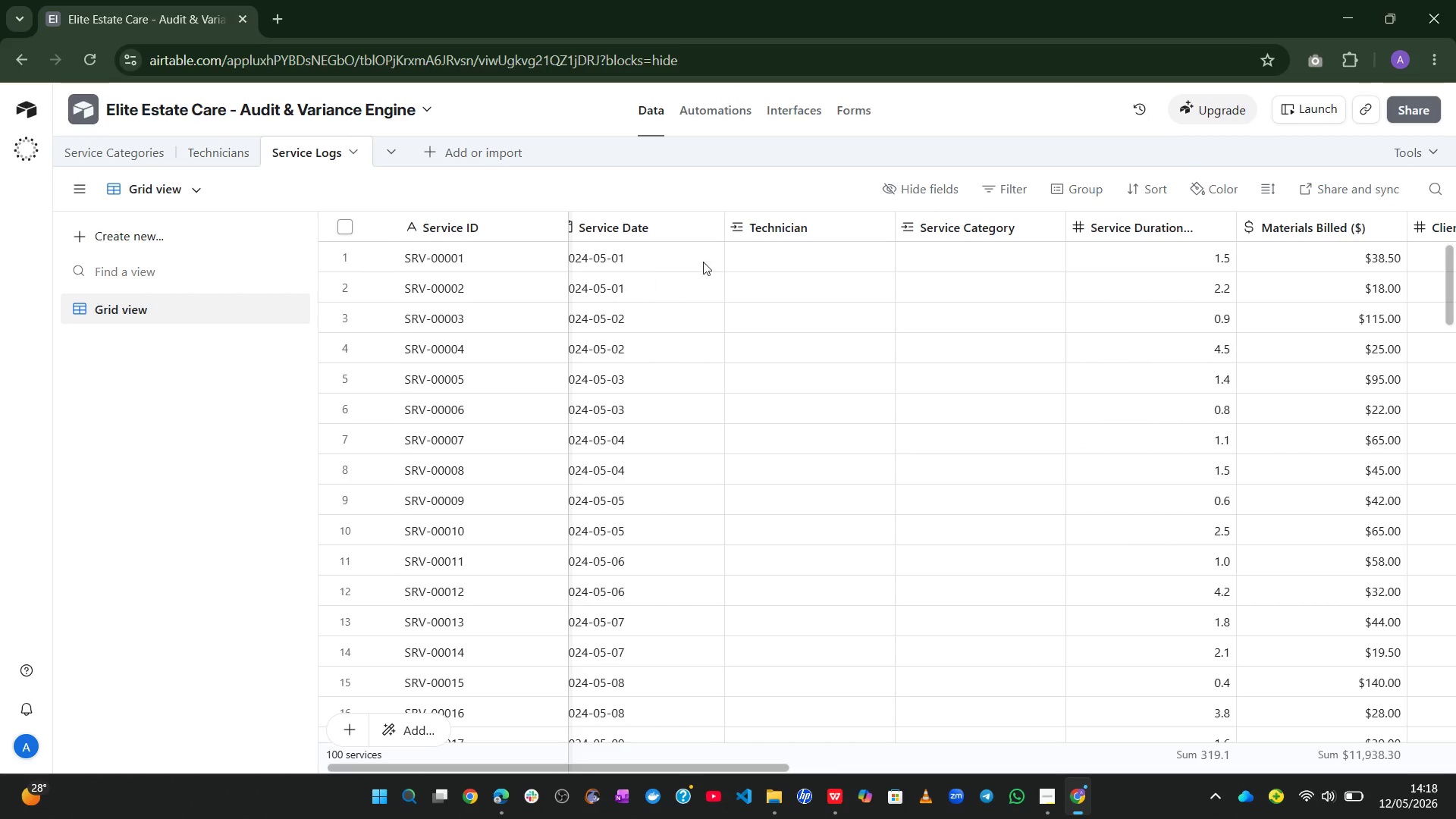 
left_click([780, 256])
 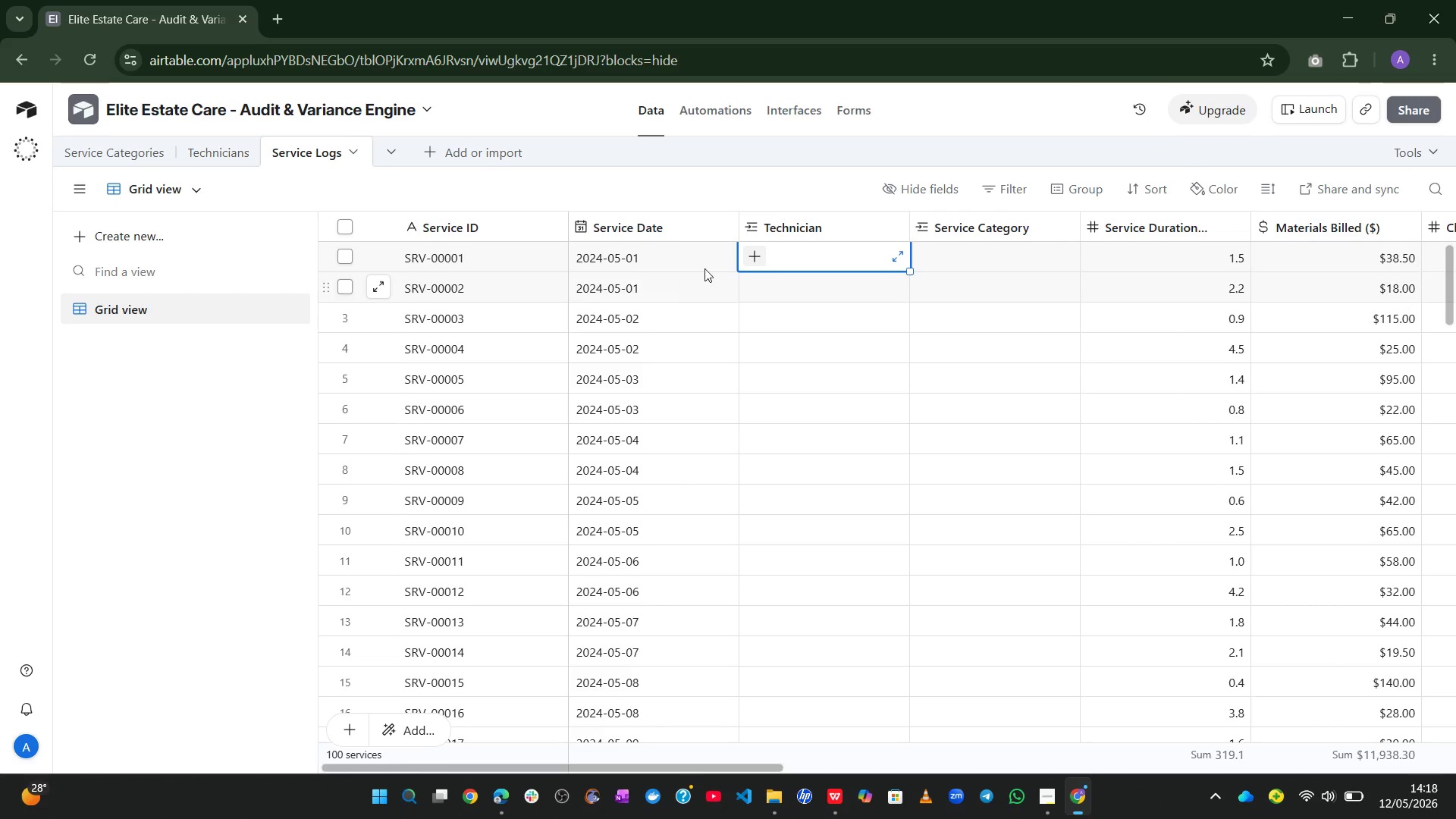 
left_click([762, 254])
 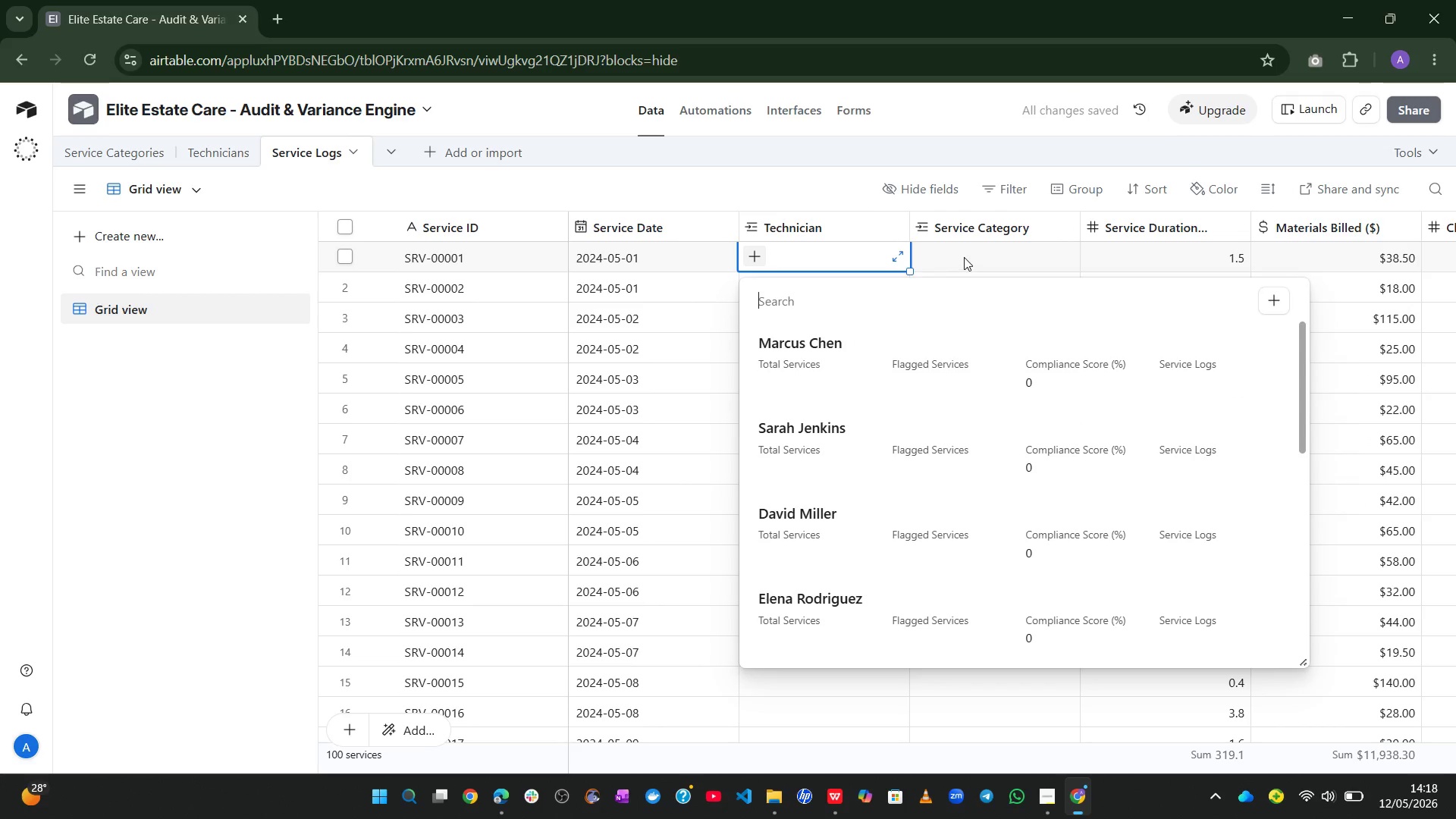 
left_click([782, 152])
 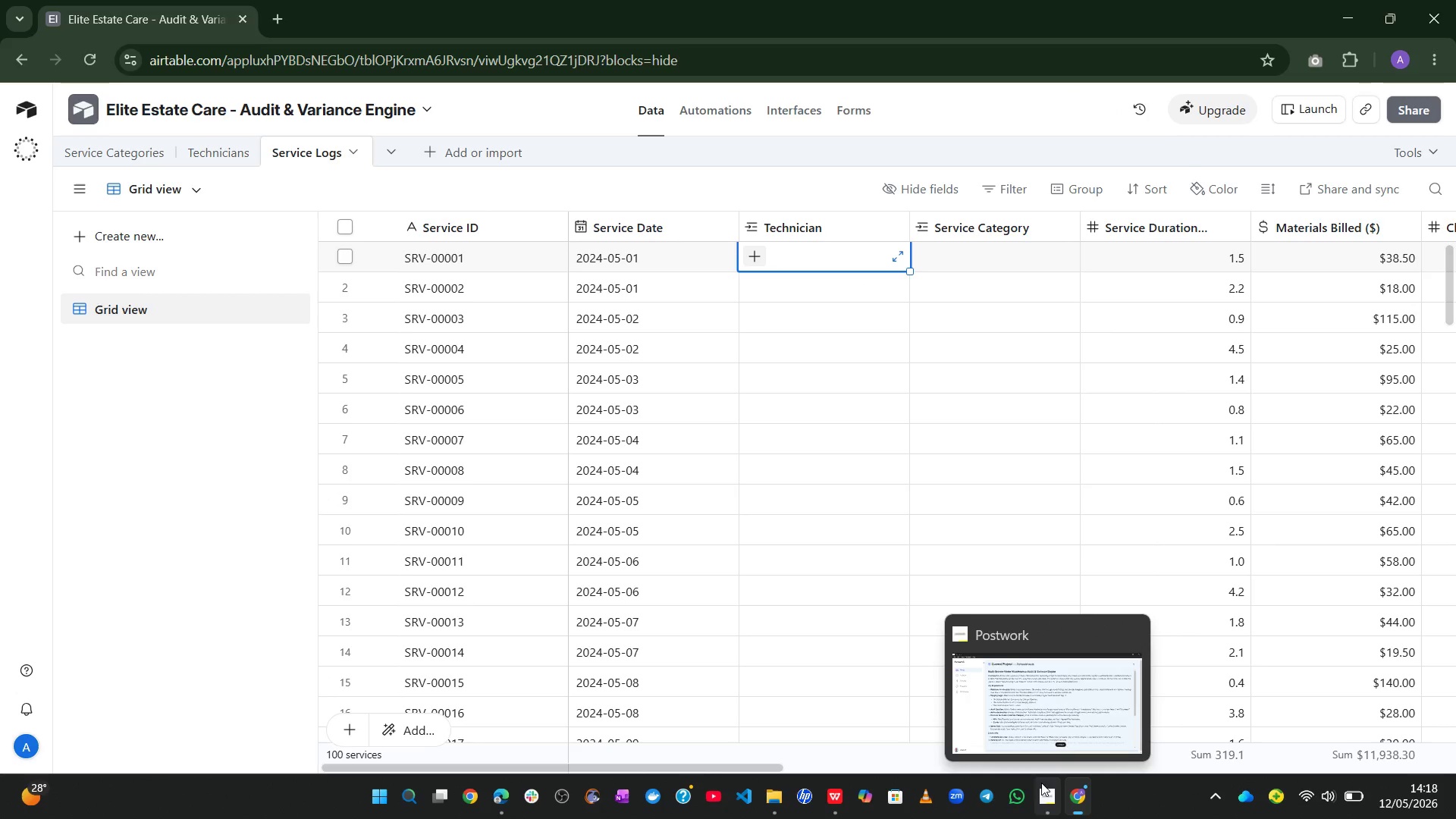 
wait(5.09)
 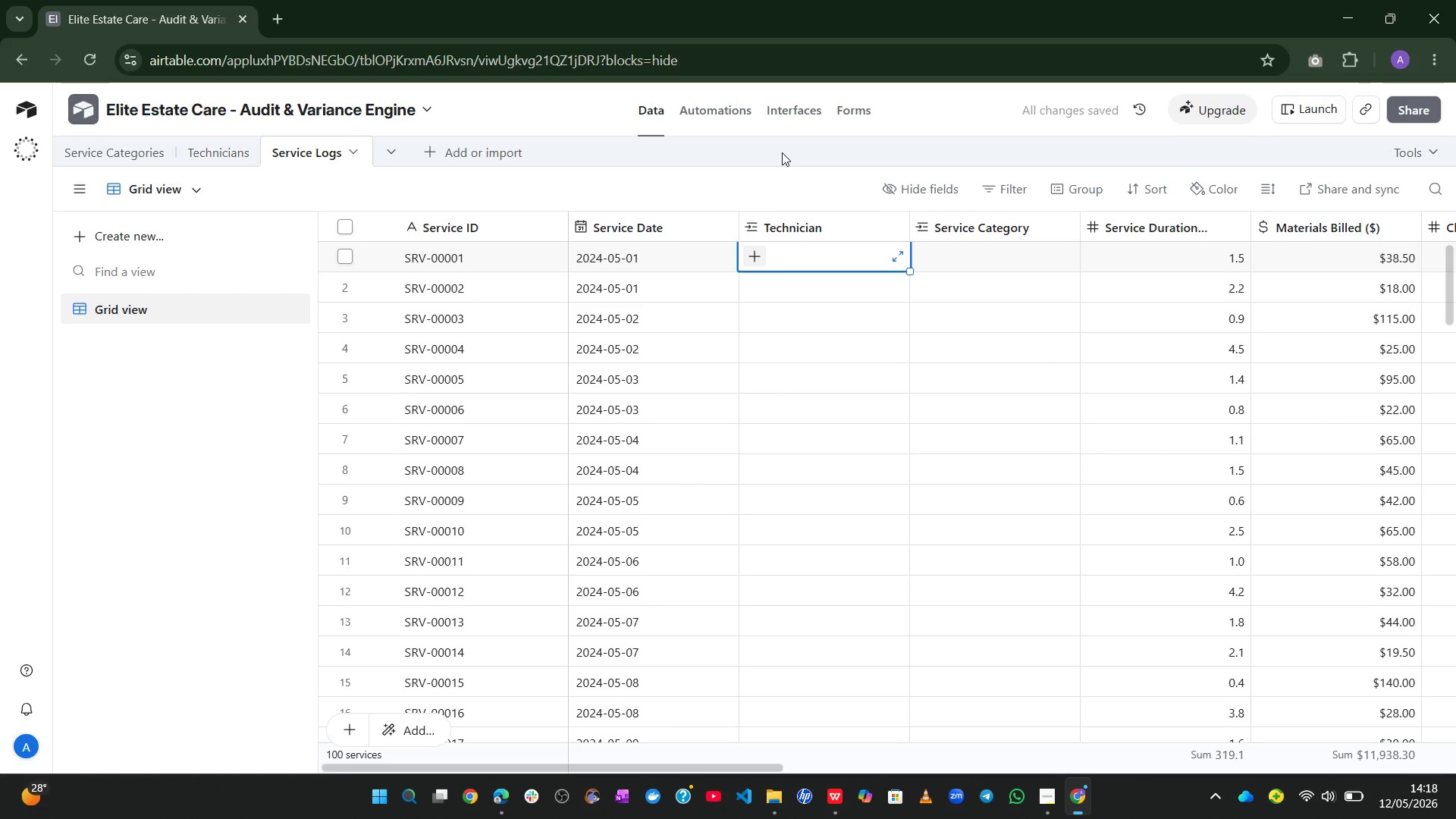 
left_click([832, 805])
 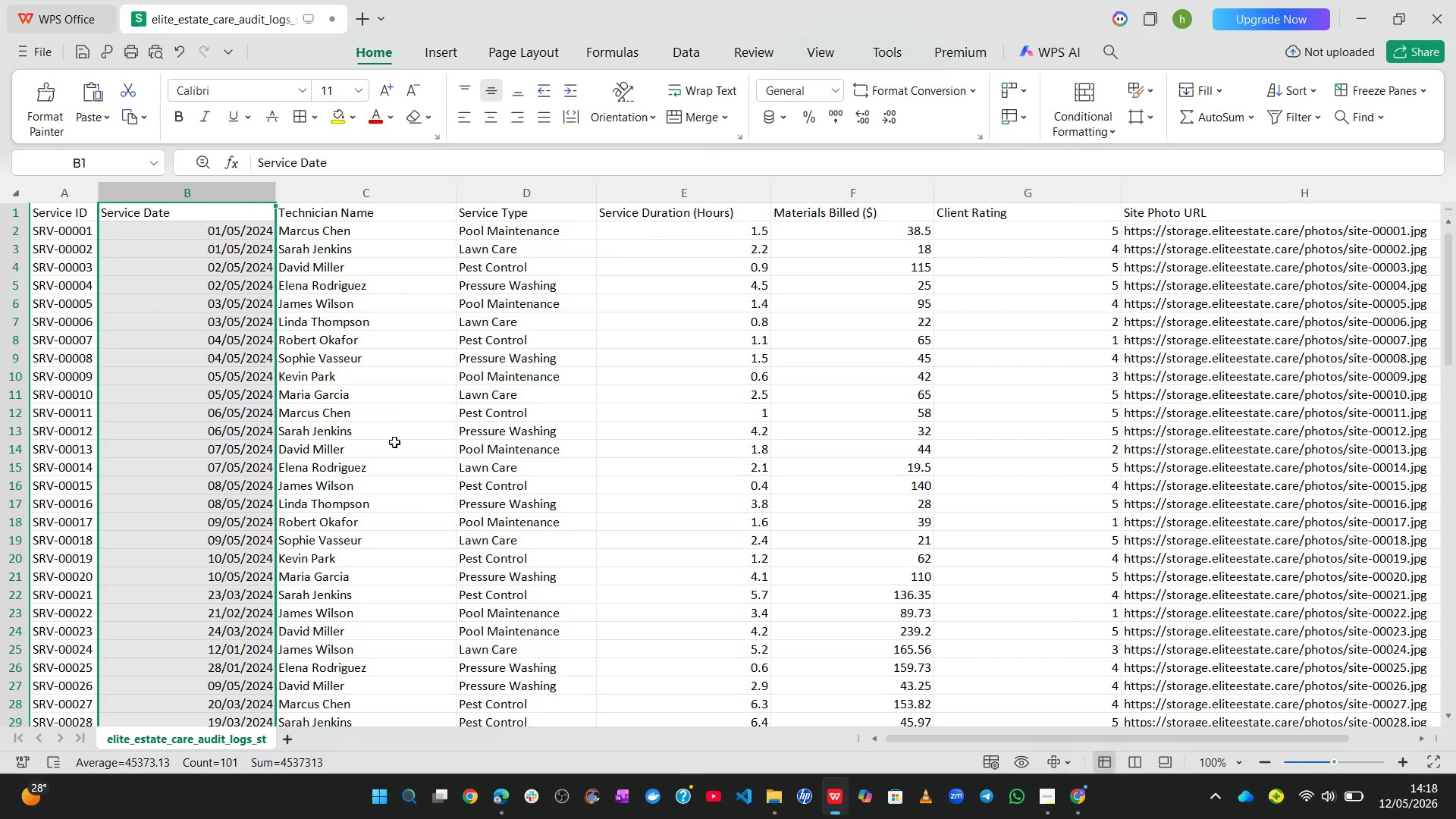 
wait(9.47)
 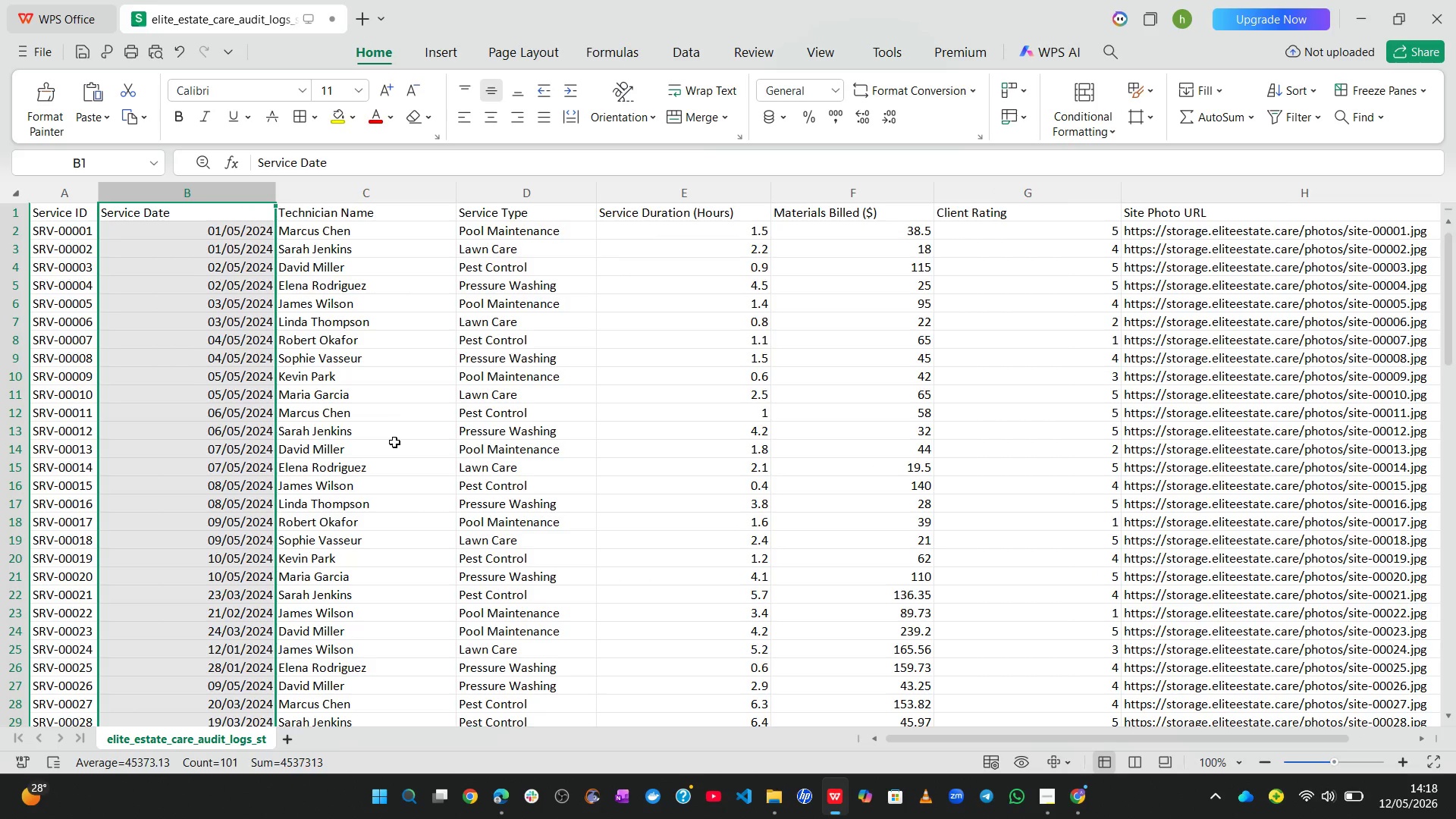 
left_click([363, 209])
 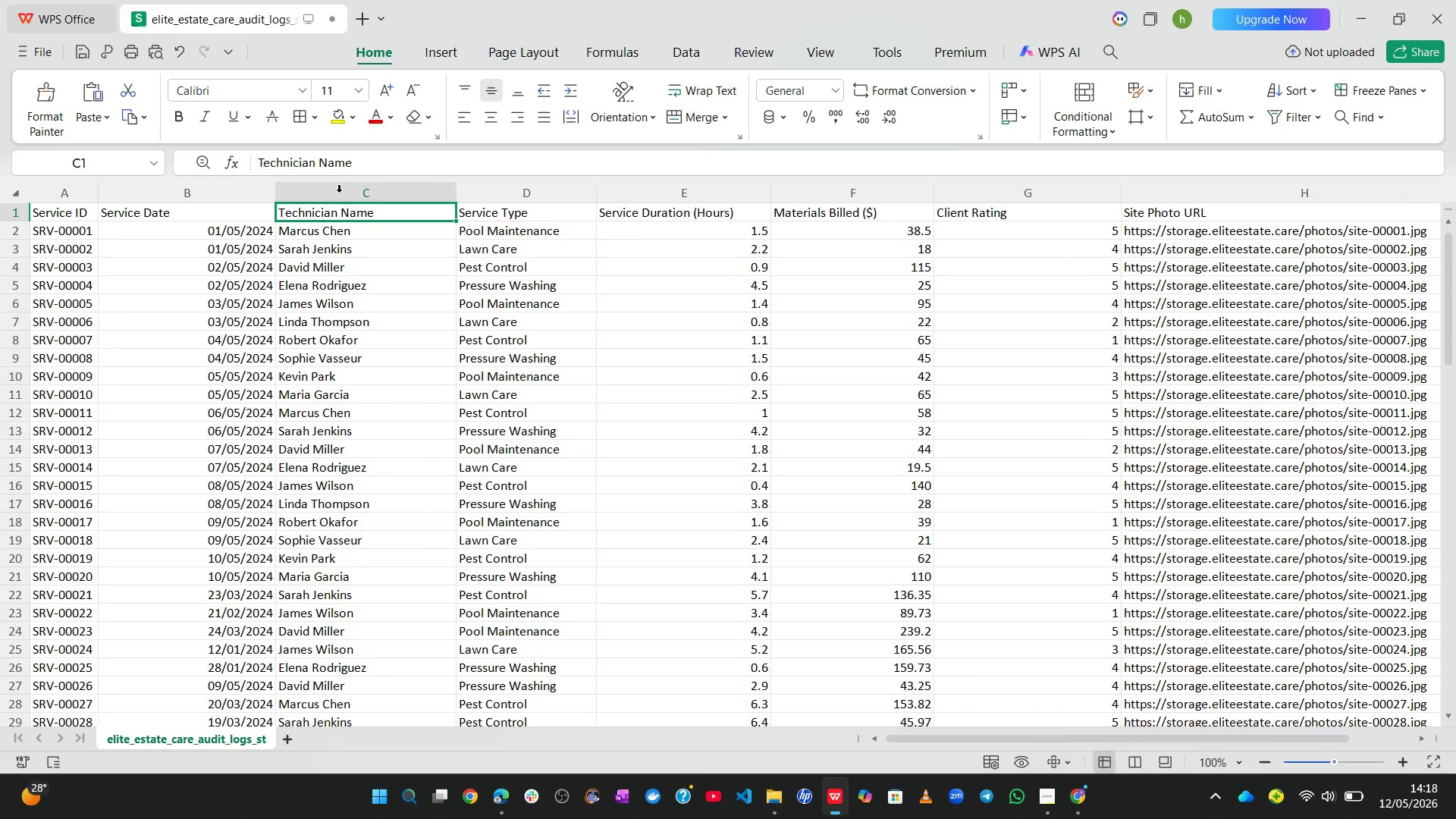 
left_click([338, 191])
 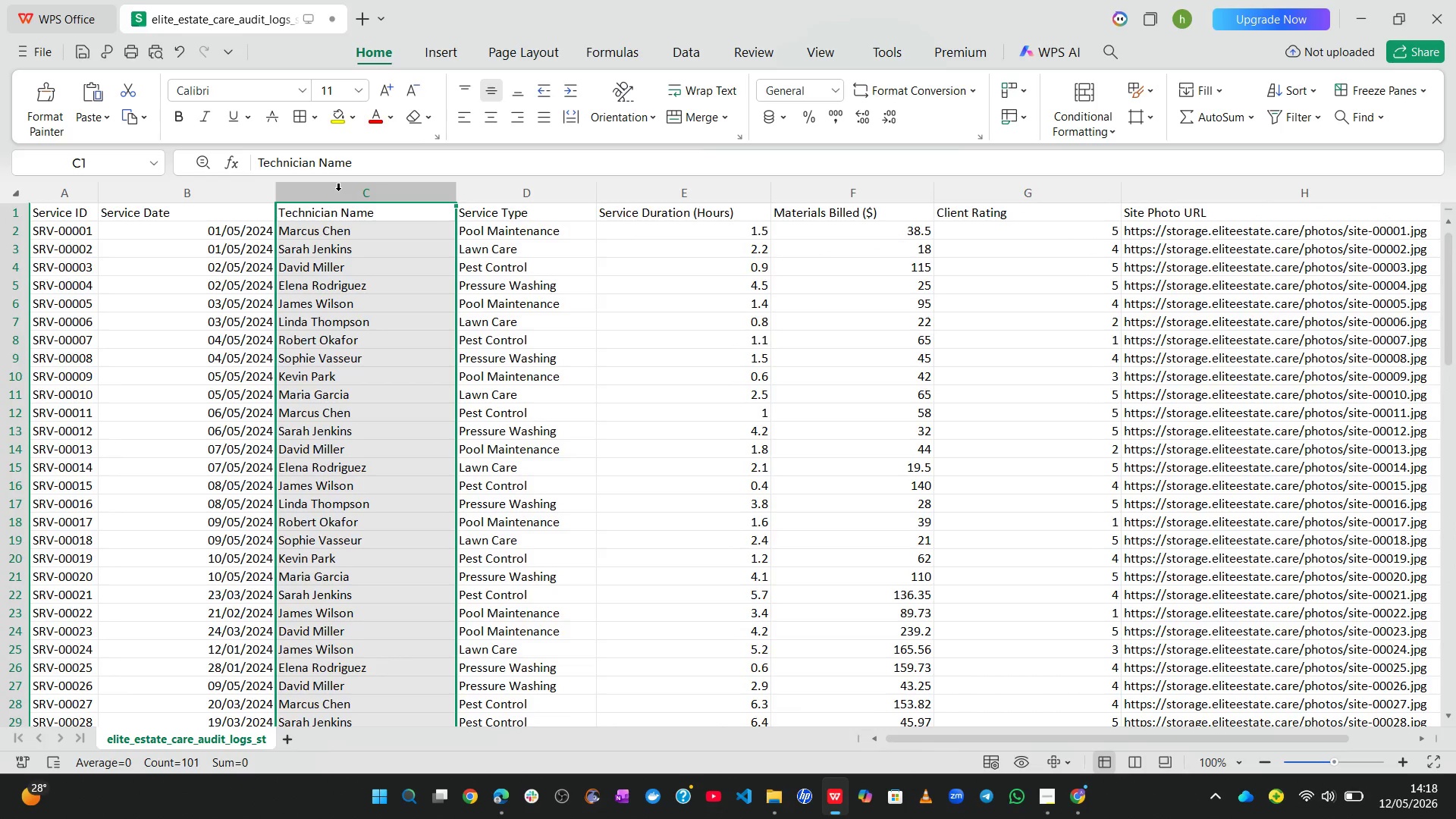 
key(Control+ControlLeft)
 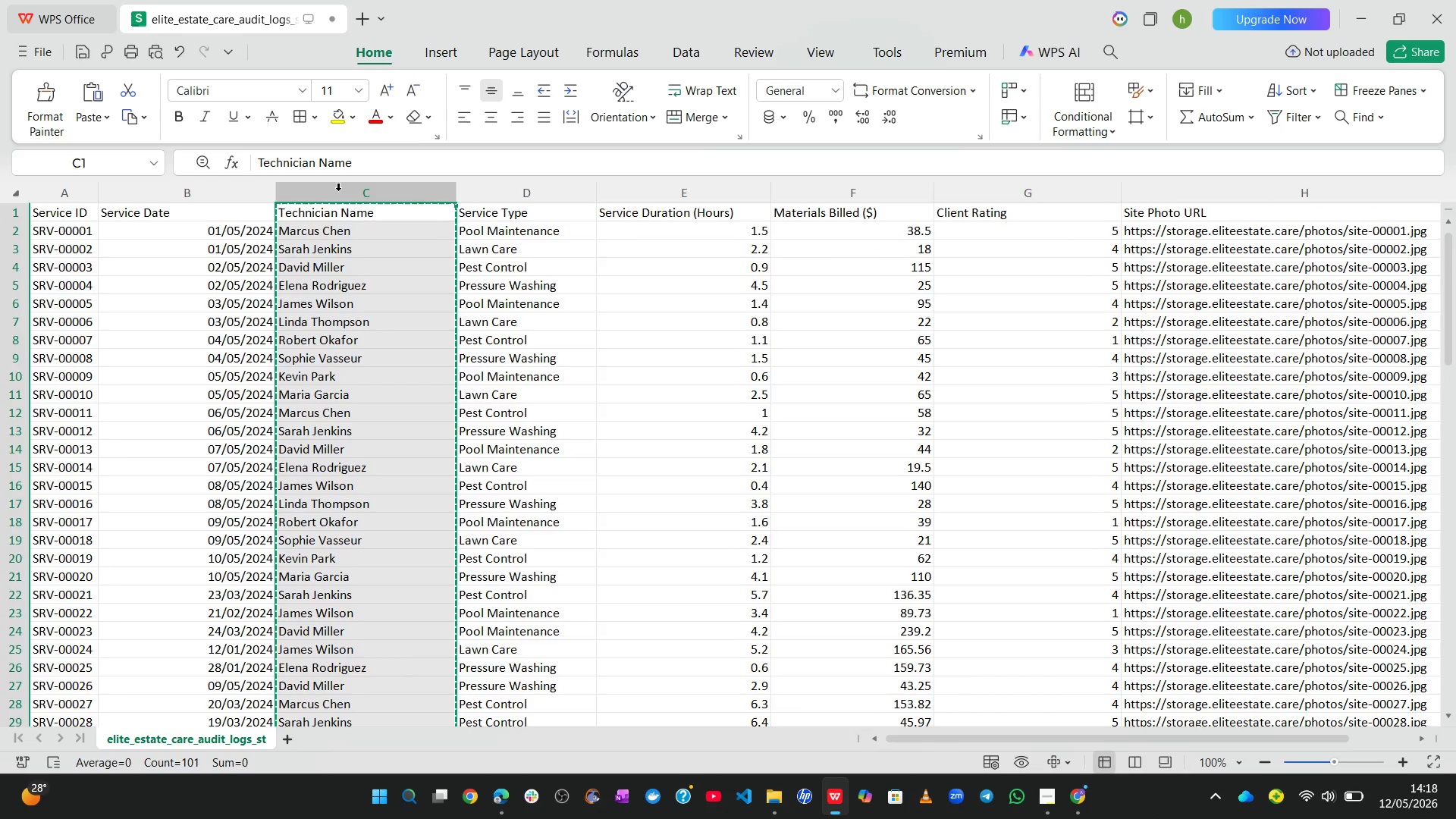 
key(Control+C)
 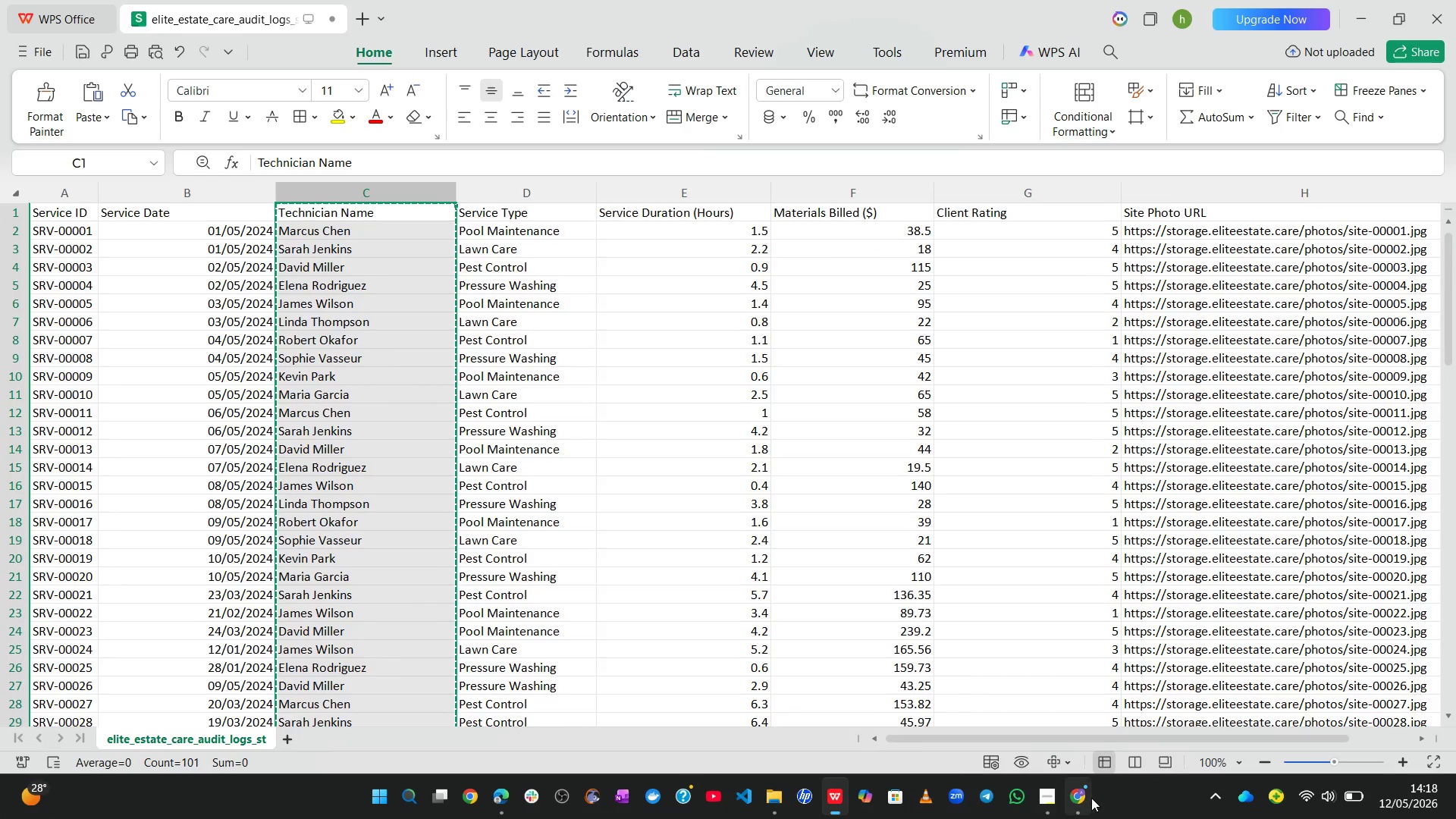 
left_click([1066, 695])
 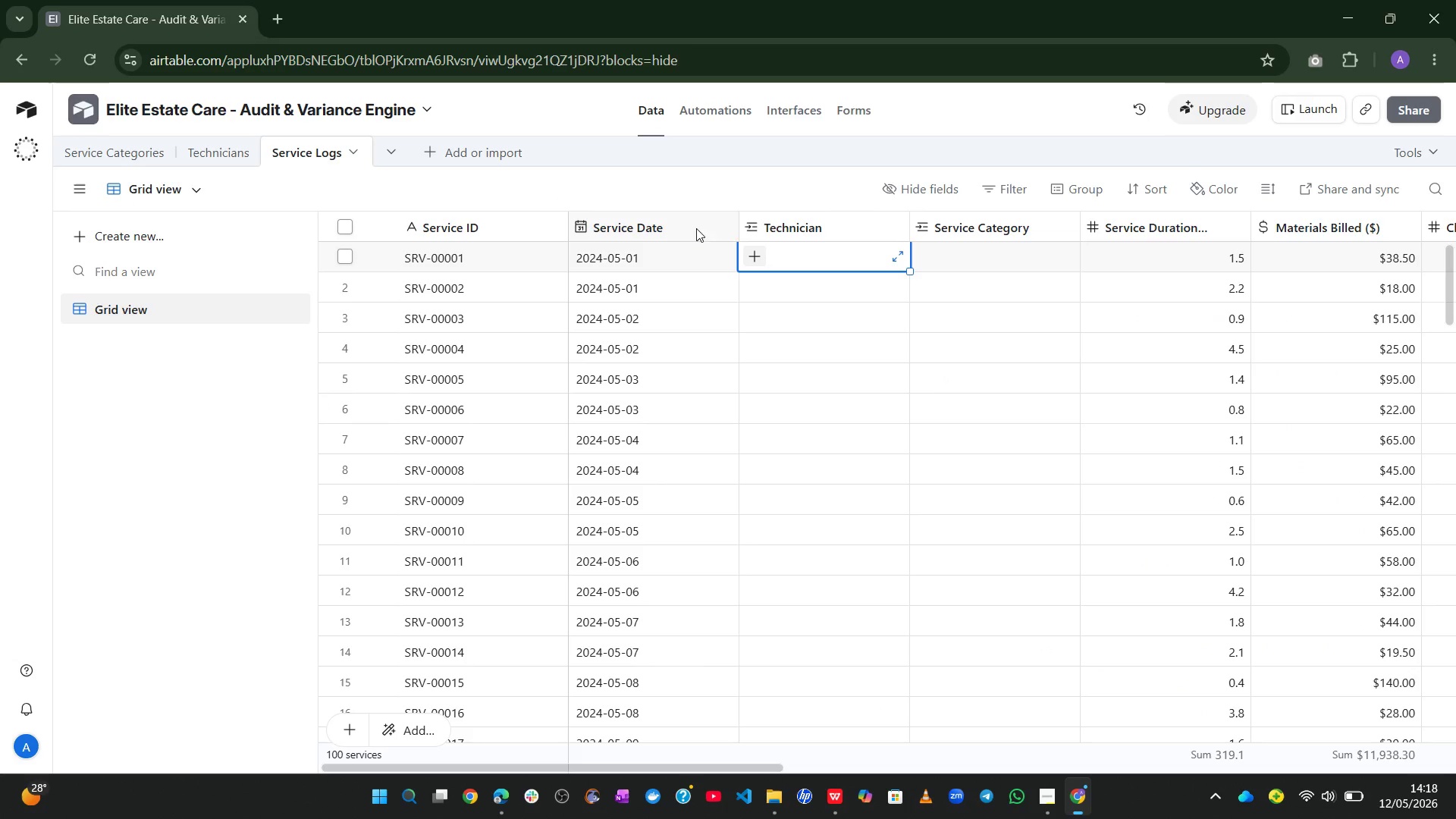 
left_click([806, 226])
 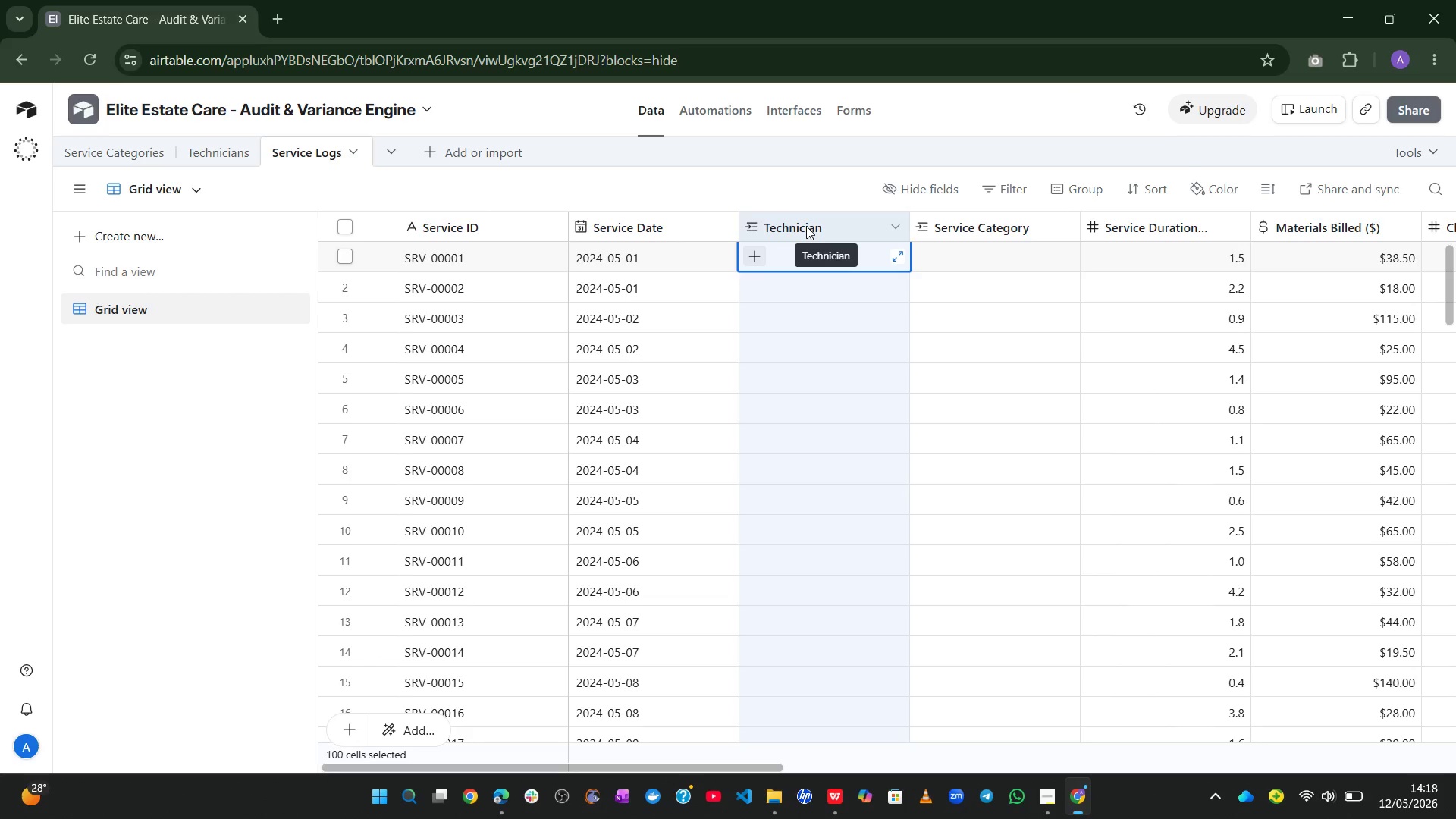 
key(Control+V)
 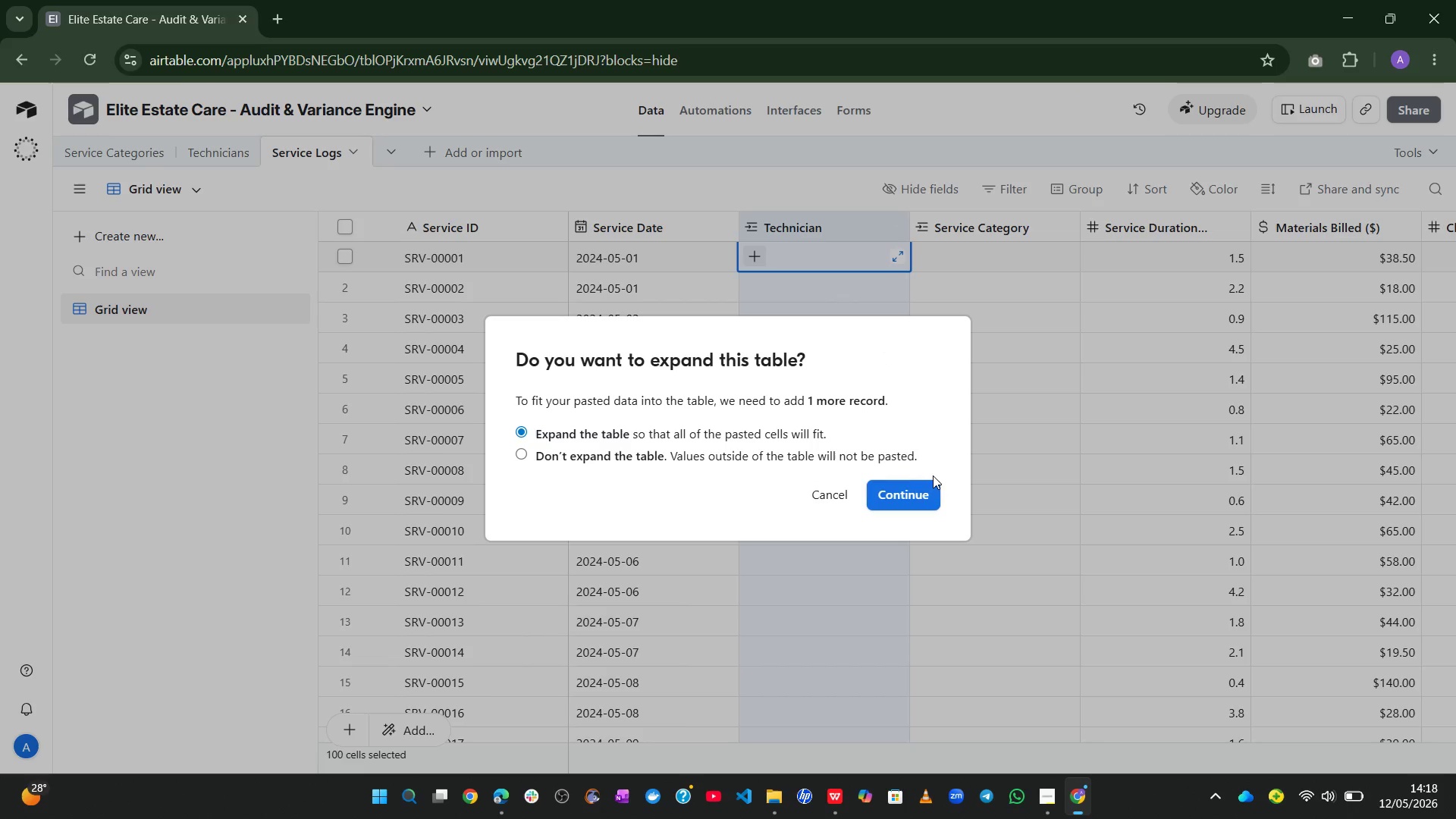 
left_click([890, 497])
 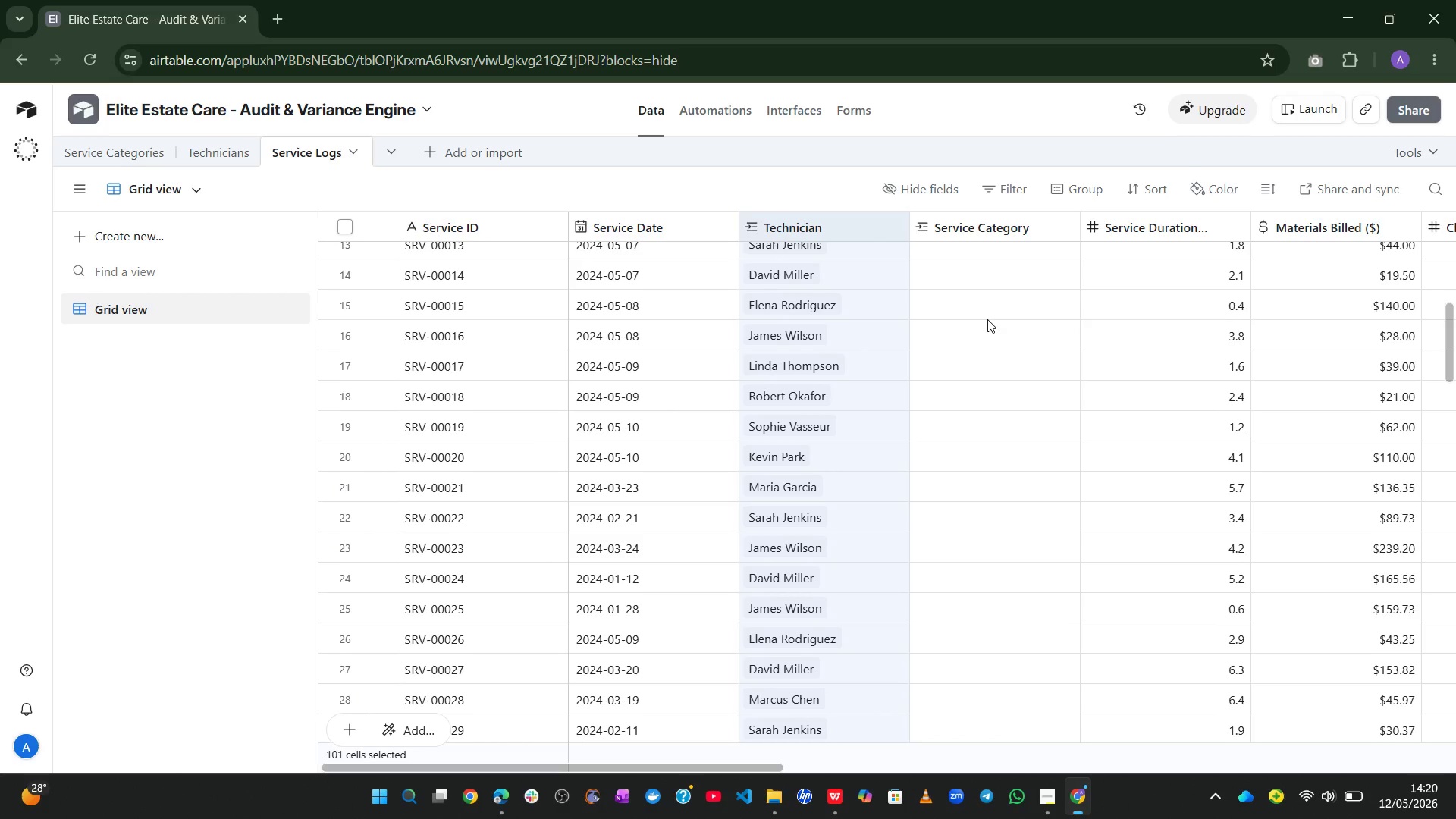 
wait(139.3)
 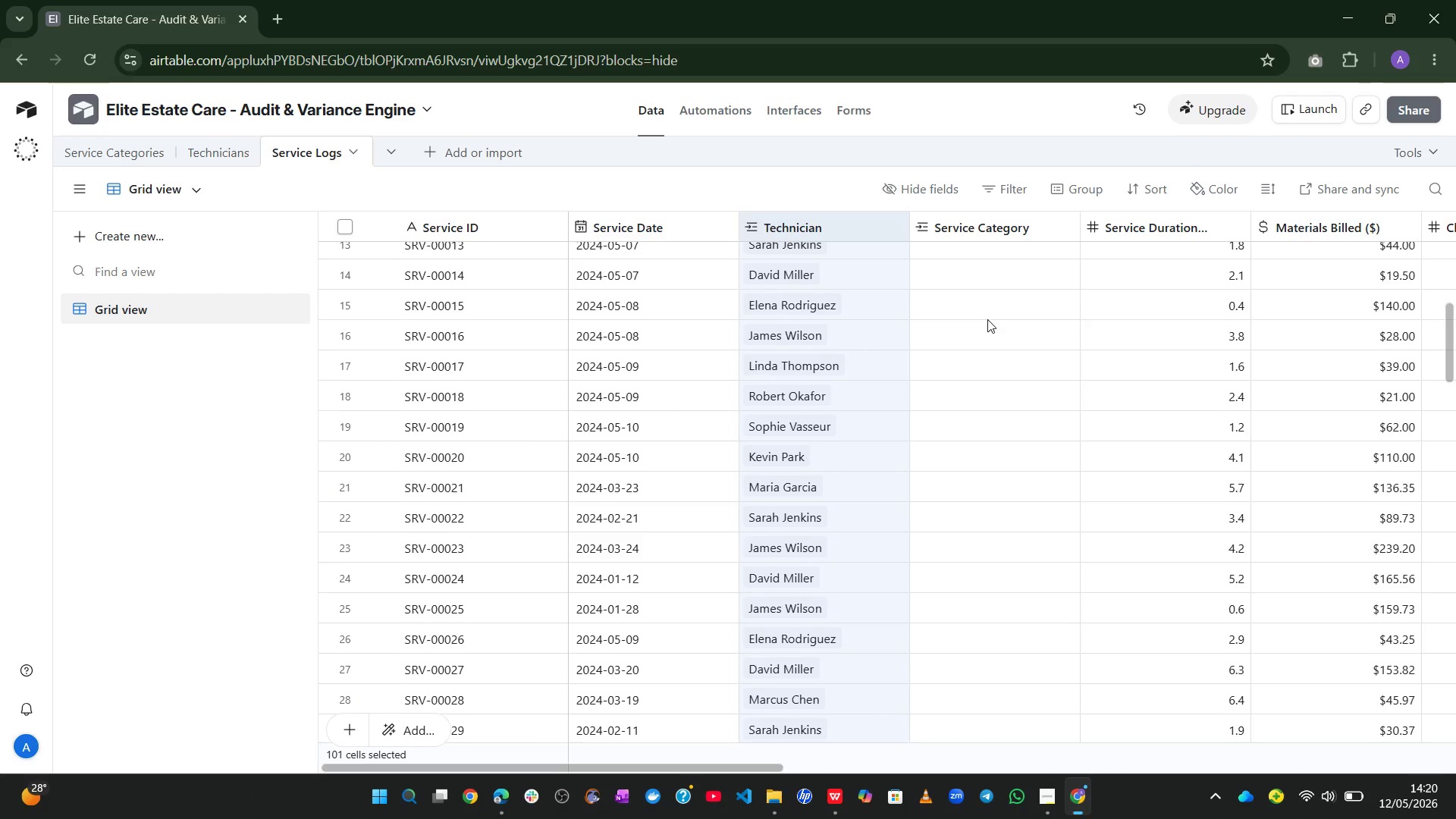 
left_click([832, 791])
 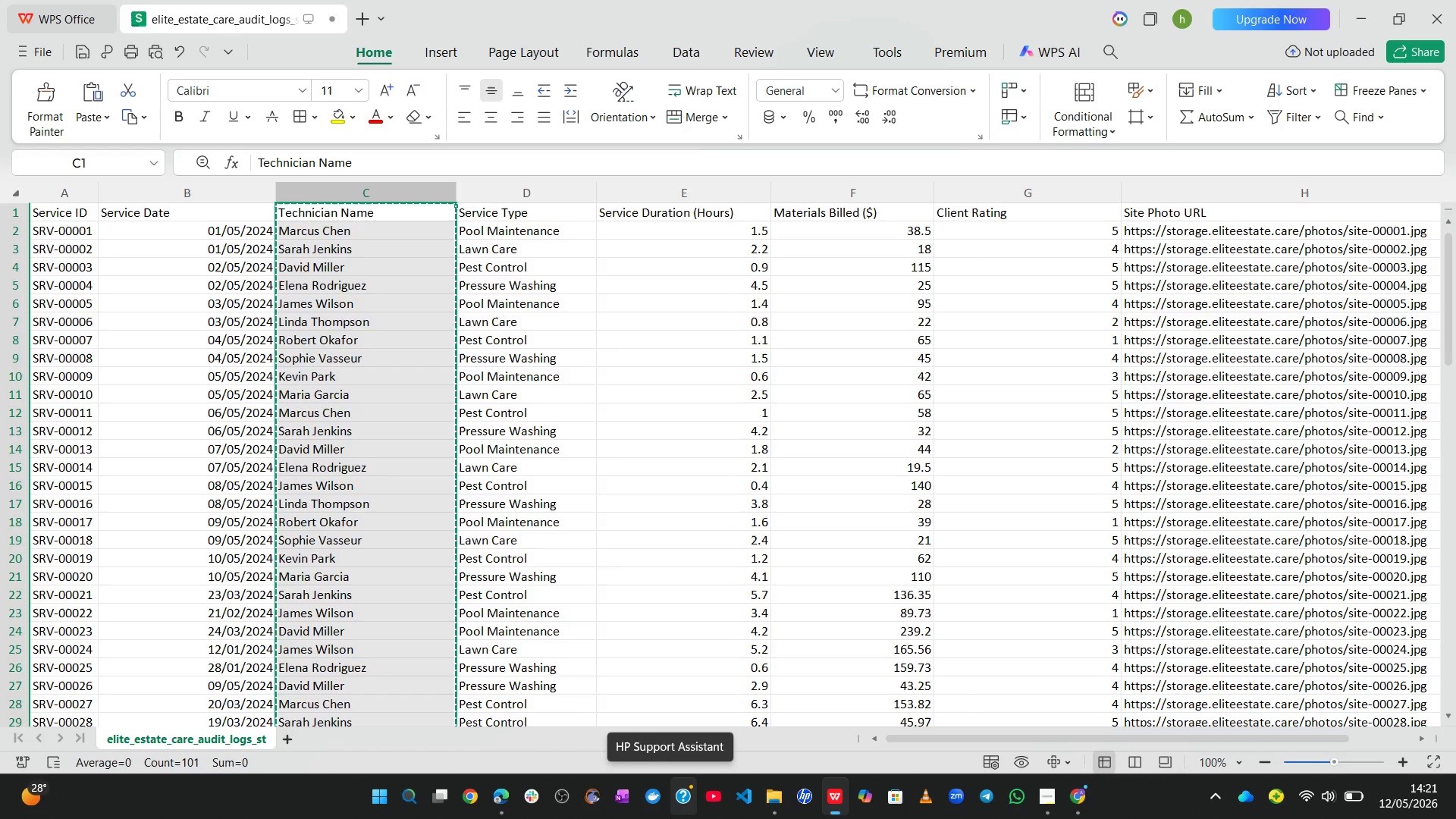 
wait(36.73)
 